 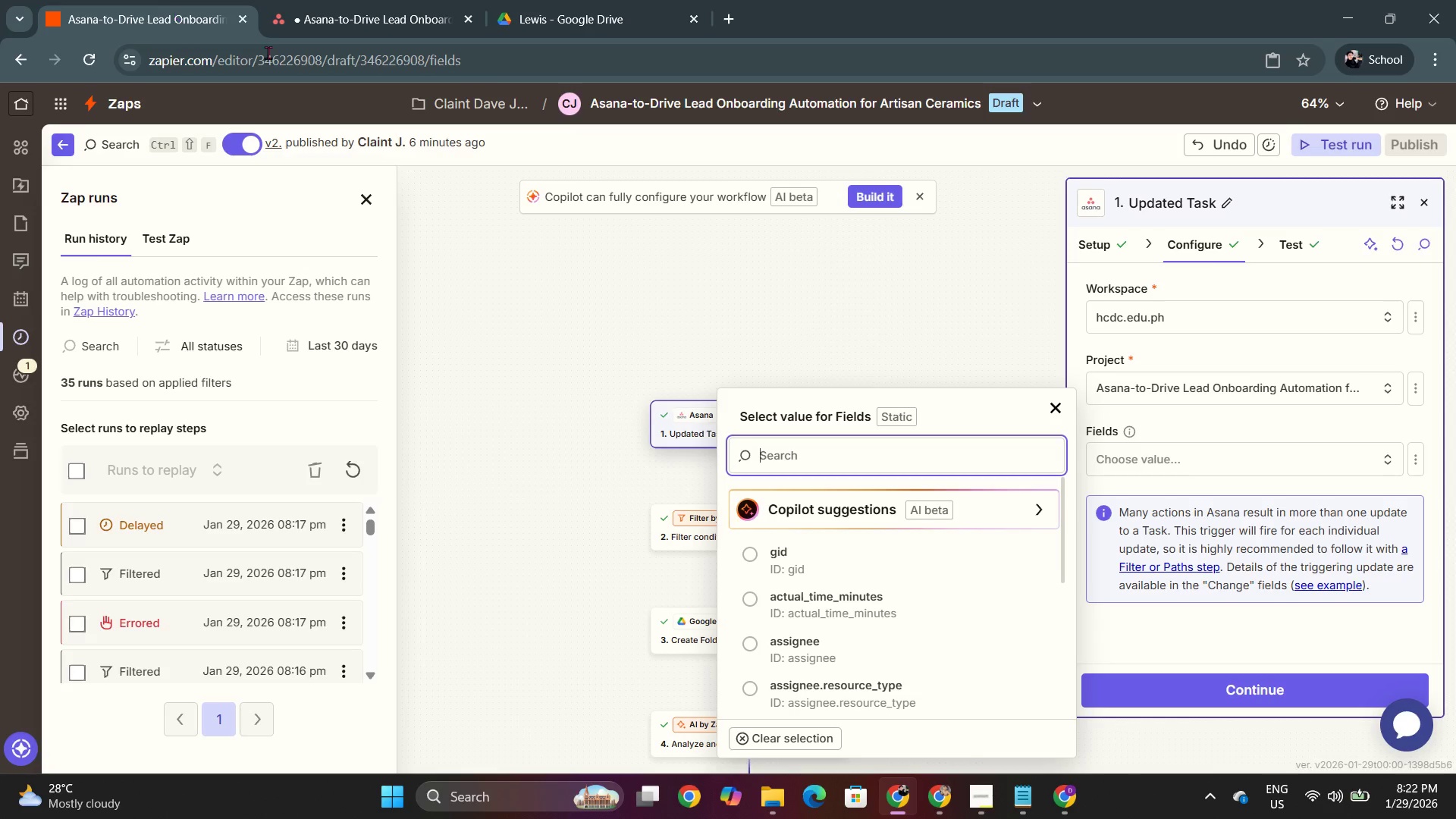 
type(Proposal sent)
 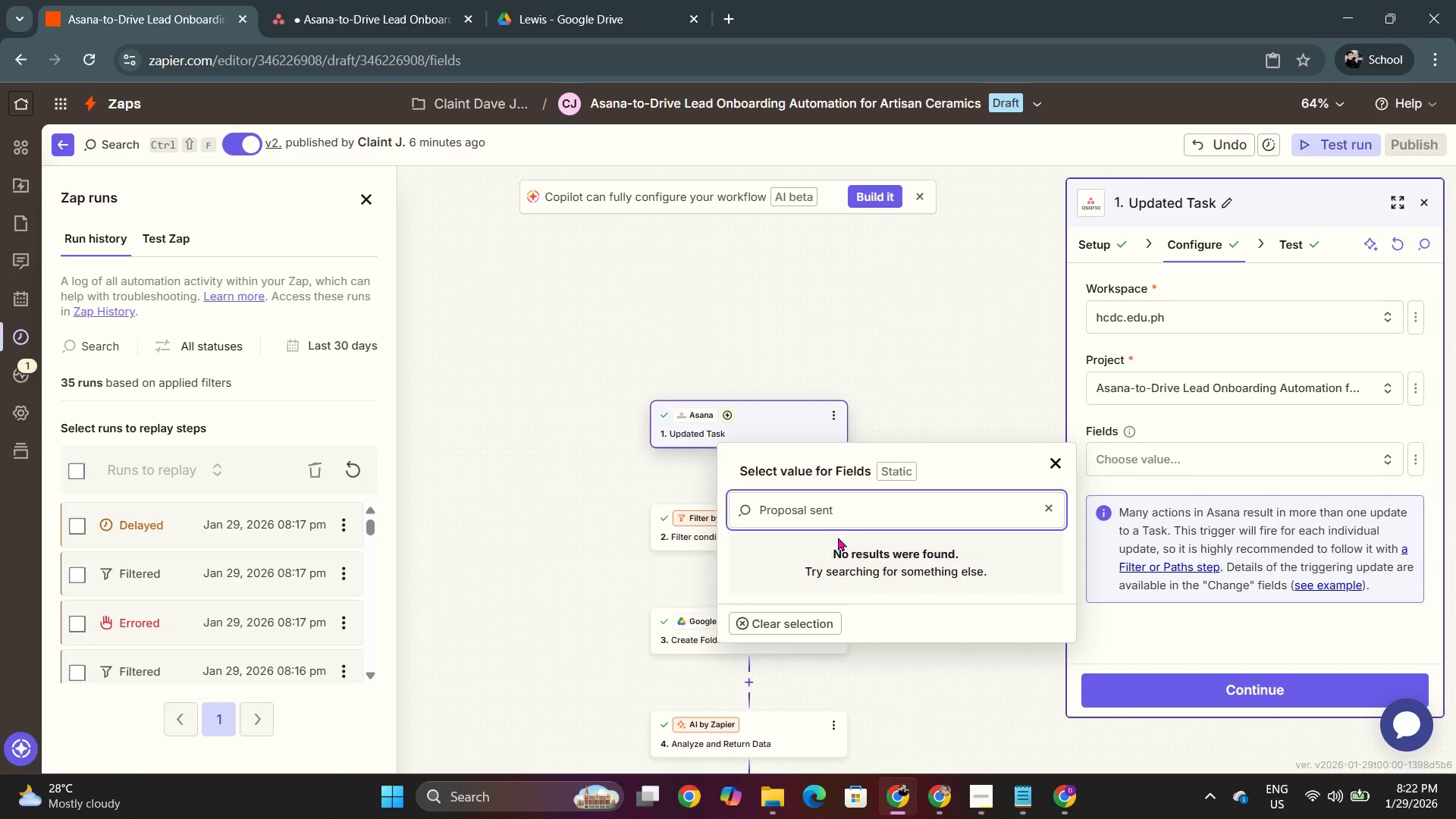 
left_click_drag(start_coordinate=[859, 516], to_coordinate=[660, 520])
 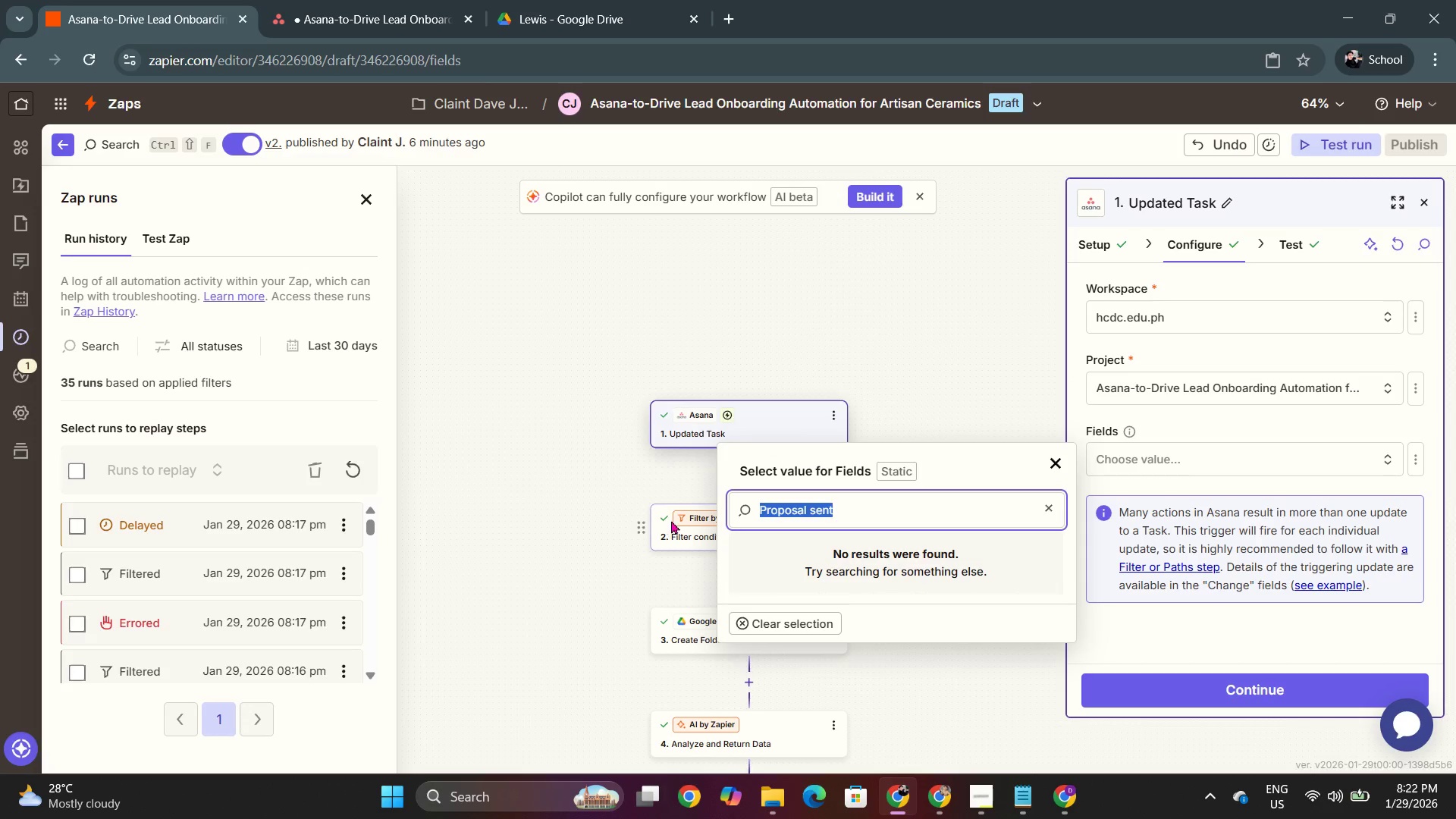 
key(Backspace)
 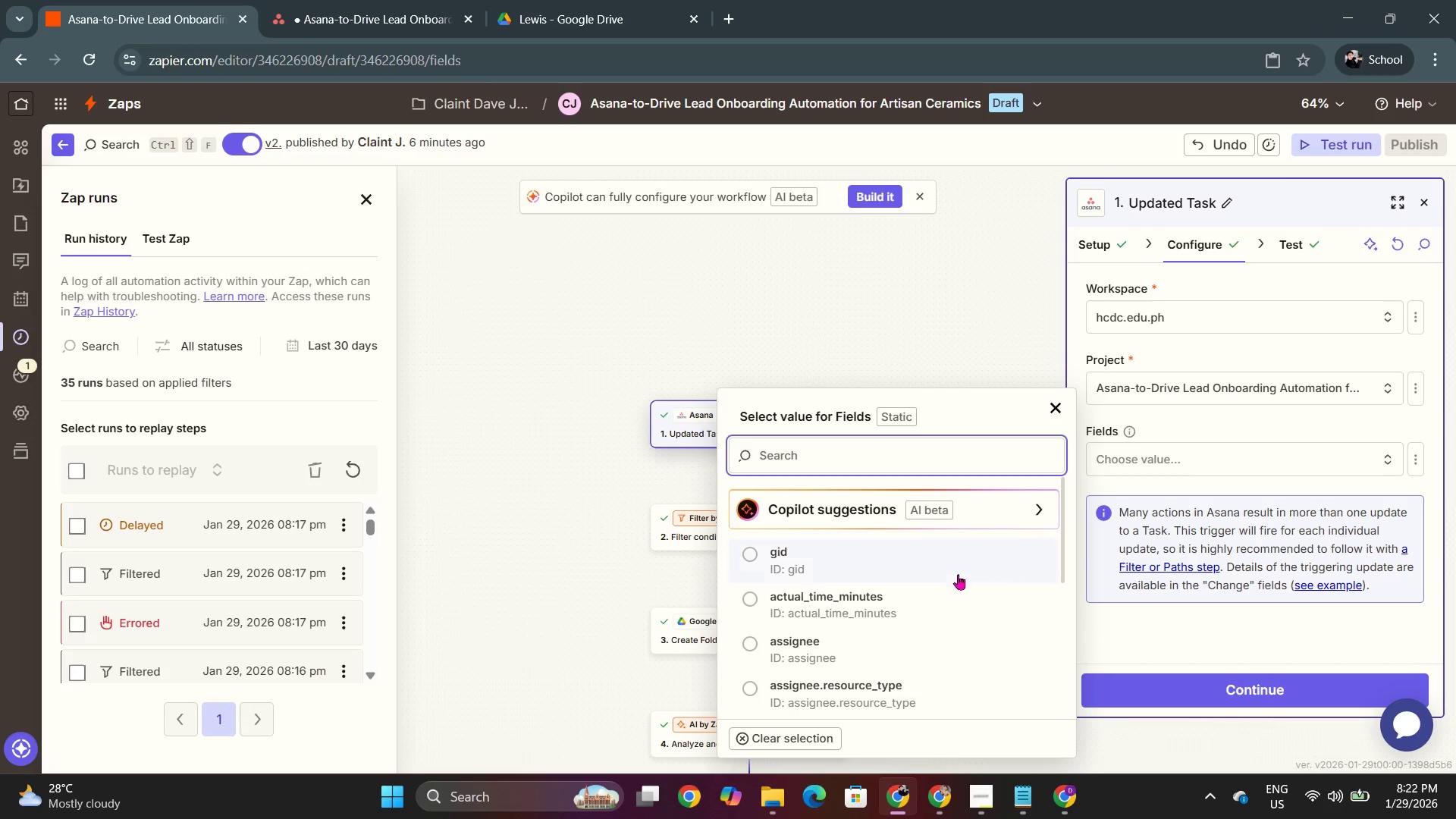 
scroll: coordinate [933, 638], scroll_direction: down, amount: 11.0
 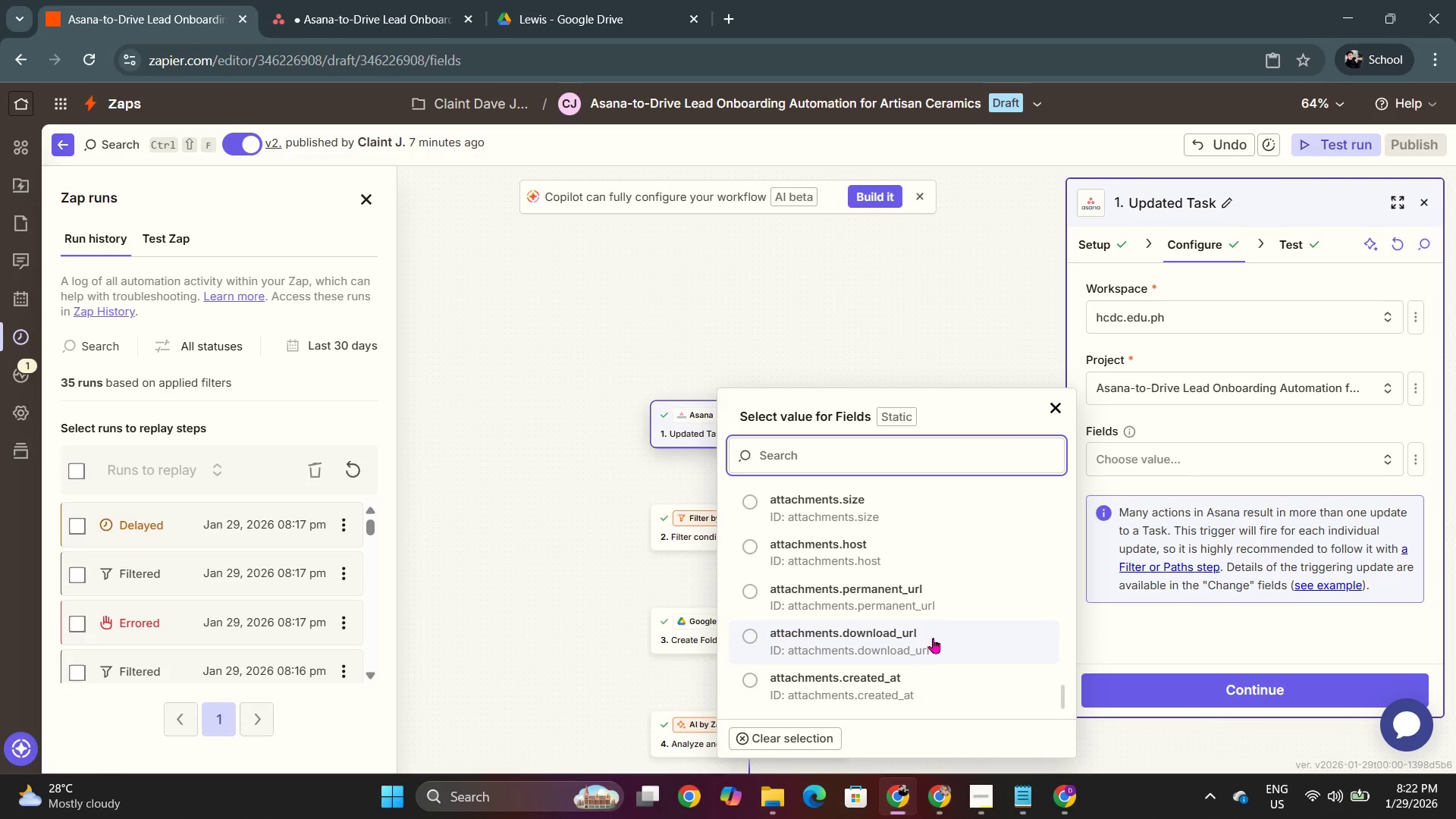 
scroll: coordinate [933, 638], scroll_direction: down, amount: 1.0
 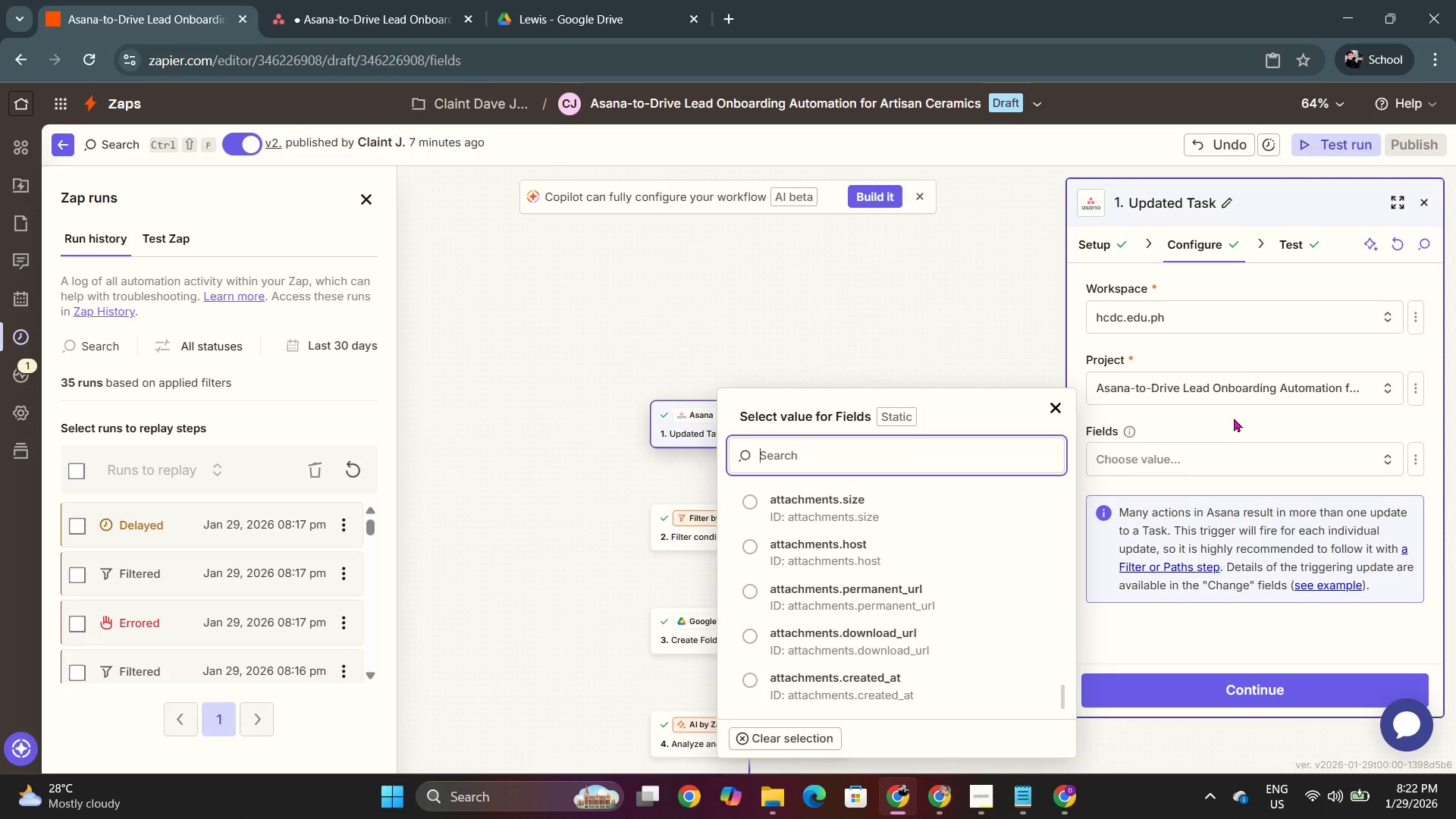 
left_click([1233, 416])
 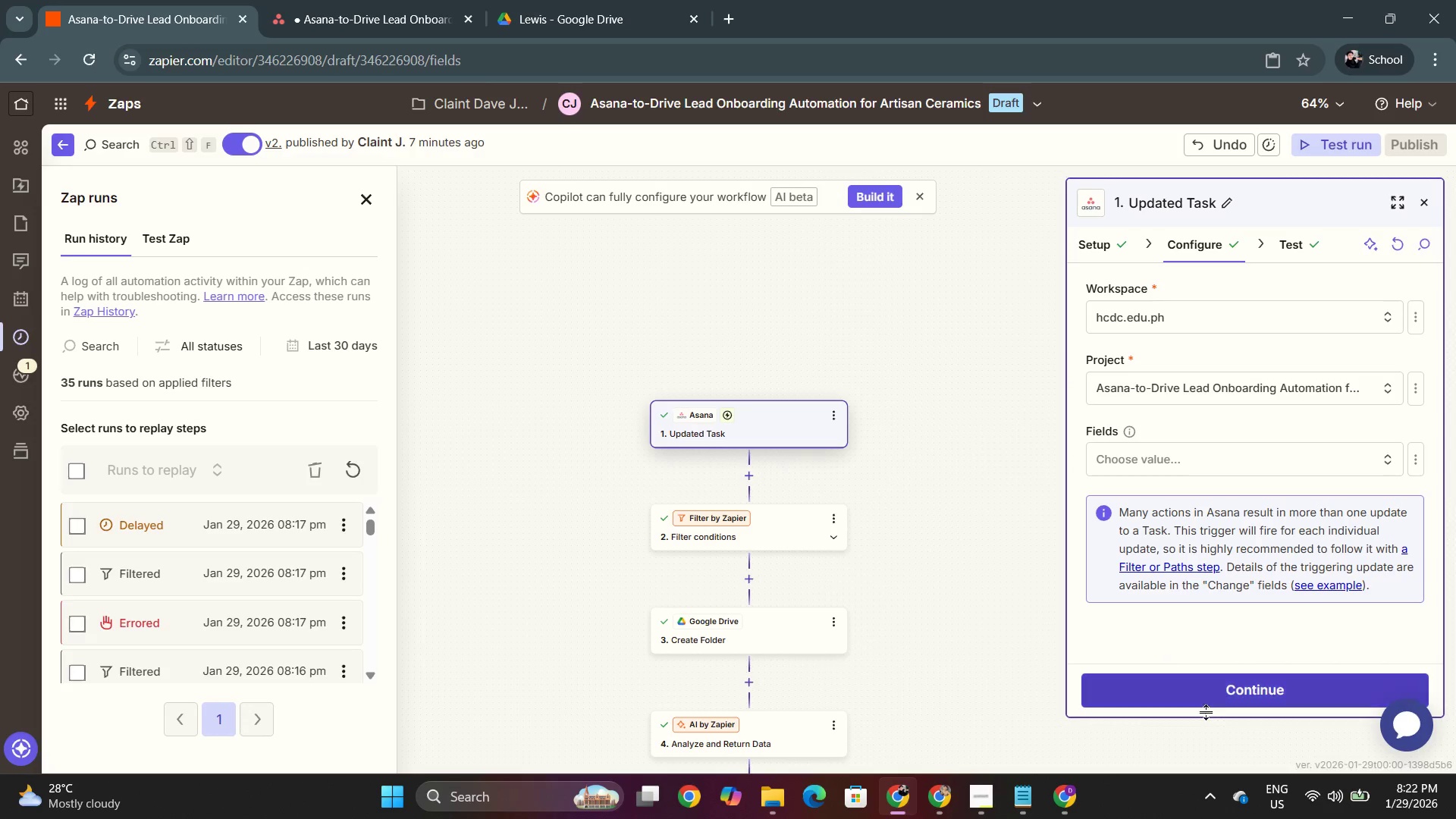 
left_click([1208, 698])
 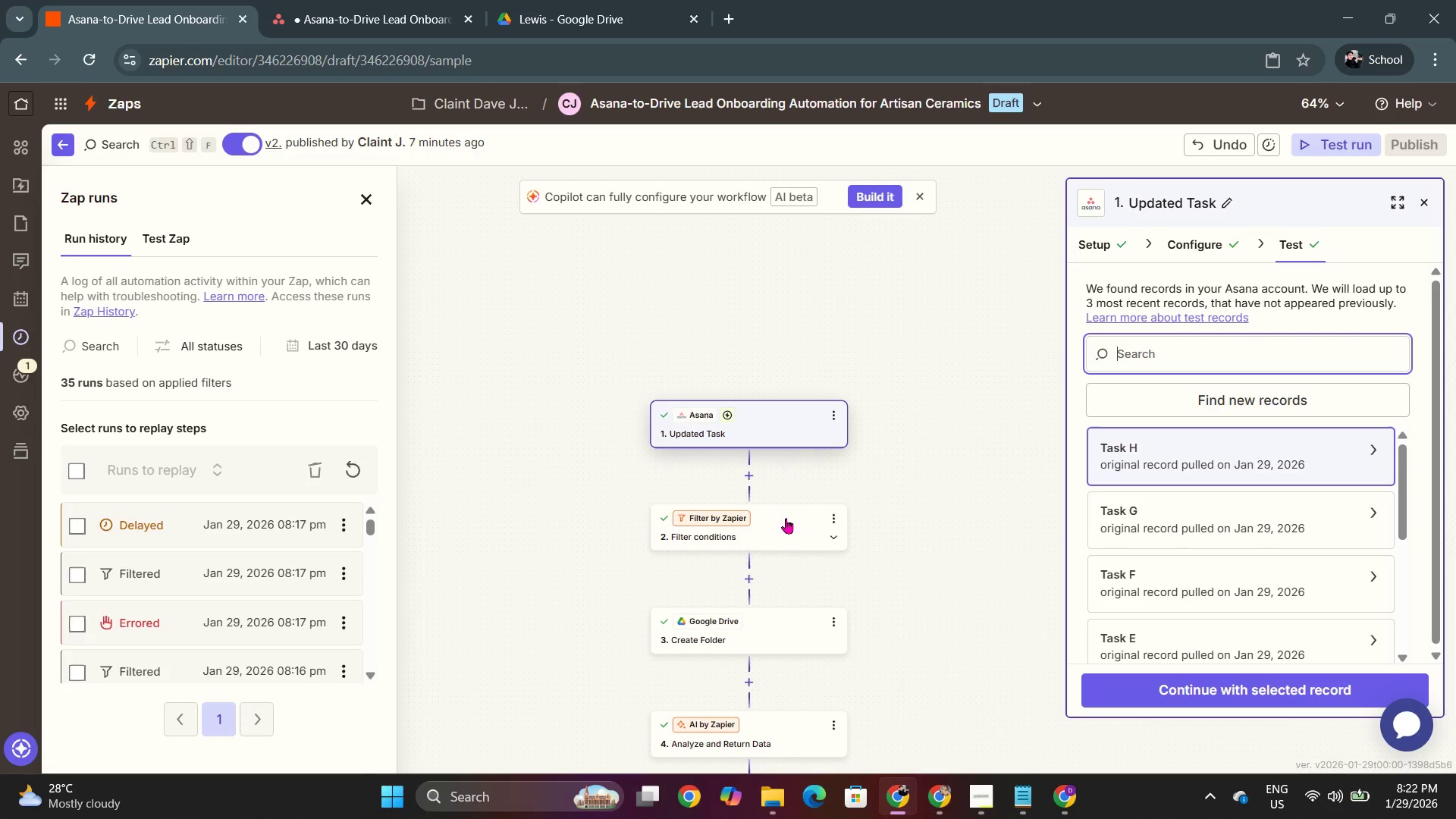 
left_click([786, 519])
 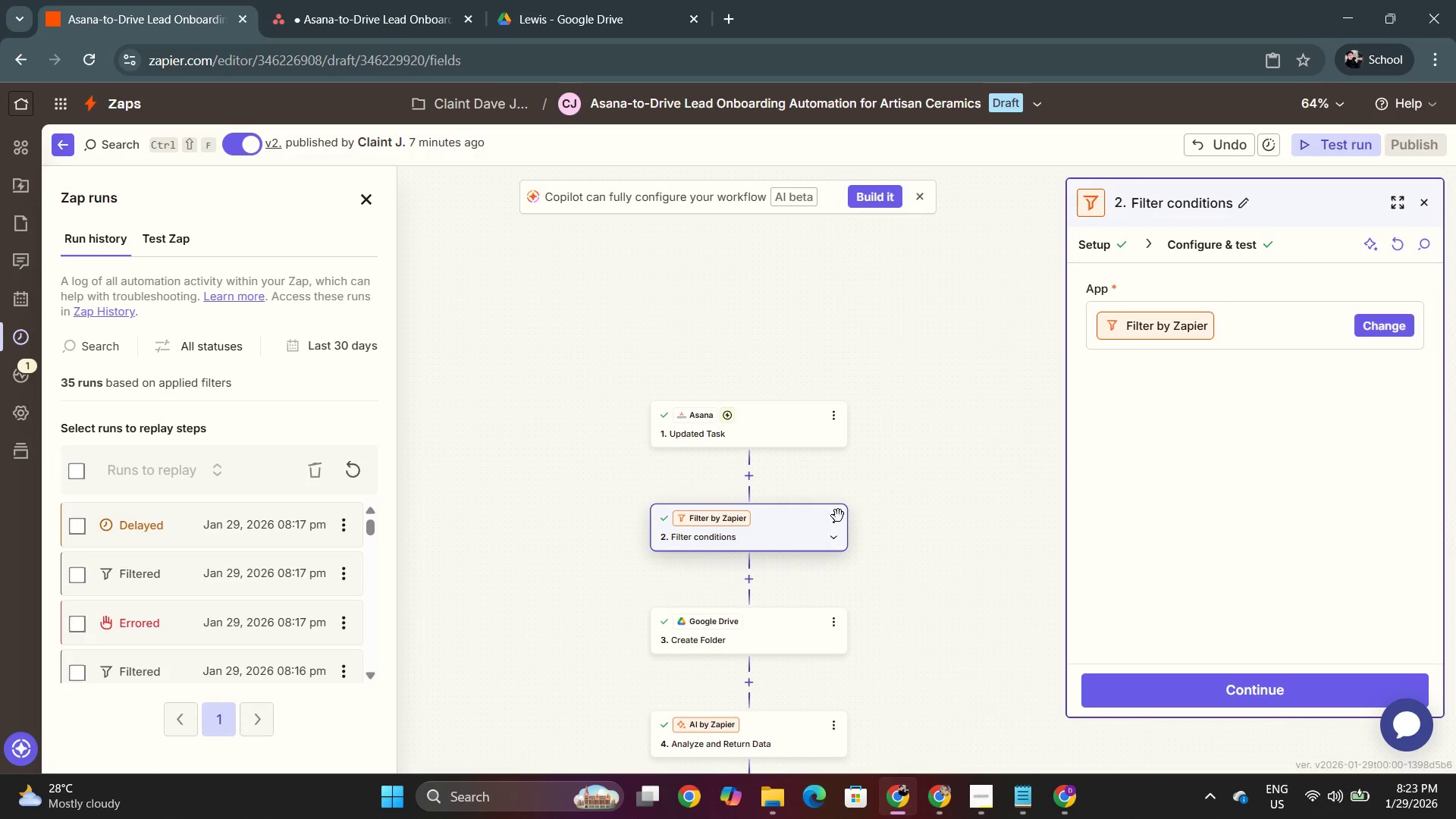 
left_click([1225, 253])
 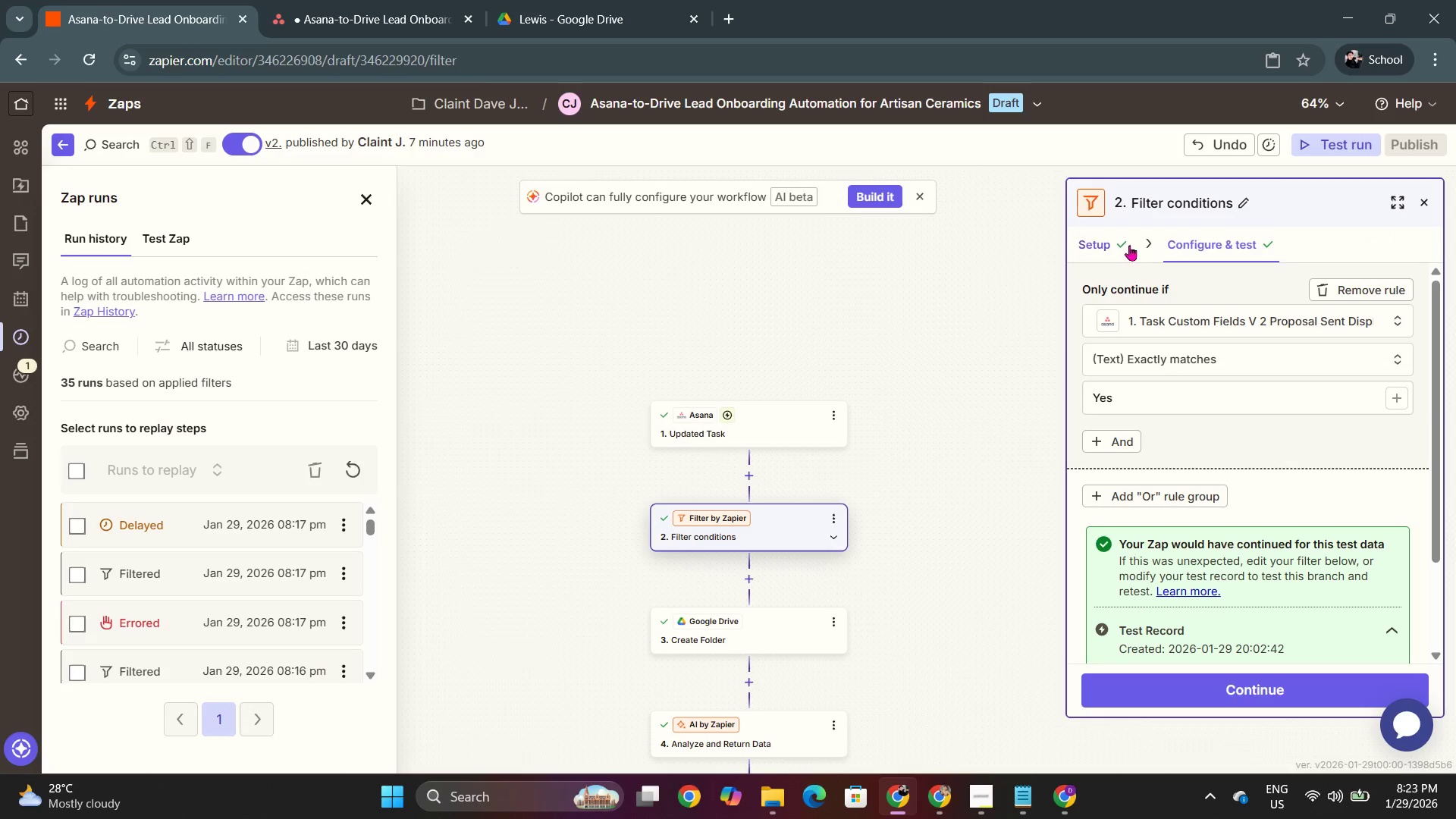 
left_click([1121, 243])
 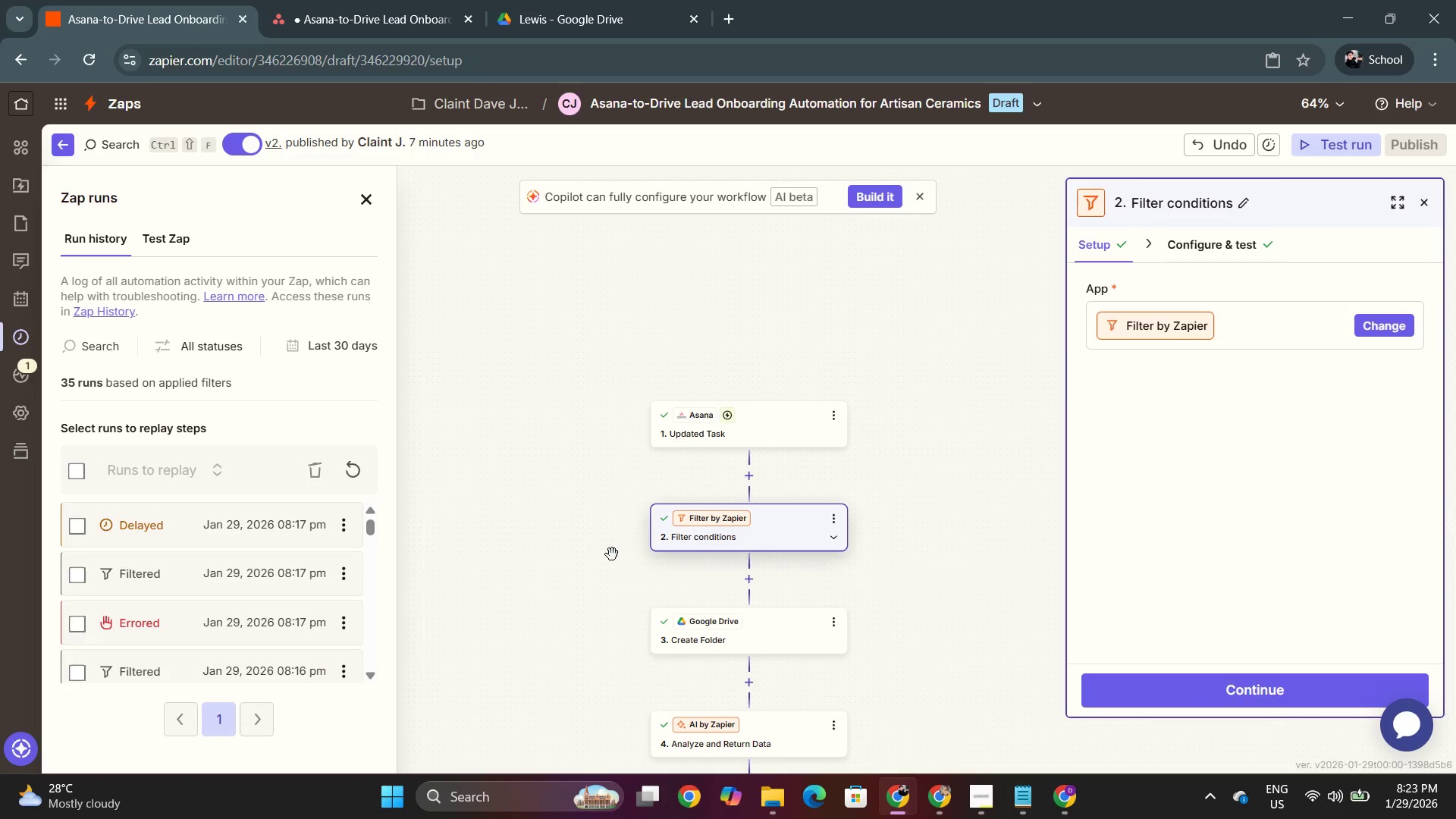 
scroll: coordinate [764, 556], scroll_direction: down, amount: 6.0
 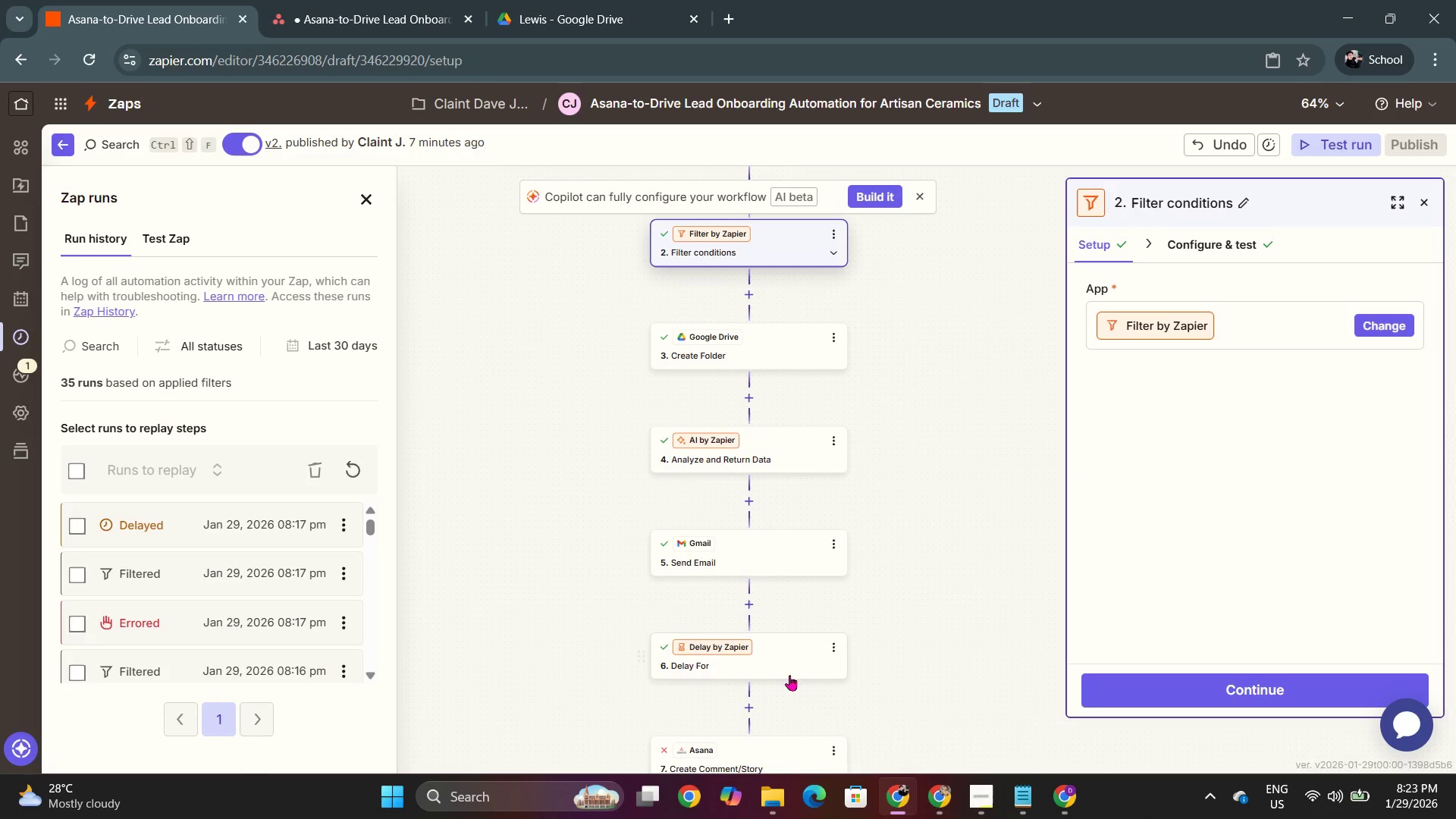 
left_click([783, 651])
 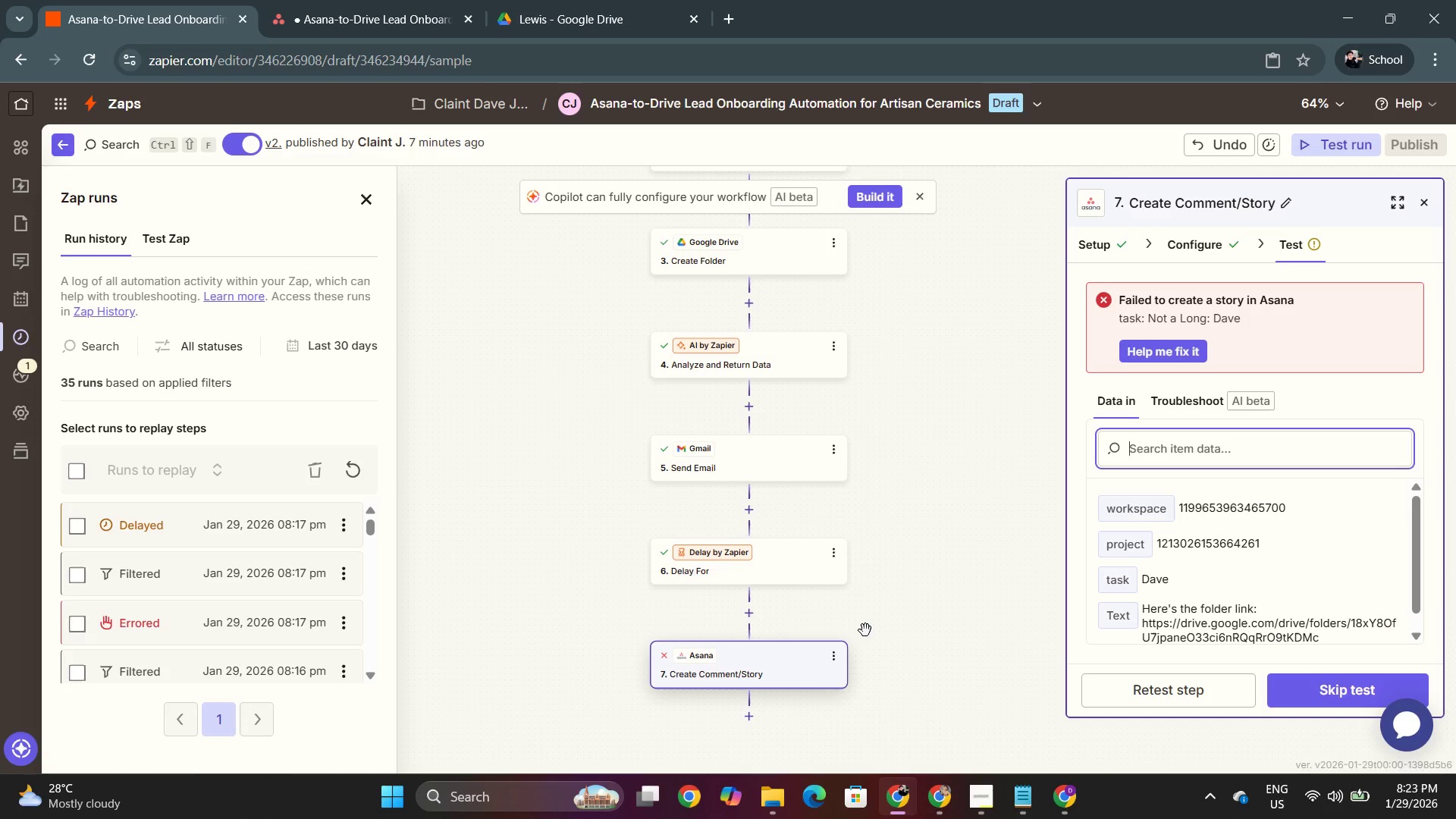 
scroll: coordinate [782, 657], scroll_direction: down, amount: 2.0
 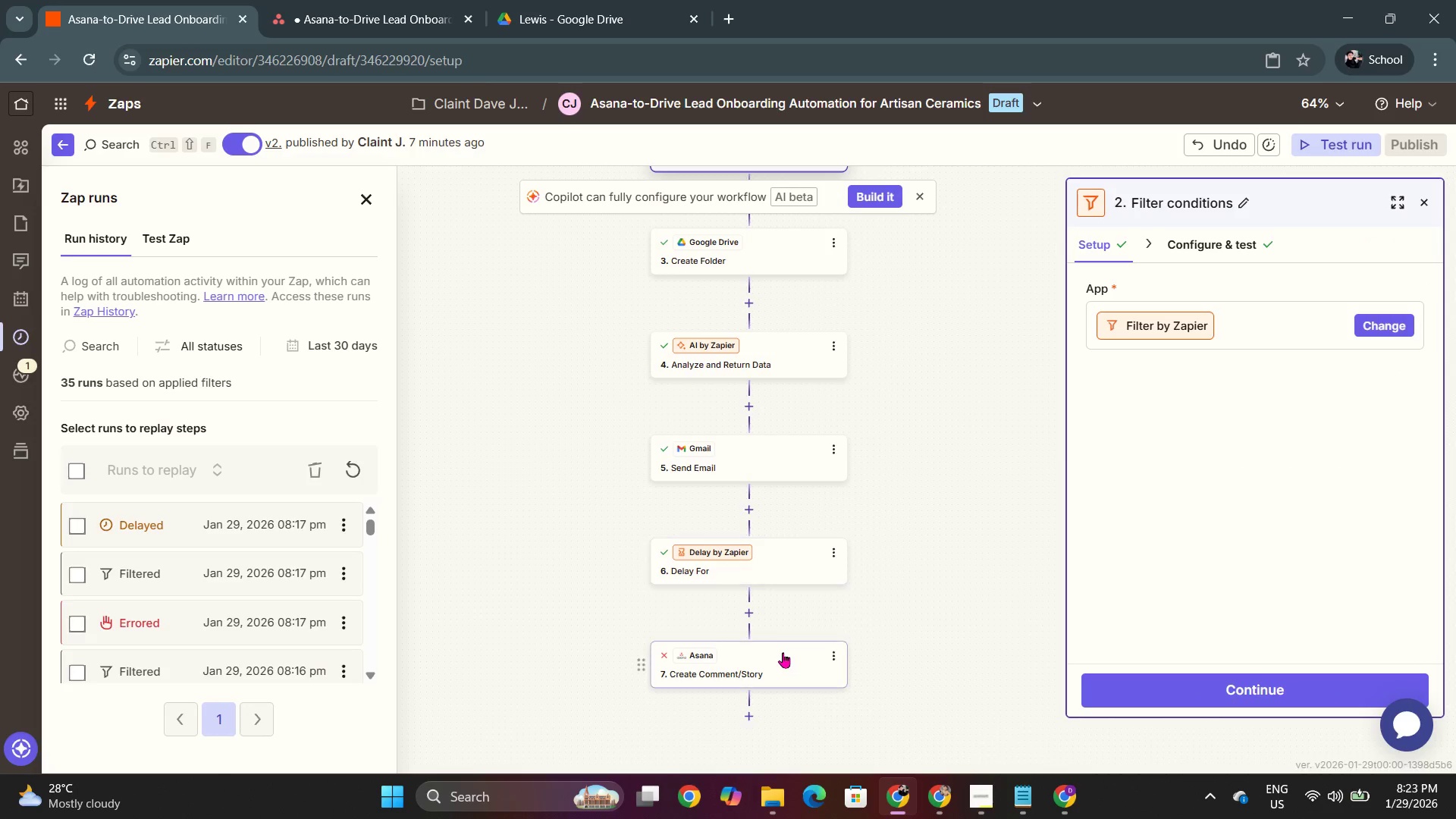 
left_click([805, 583])
 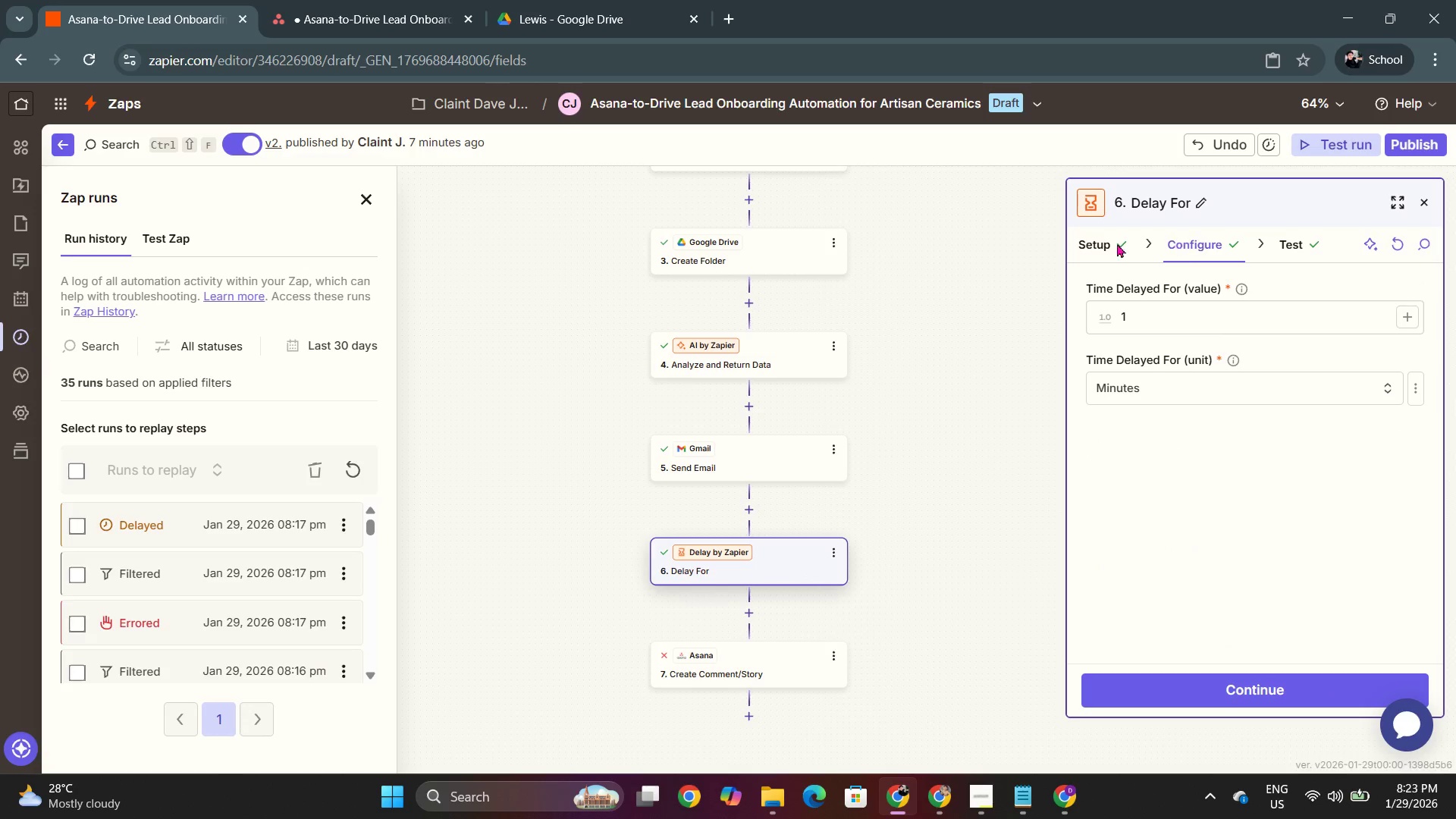 
double_click([1109, 251])
 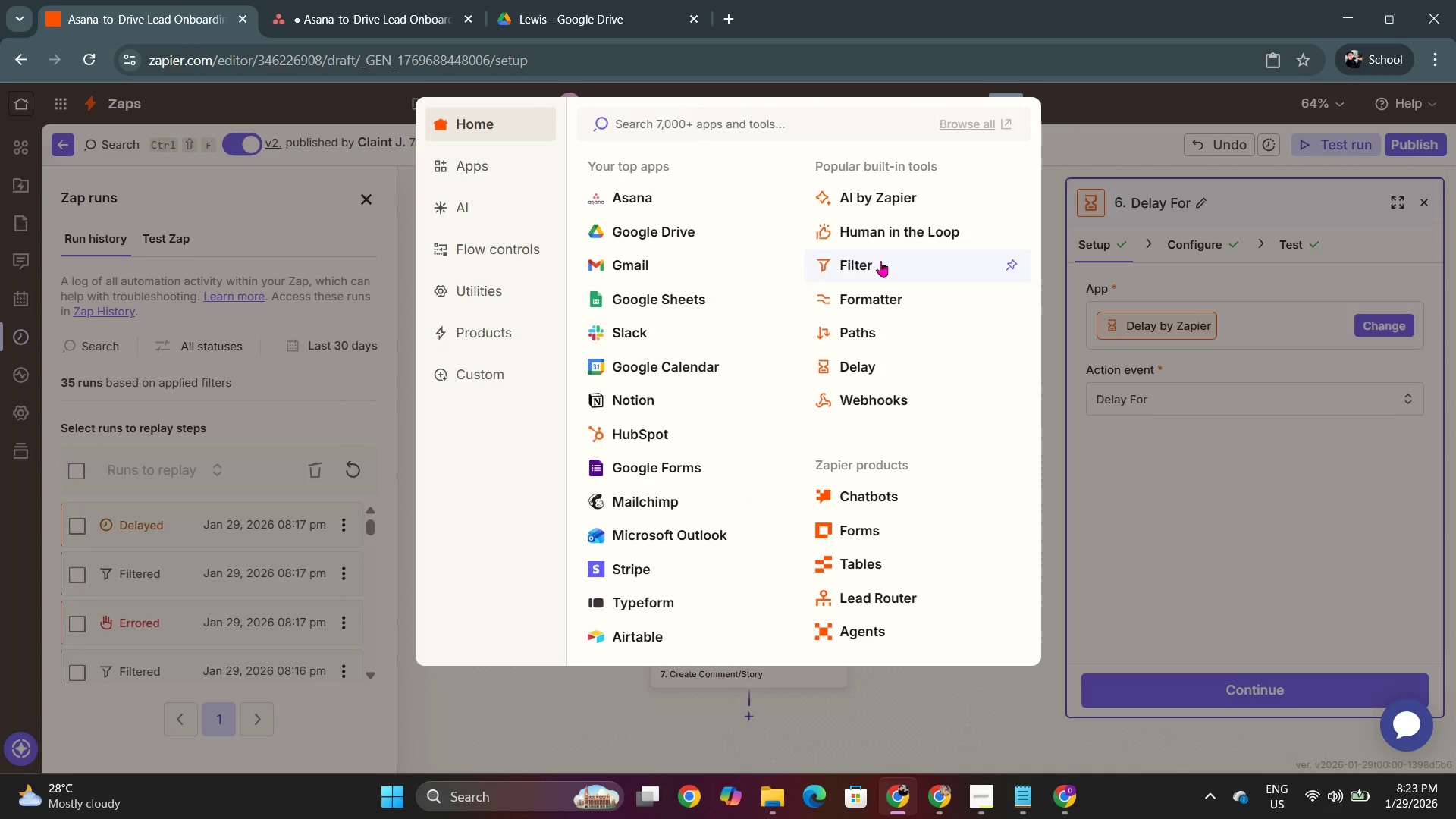 
left_click([880, 261])
 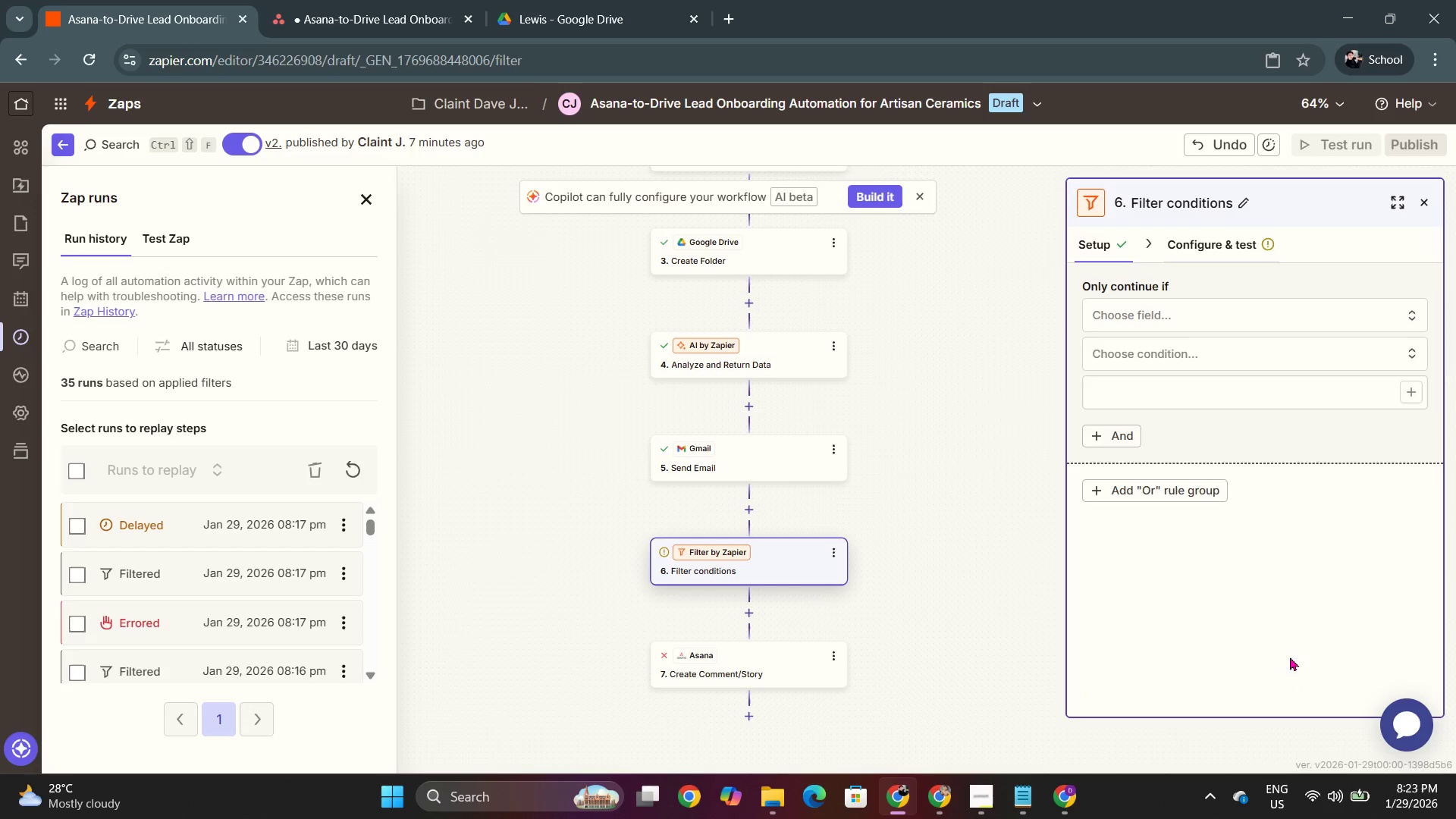 
left_click([1208, 307])
 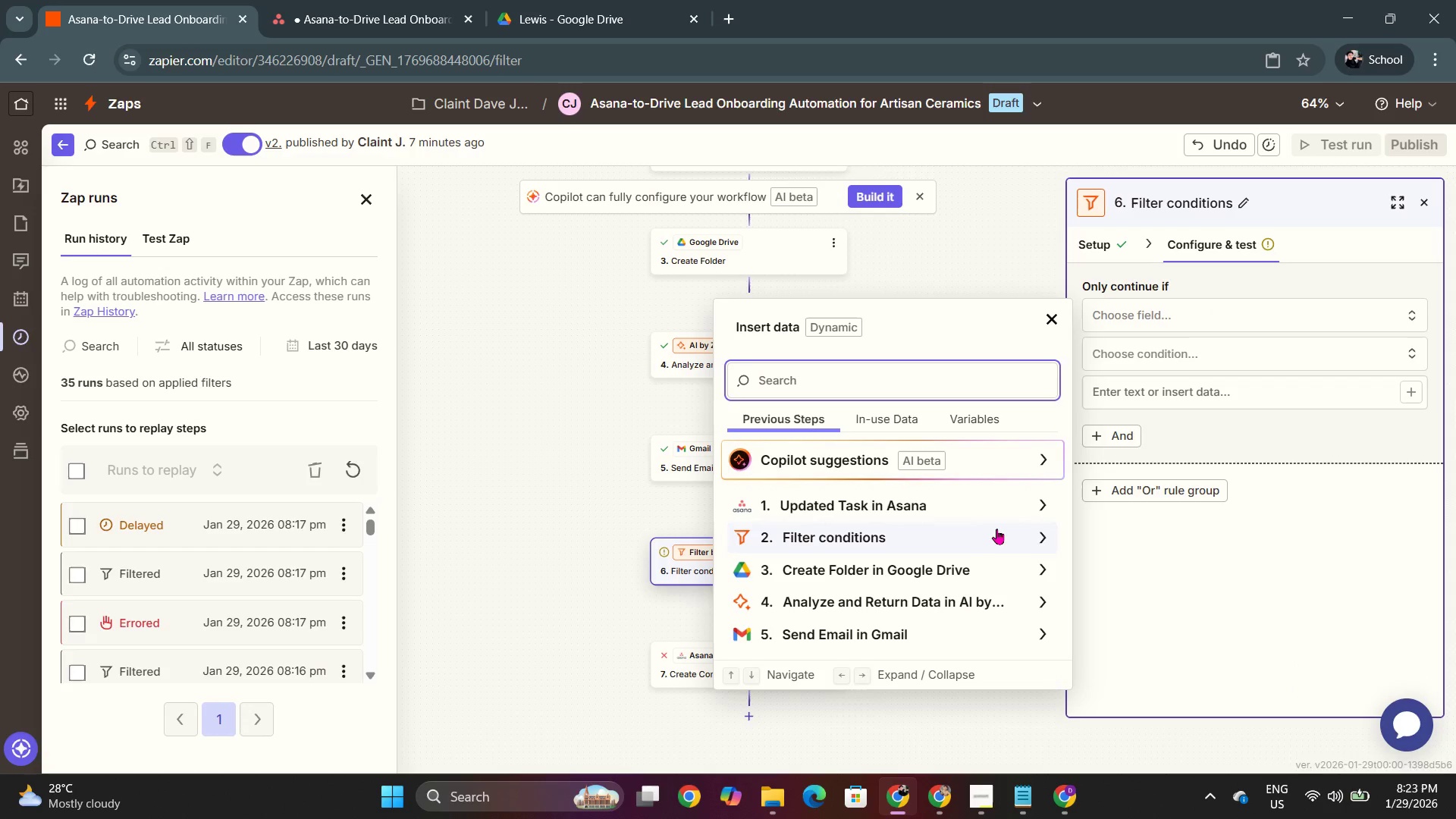 
left_click([939, 511])
 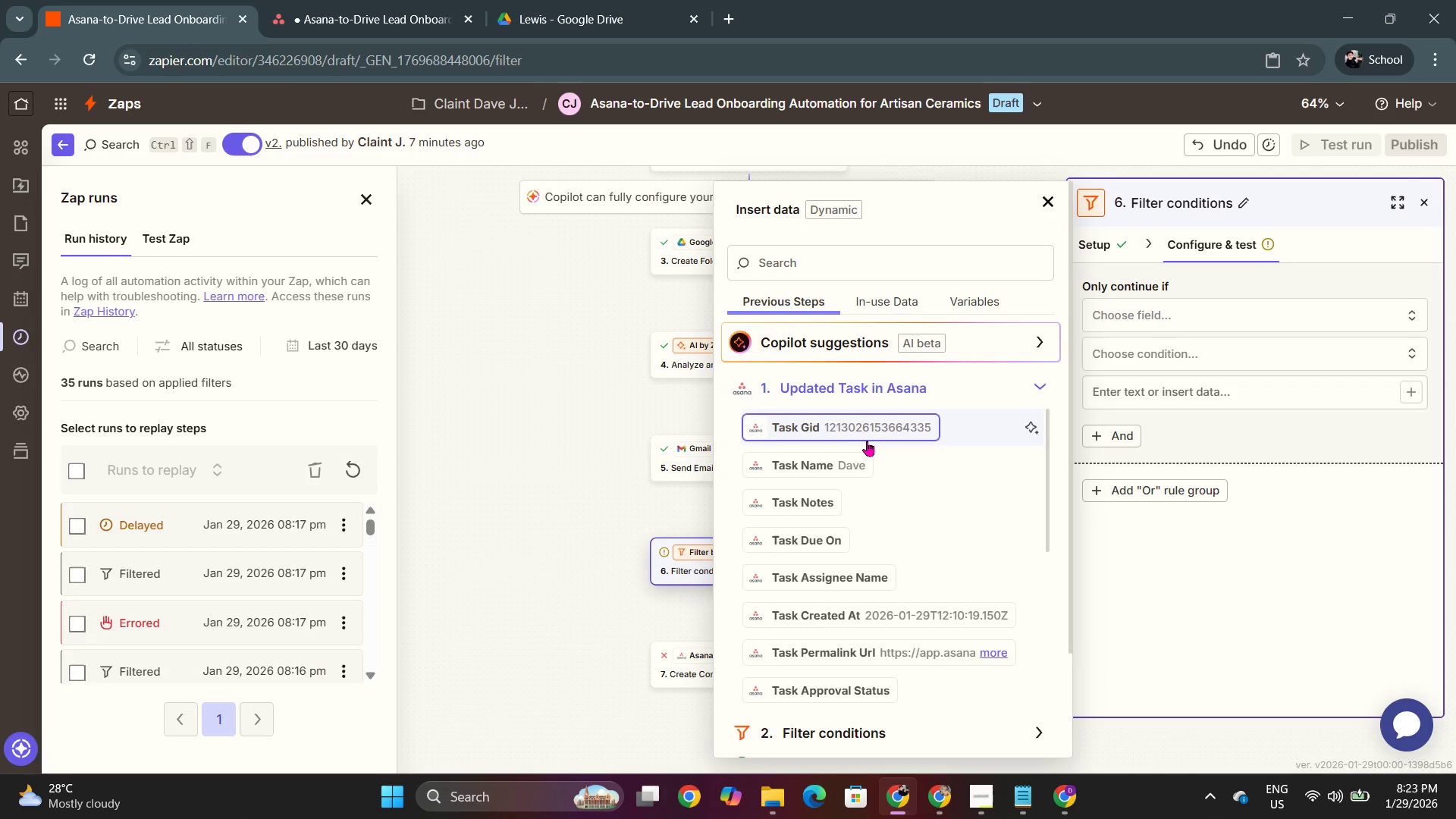 
mouse_move([864, 465])
 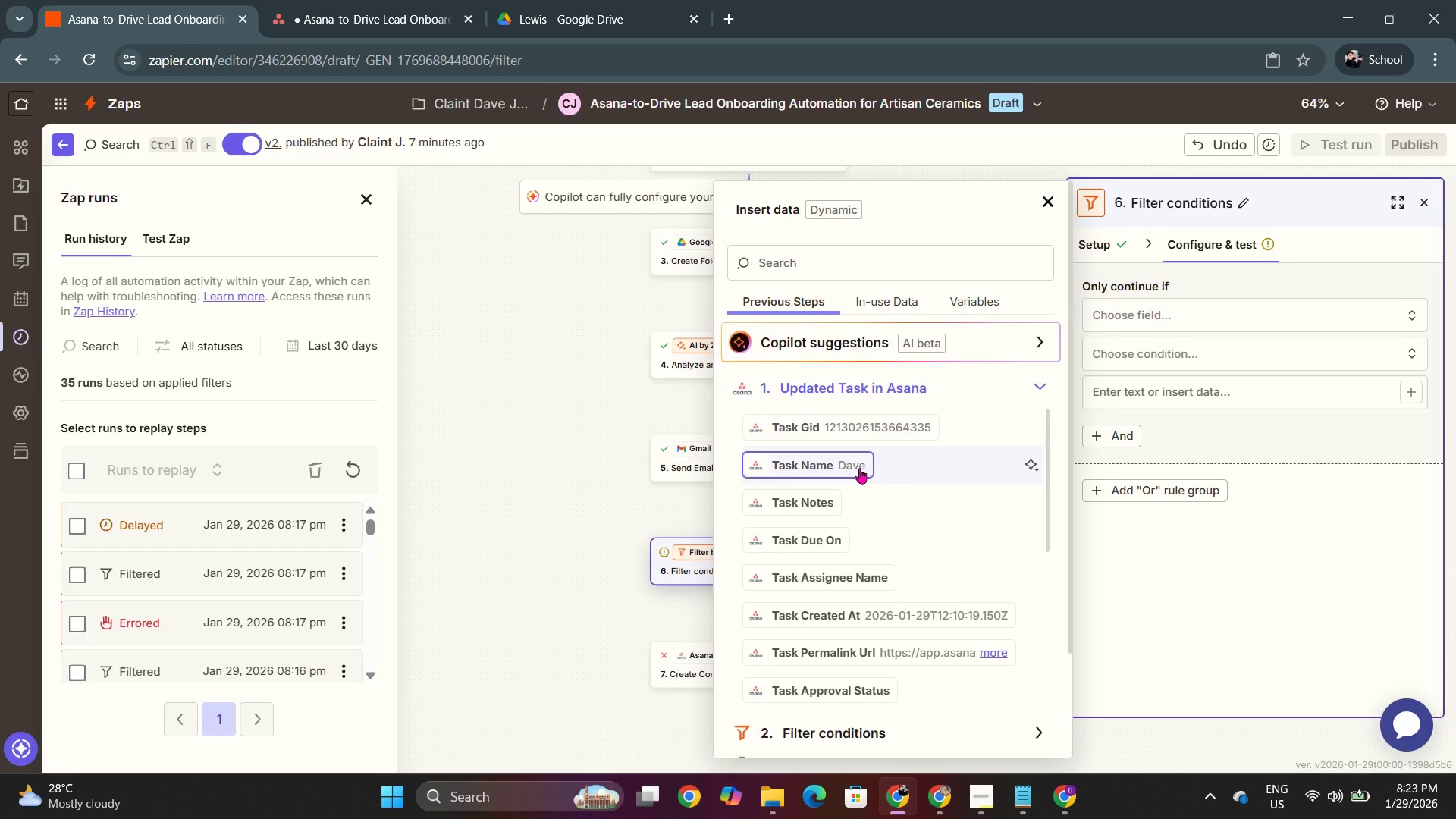 
left_click([859, 468])
 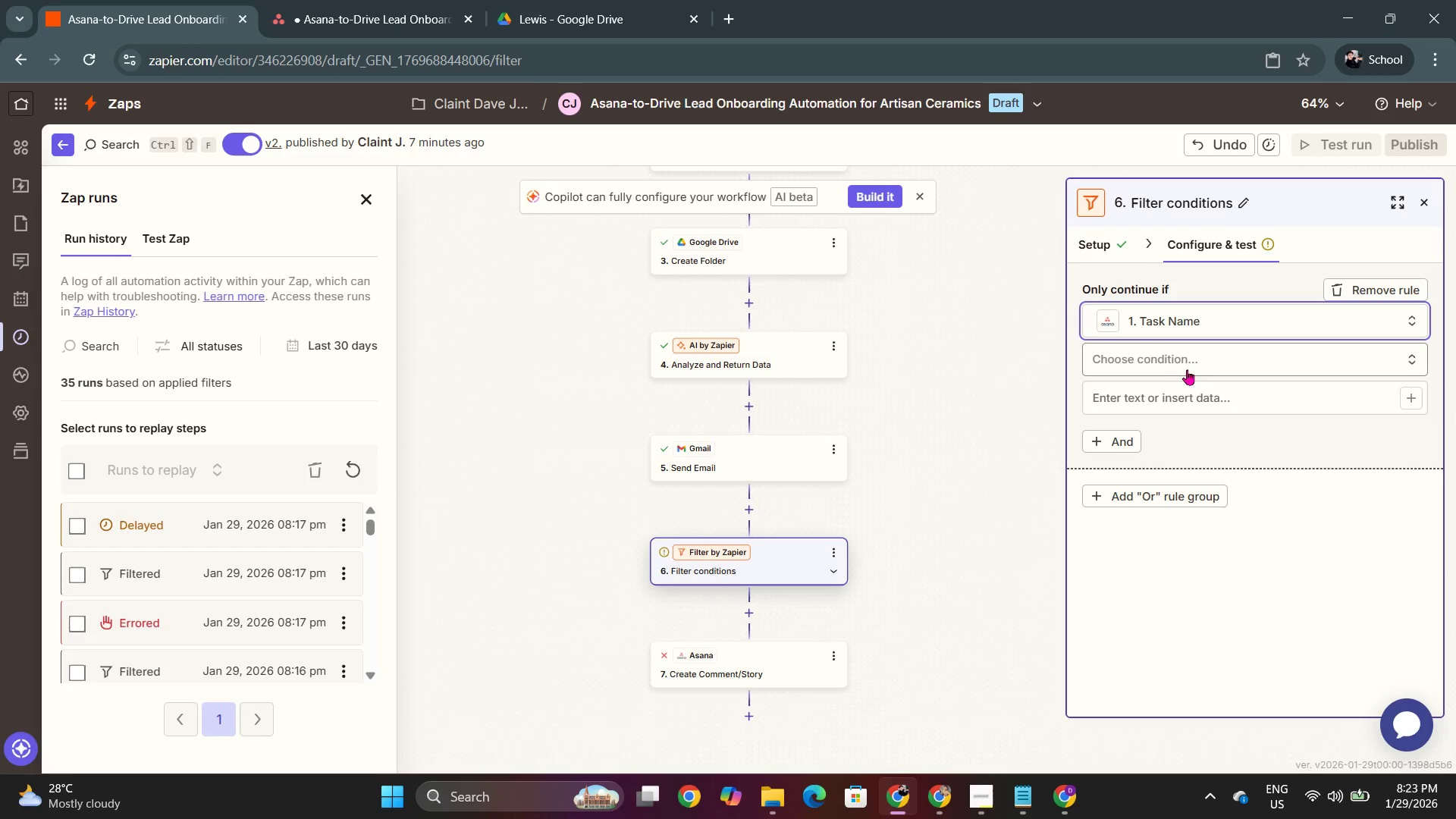 
left_click([1190, 361])
 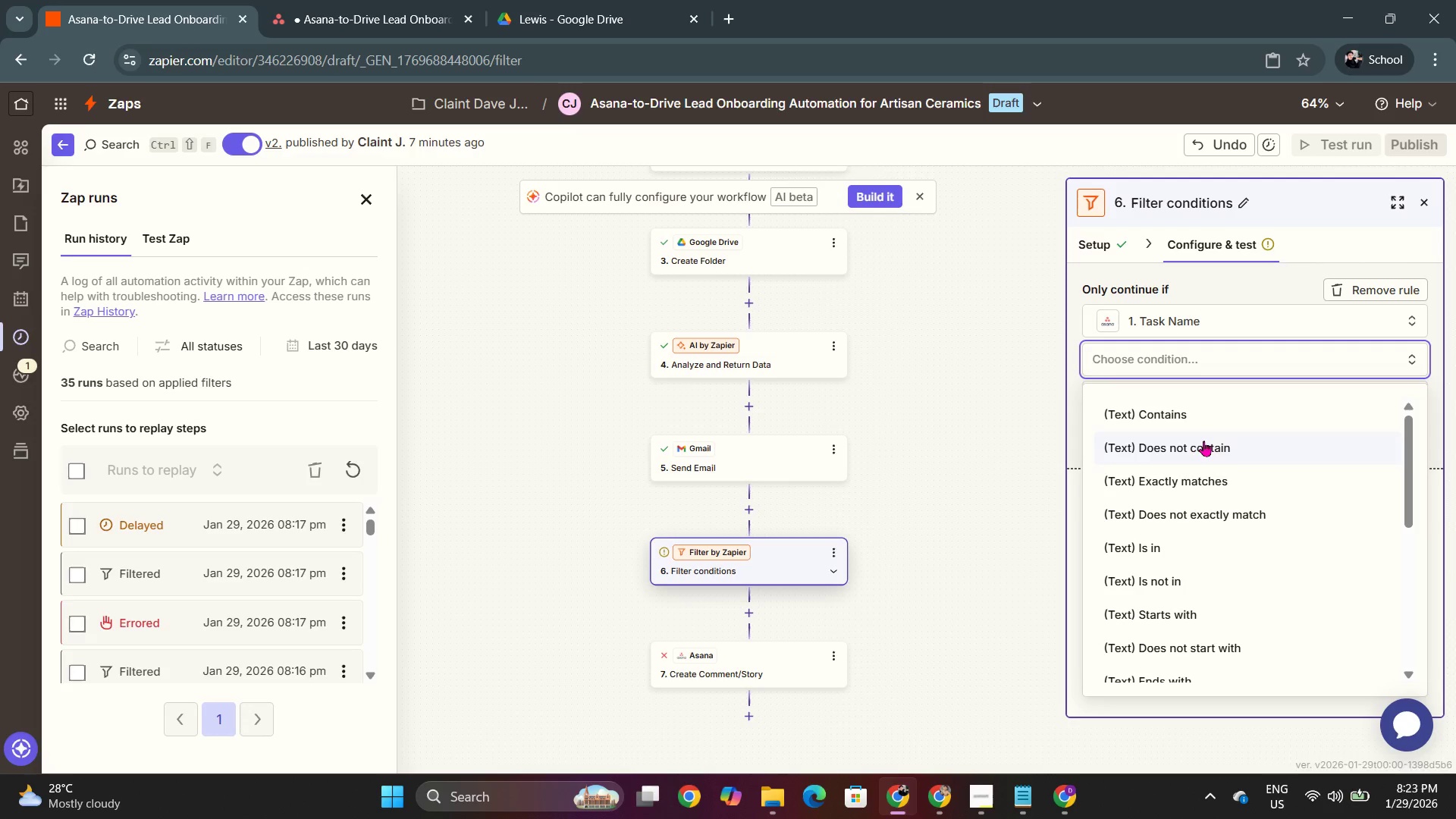 
wait(7.14)
 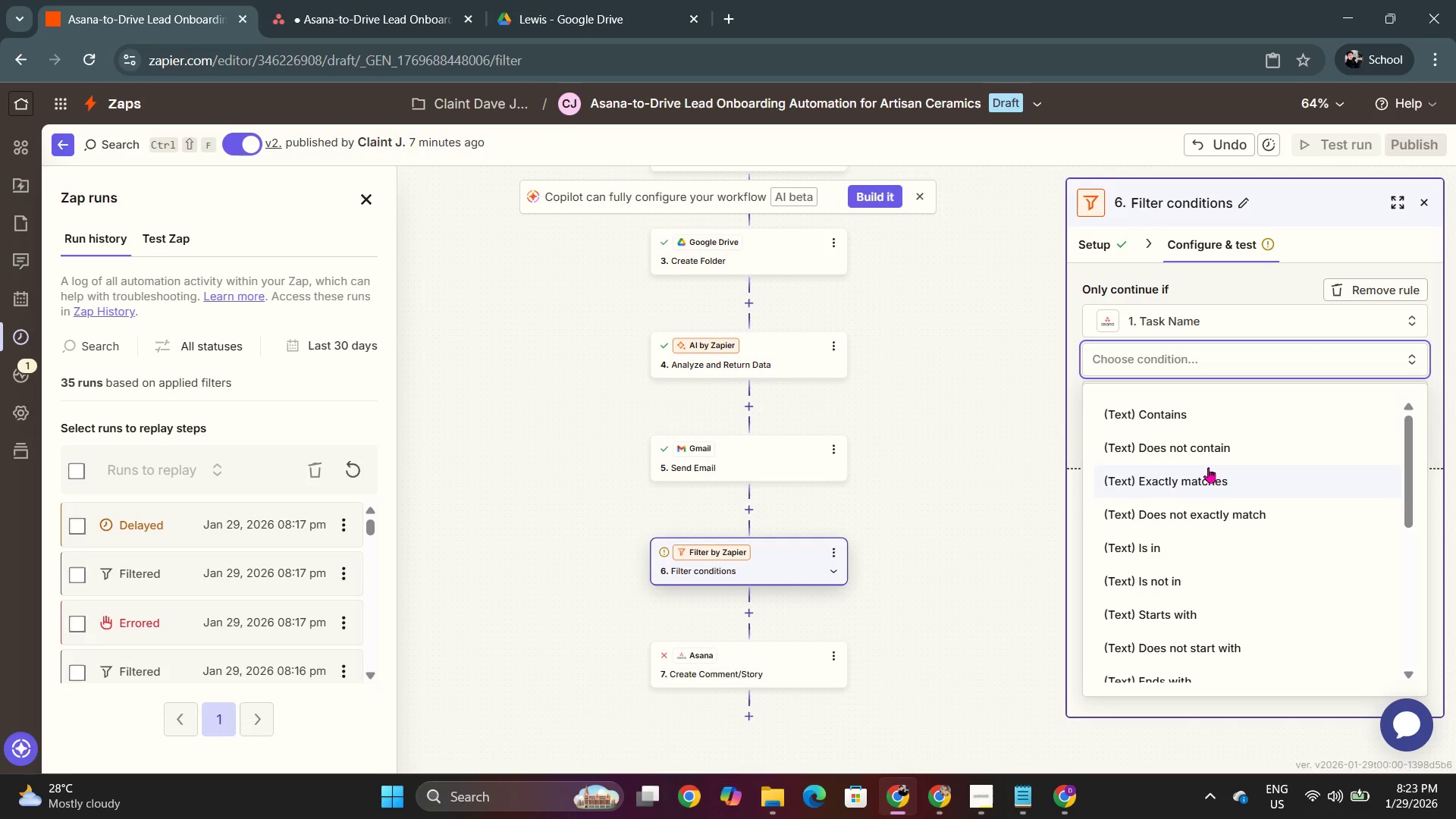 
left_click([1225, 314])
 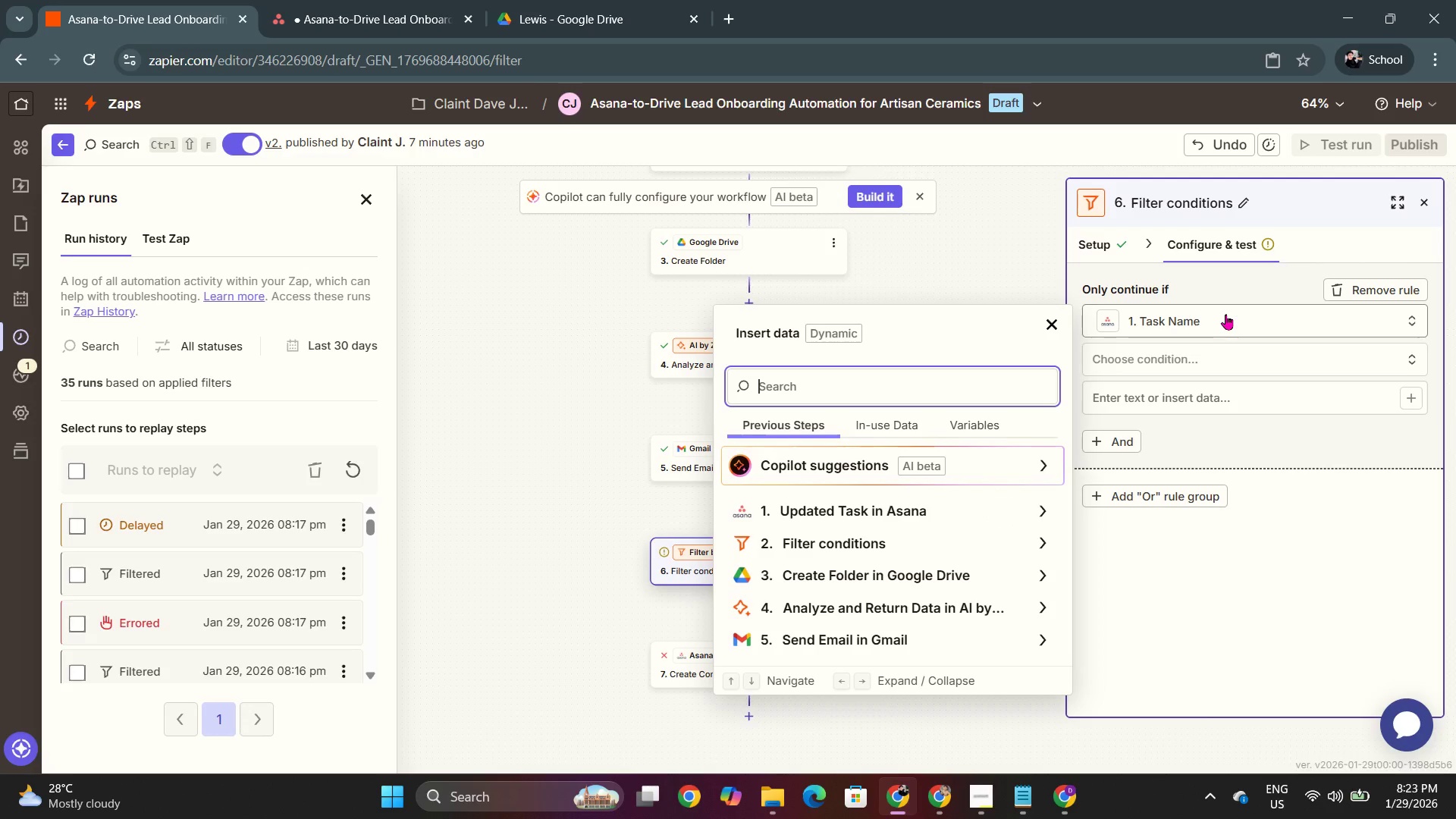 
left_click([1225, 314])
 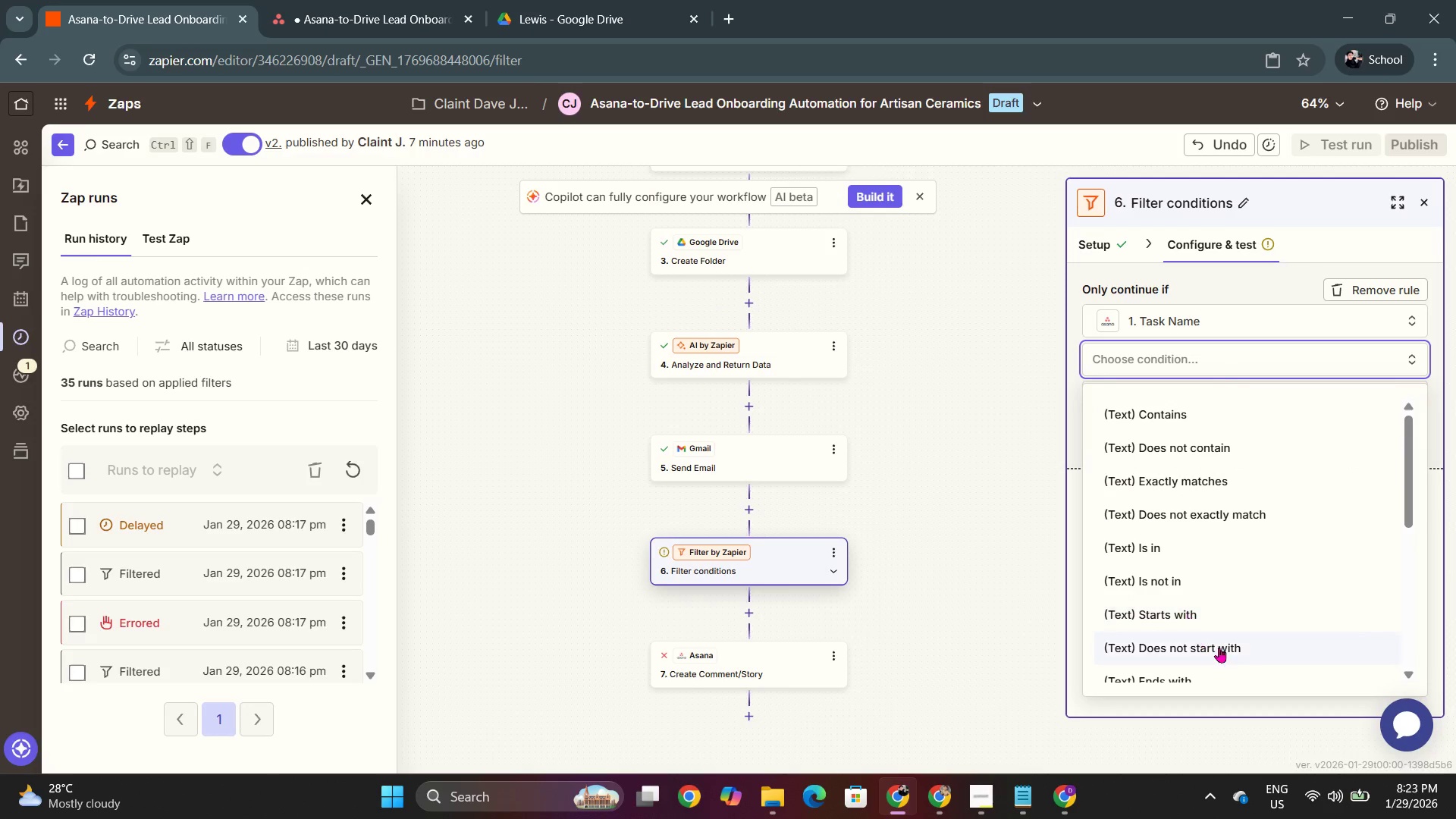 
scroll: coordinate [1303, 632], scroll_direction: down, amount: 1.0
 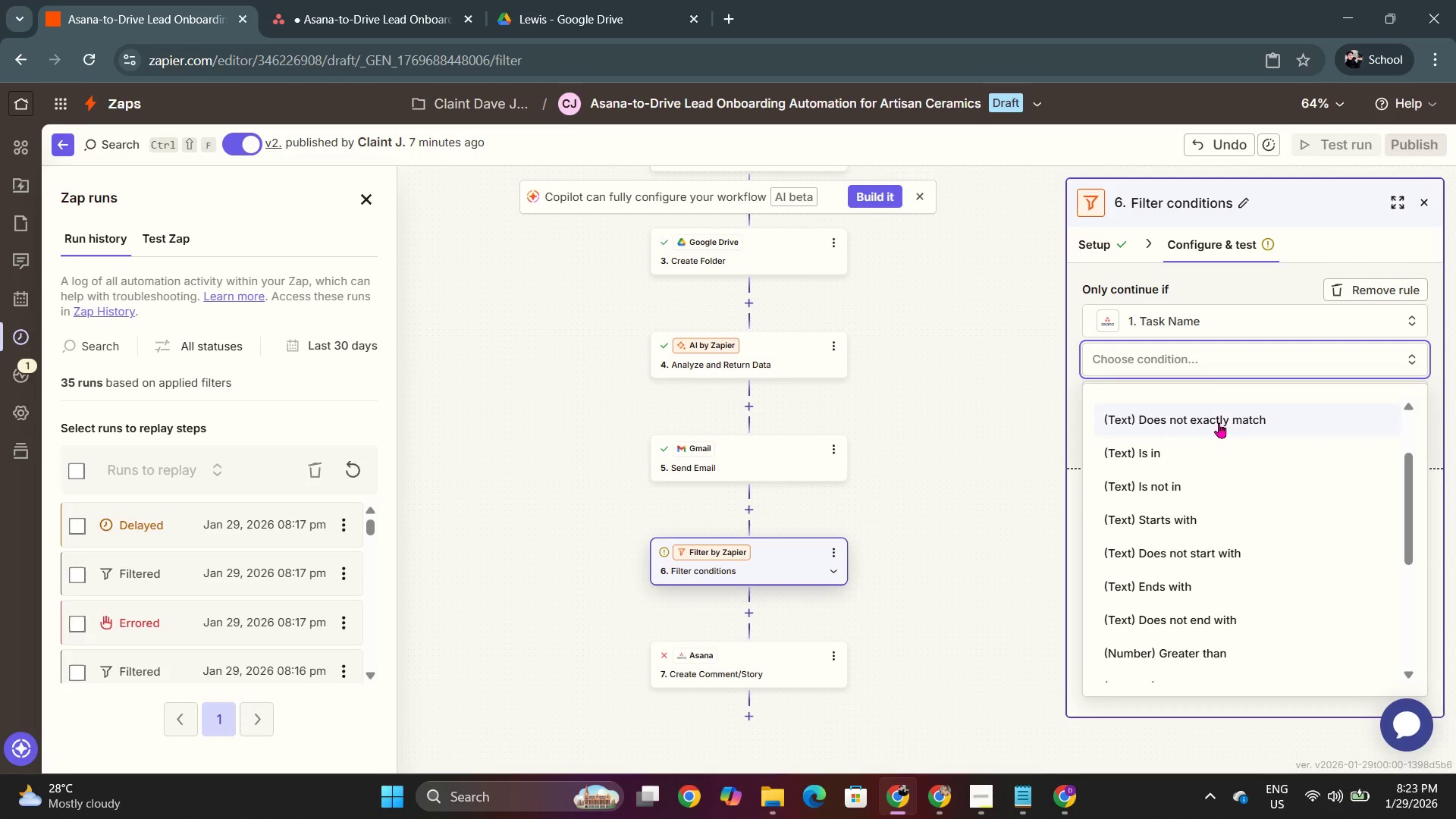 
scroll: coordinate [1219, 492], scroll_direction: up, amount: 1.0
 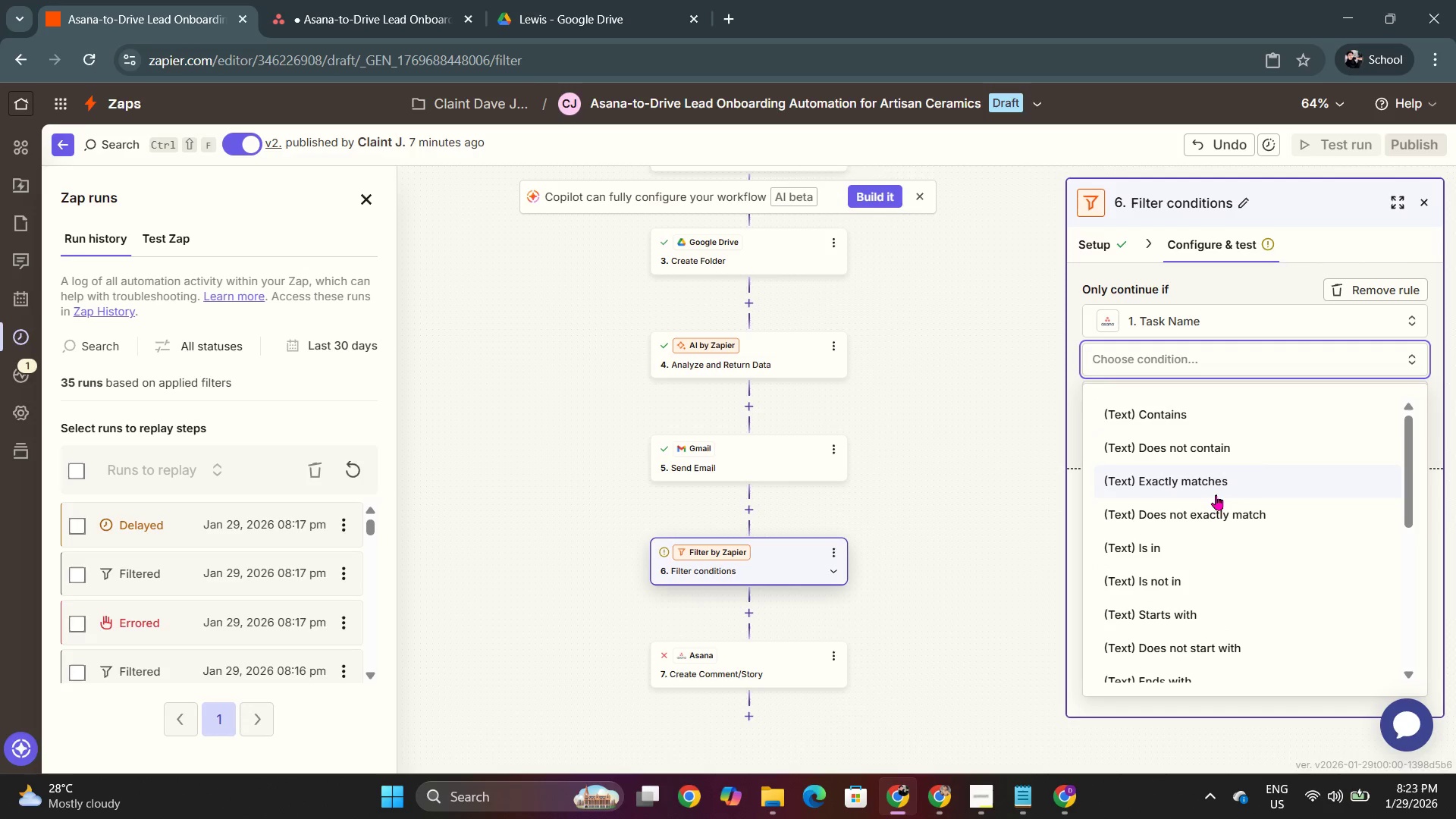 
left_click([1211, 488])
 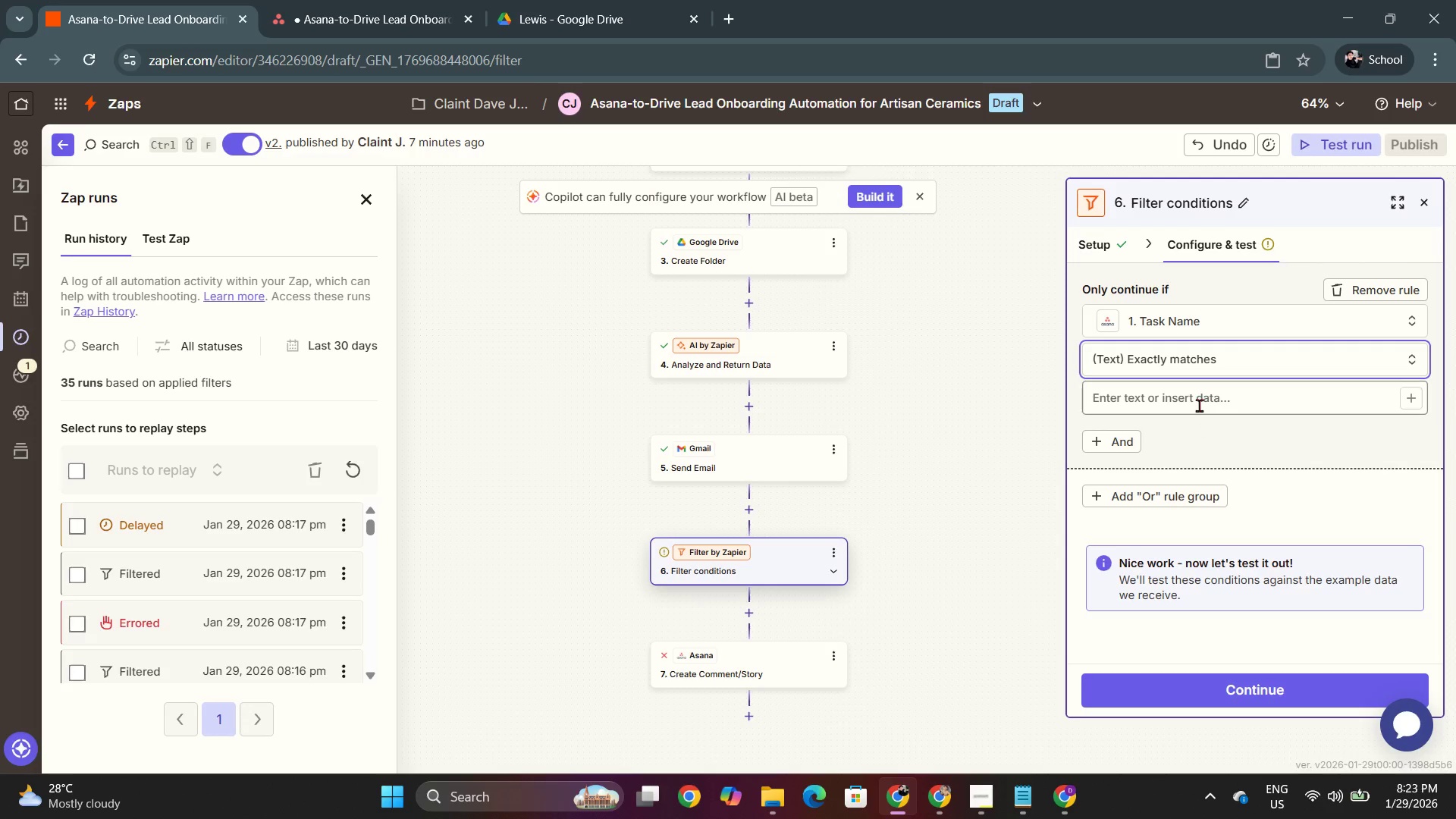 
left_click([1193, 395])
 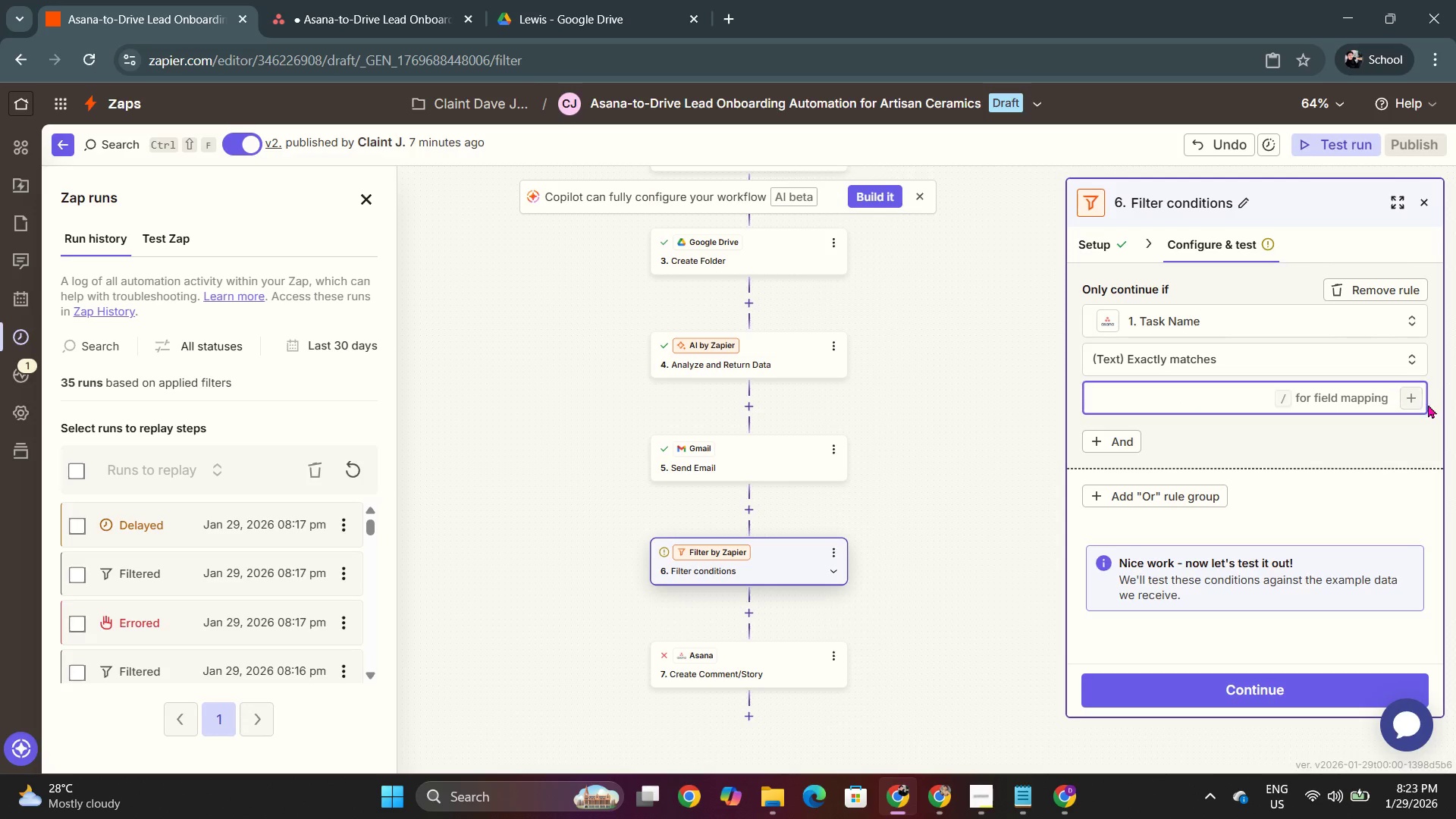 
double_click([1411, 402])
 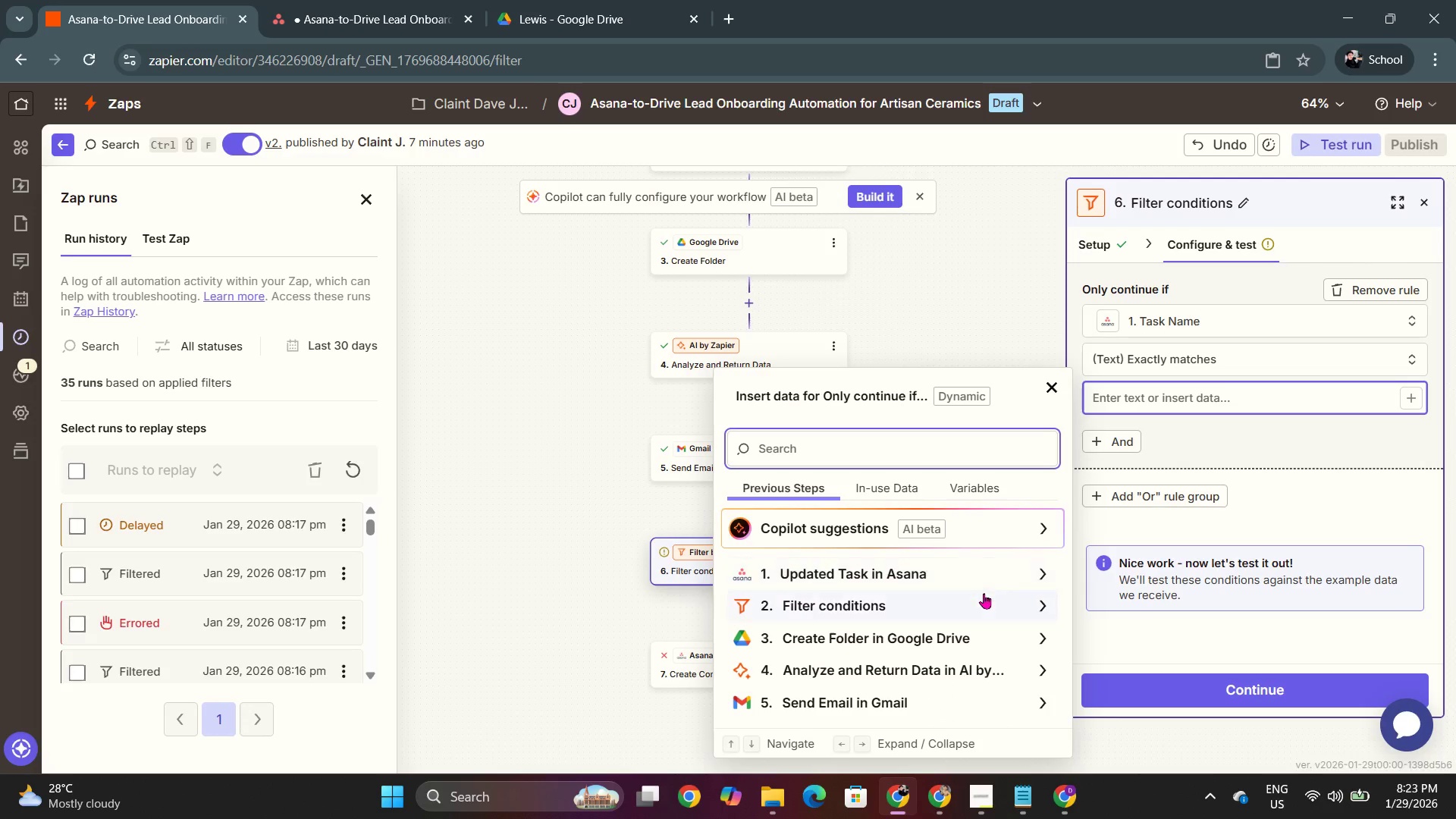 
left_click([984, 582])
 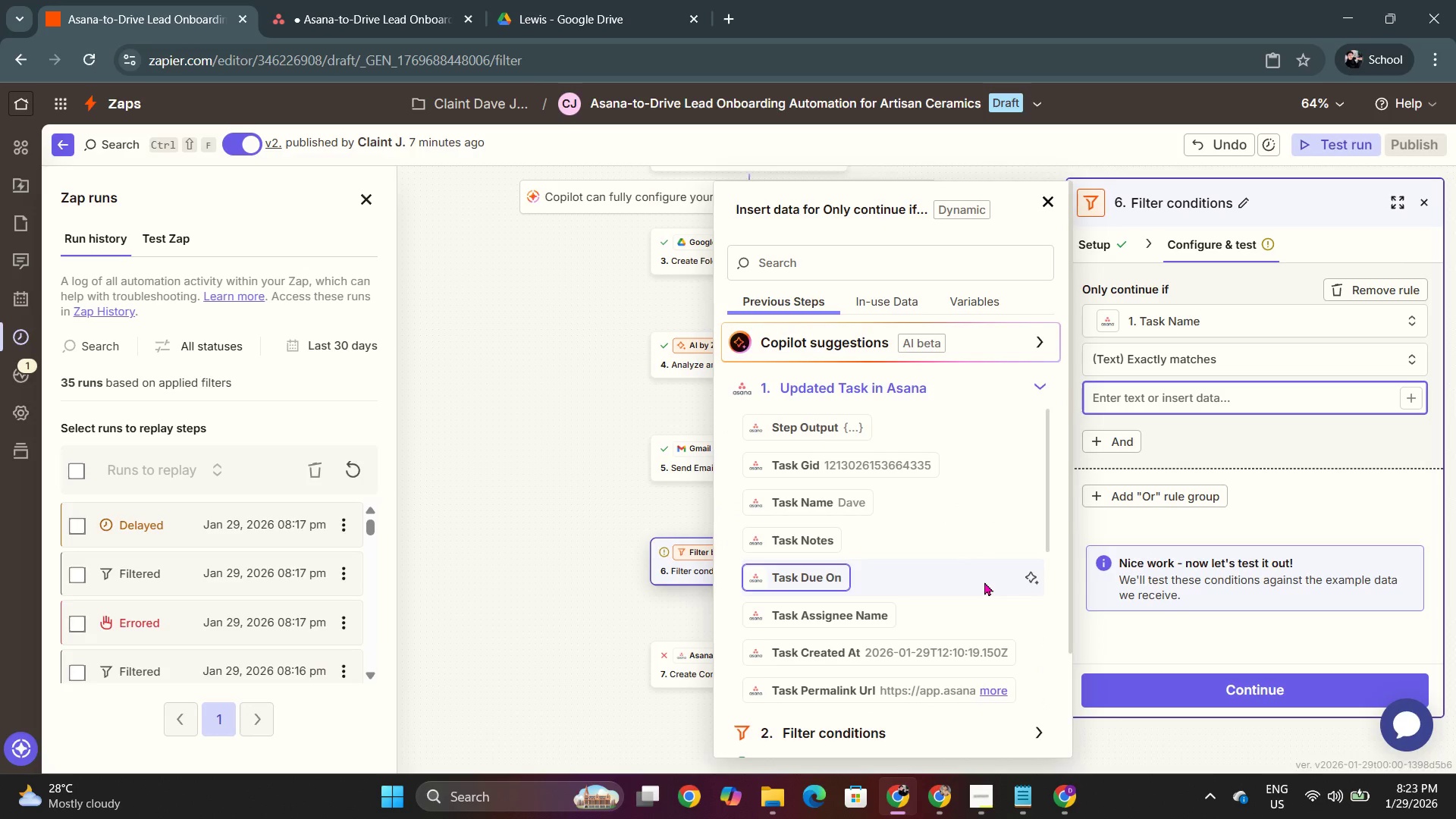 
scroll: coordinate [984, 582], scroll_direction: down, amount: 1.0
 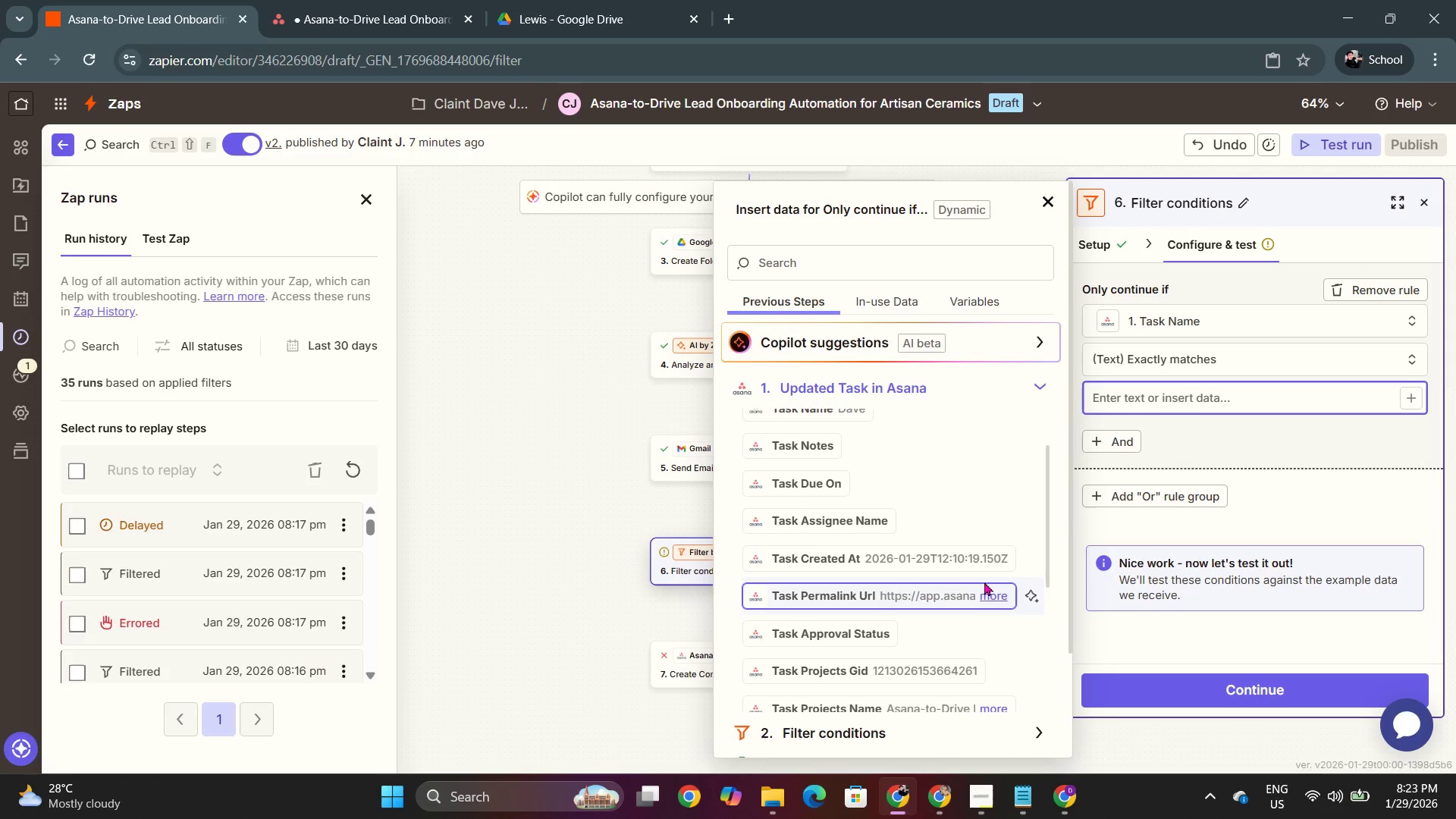 
scroll: coordinate [984, 582], scroll_direction: up, amount: 2.0
 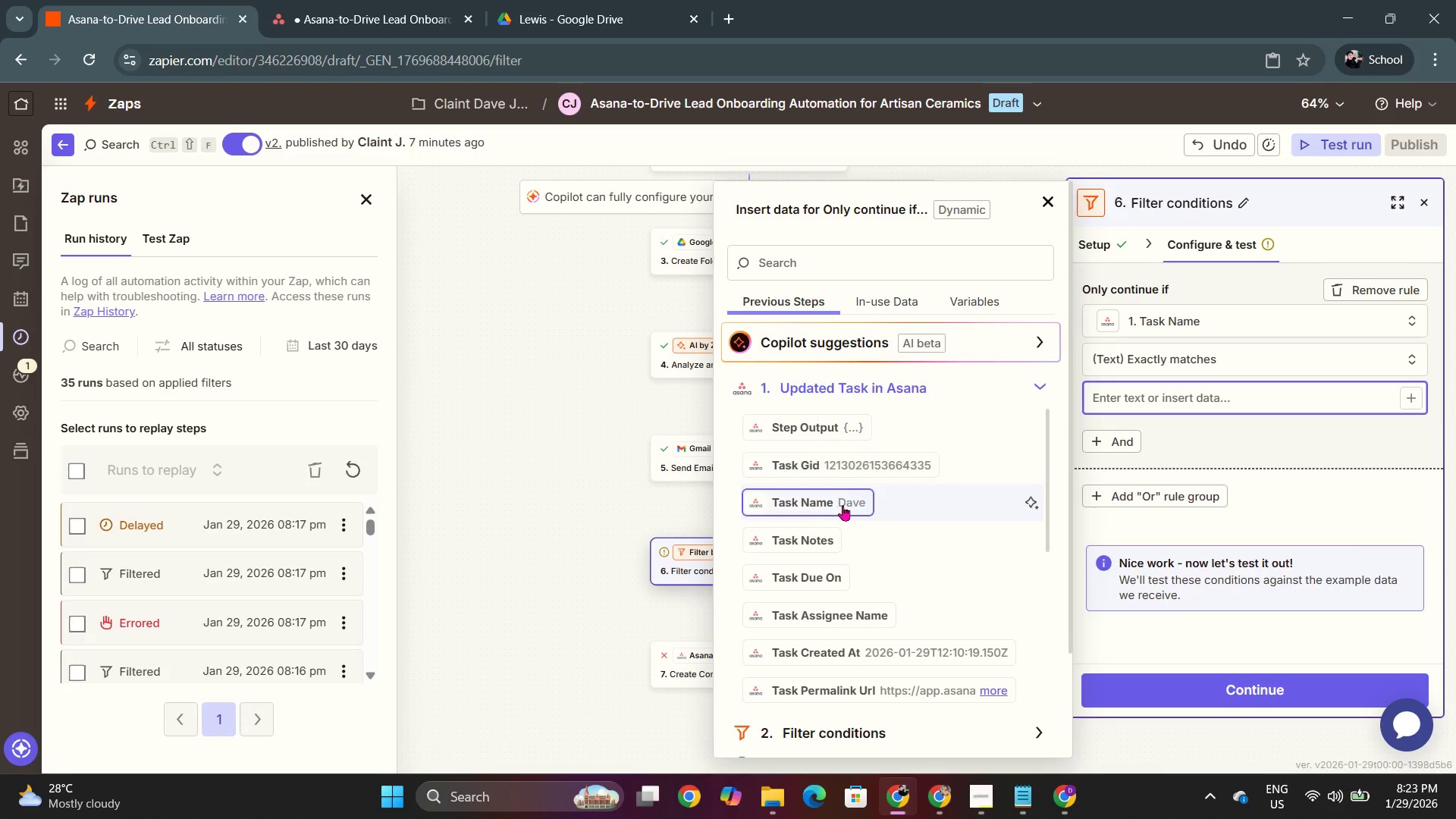 
left_click([841, 509])
 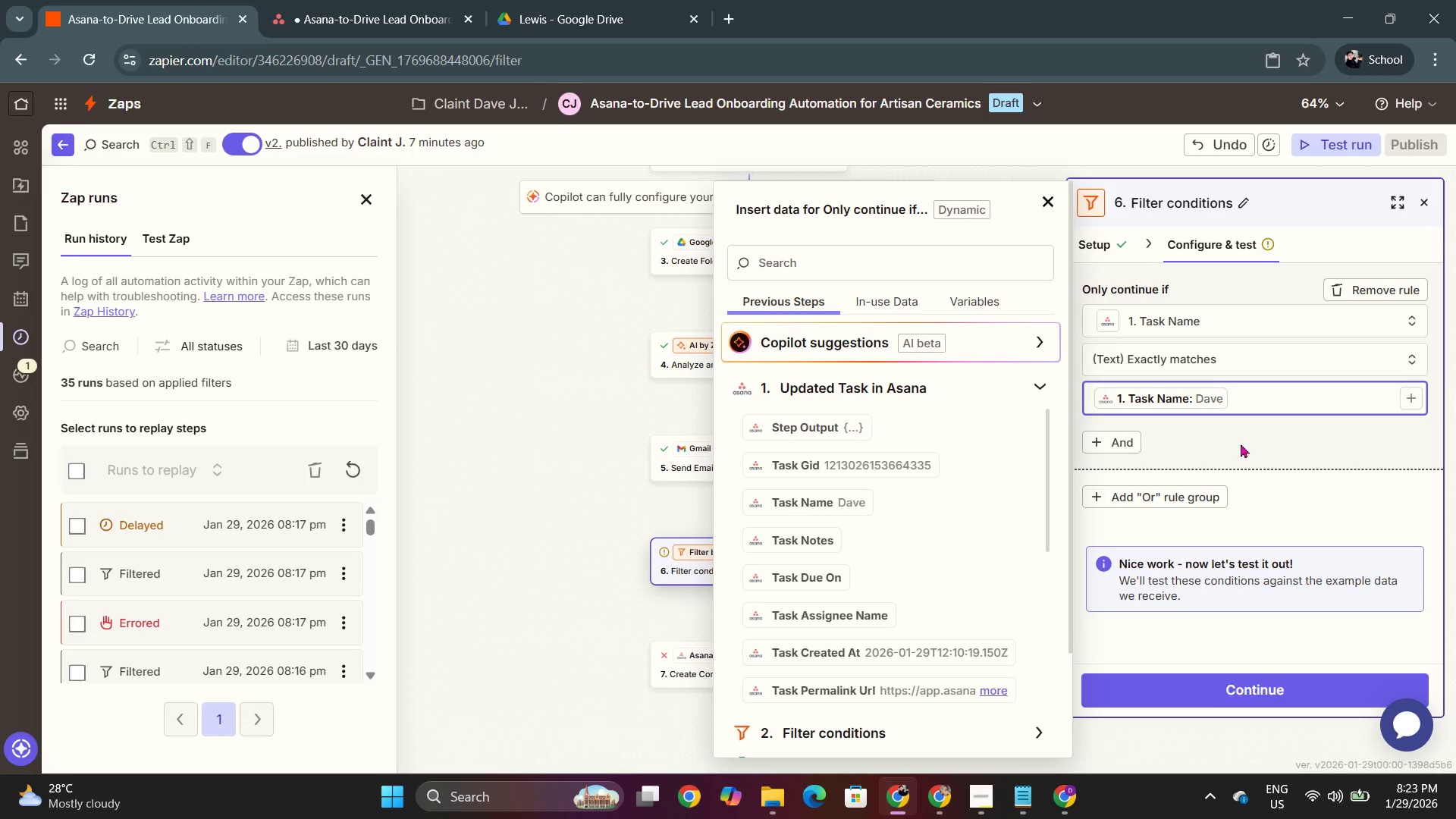 
left_click([1243, 443])
 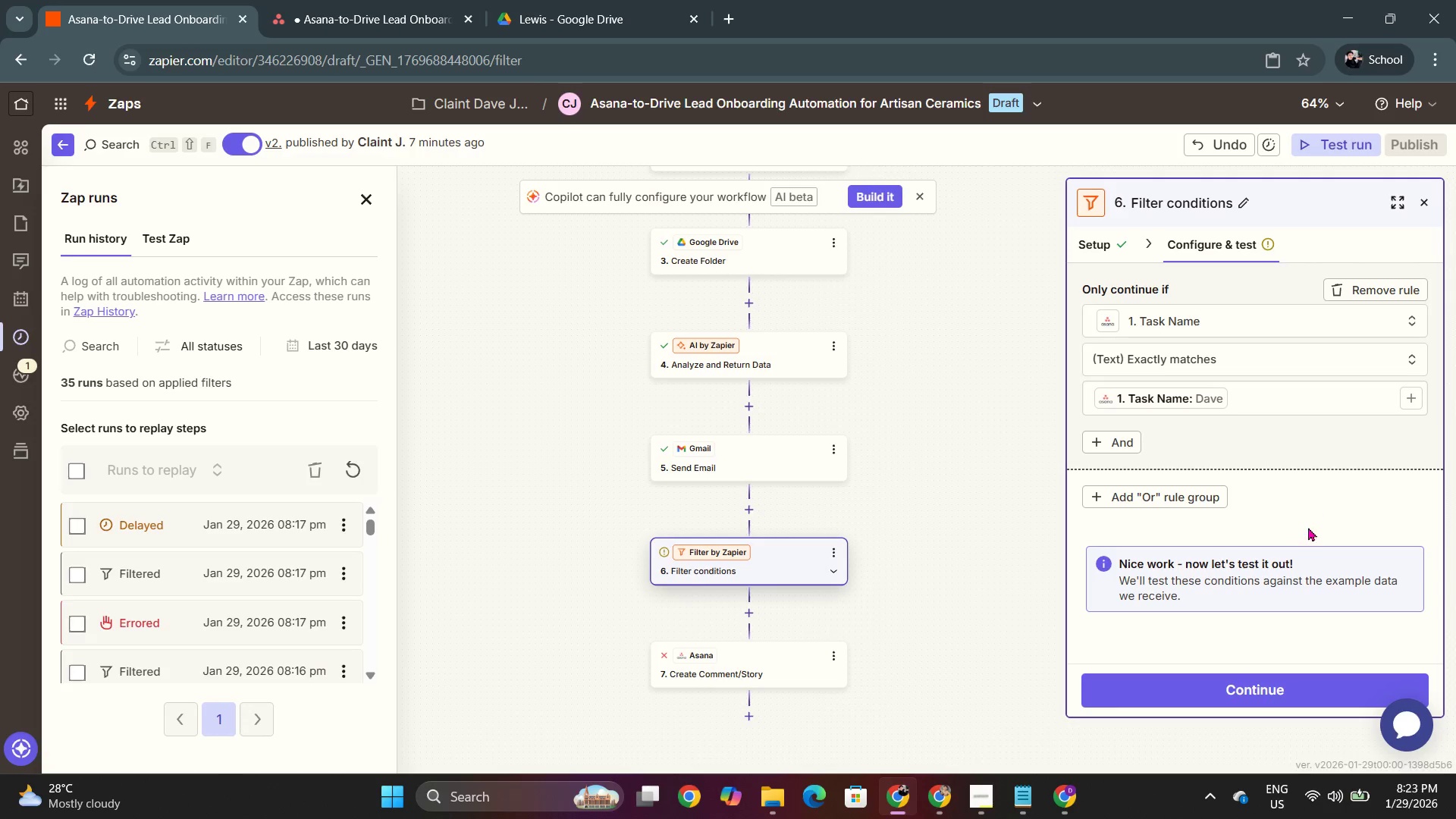 
left_click([1304, 682])
 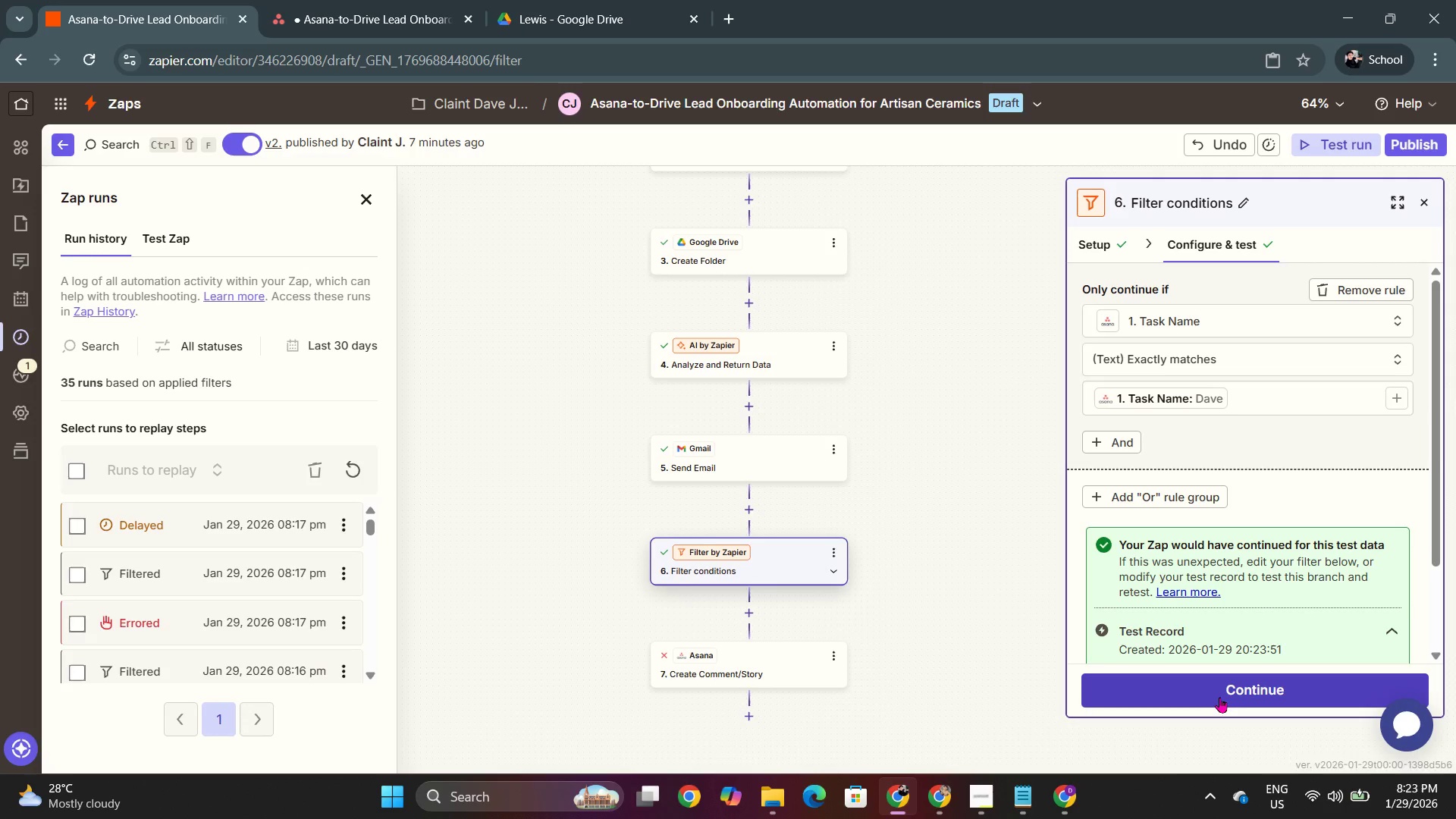 
left_click([1159, 692])
 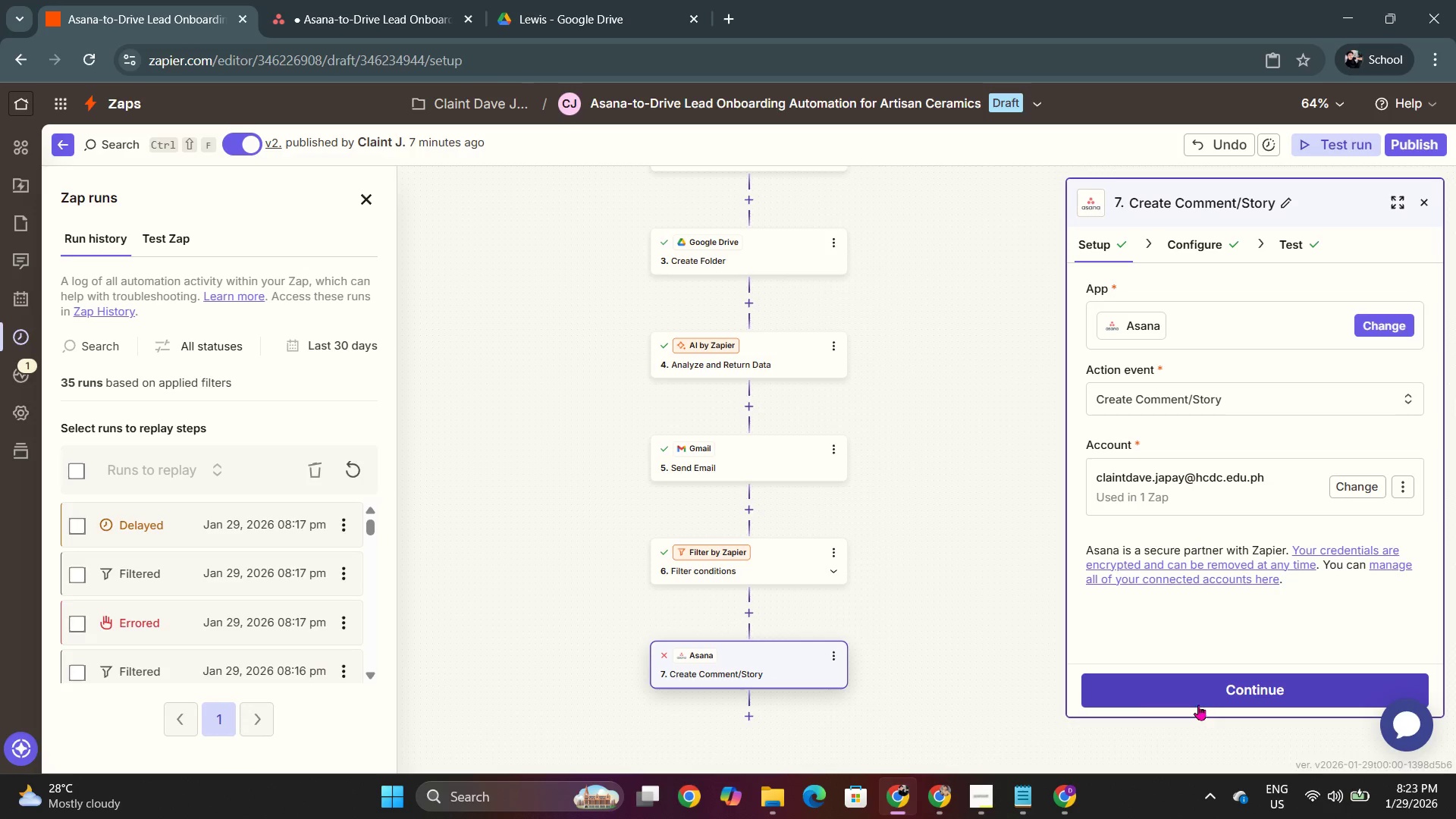 
left_click([1197, 243])
 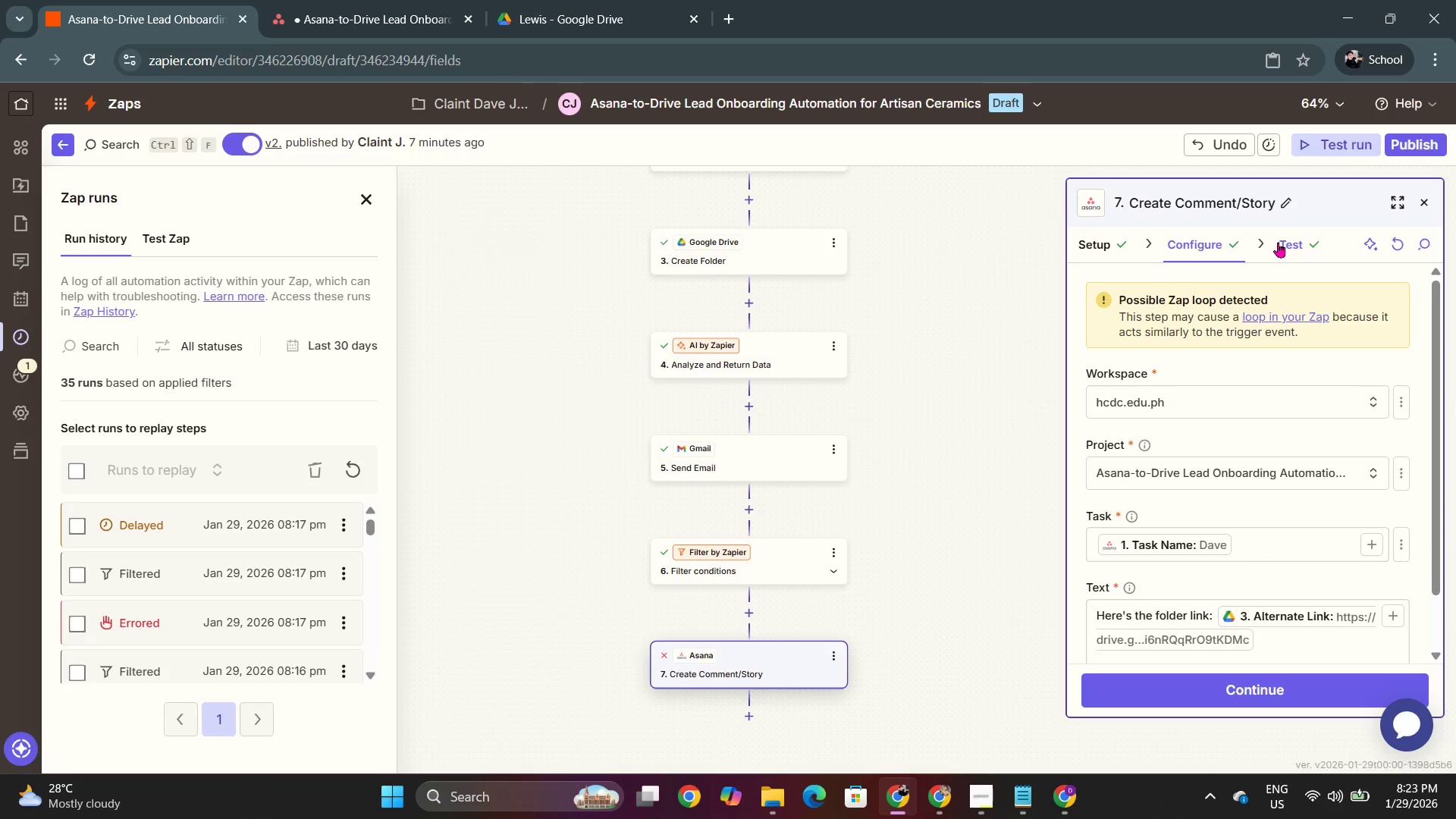 
left_click([1278, 242])
 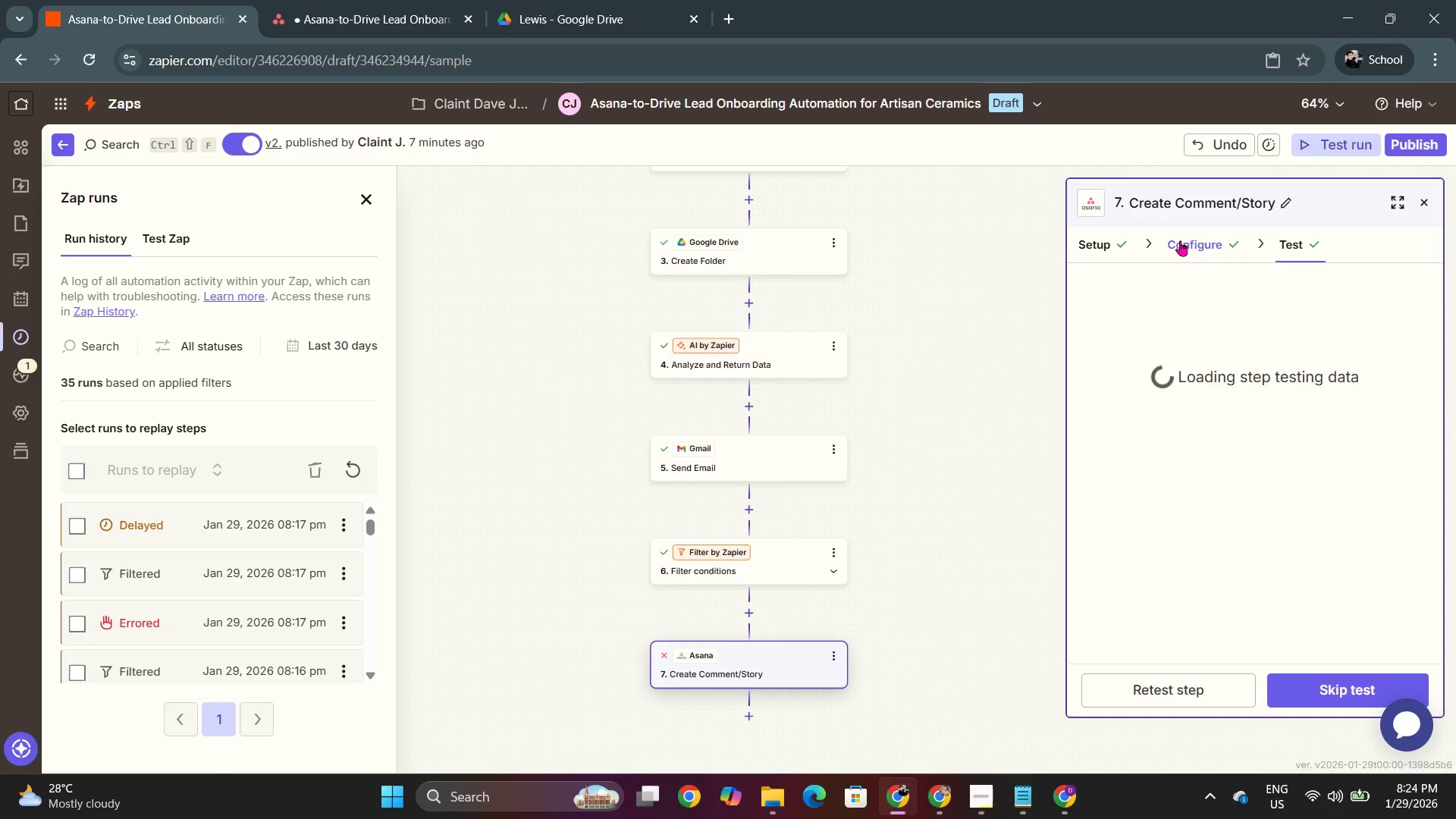 
left_click([1180, 240])
 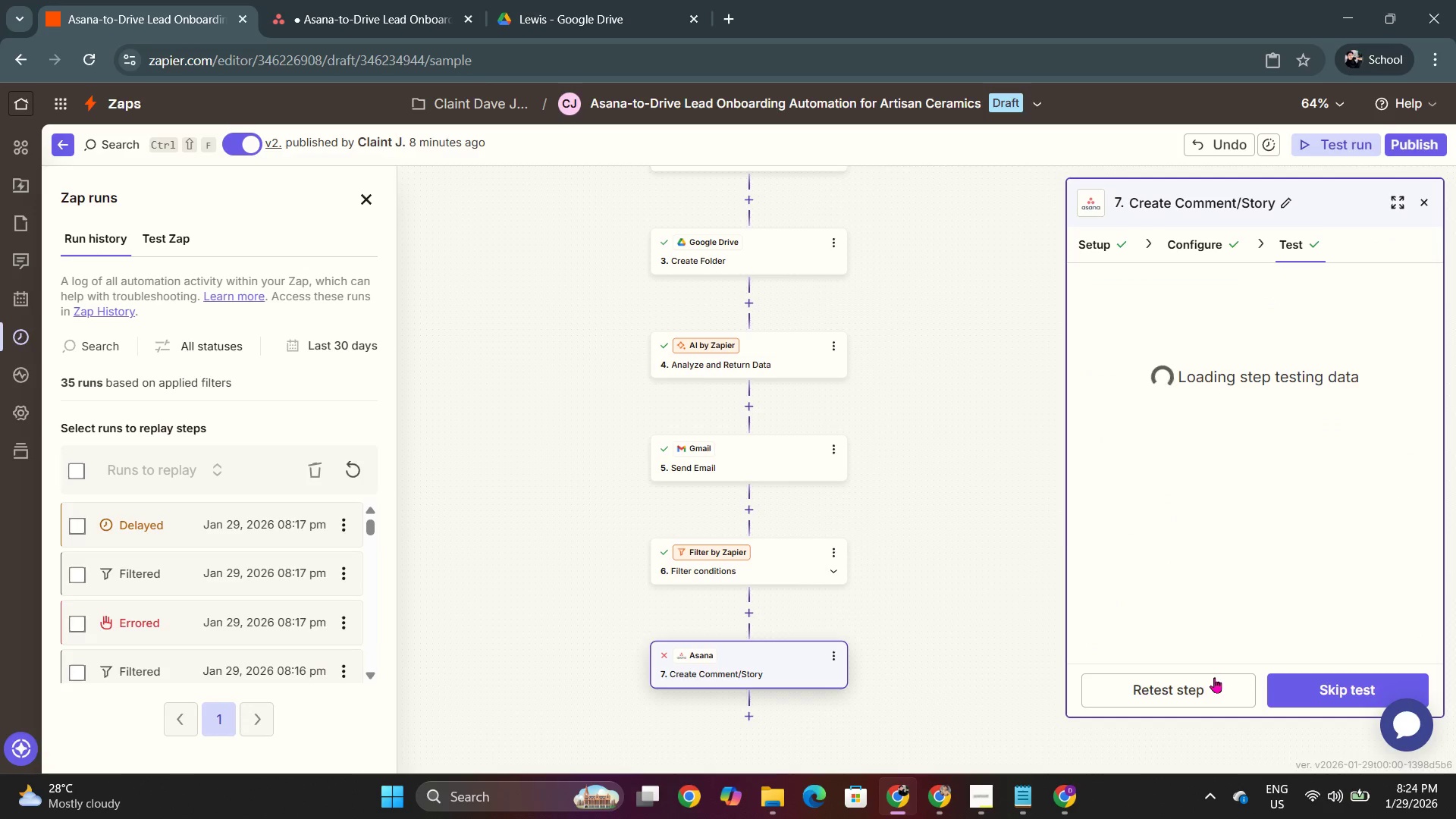 
left_click([395, 0])
 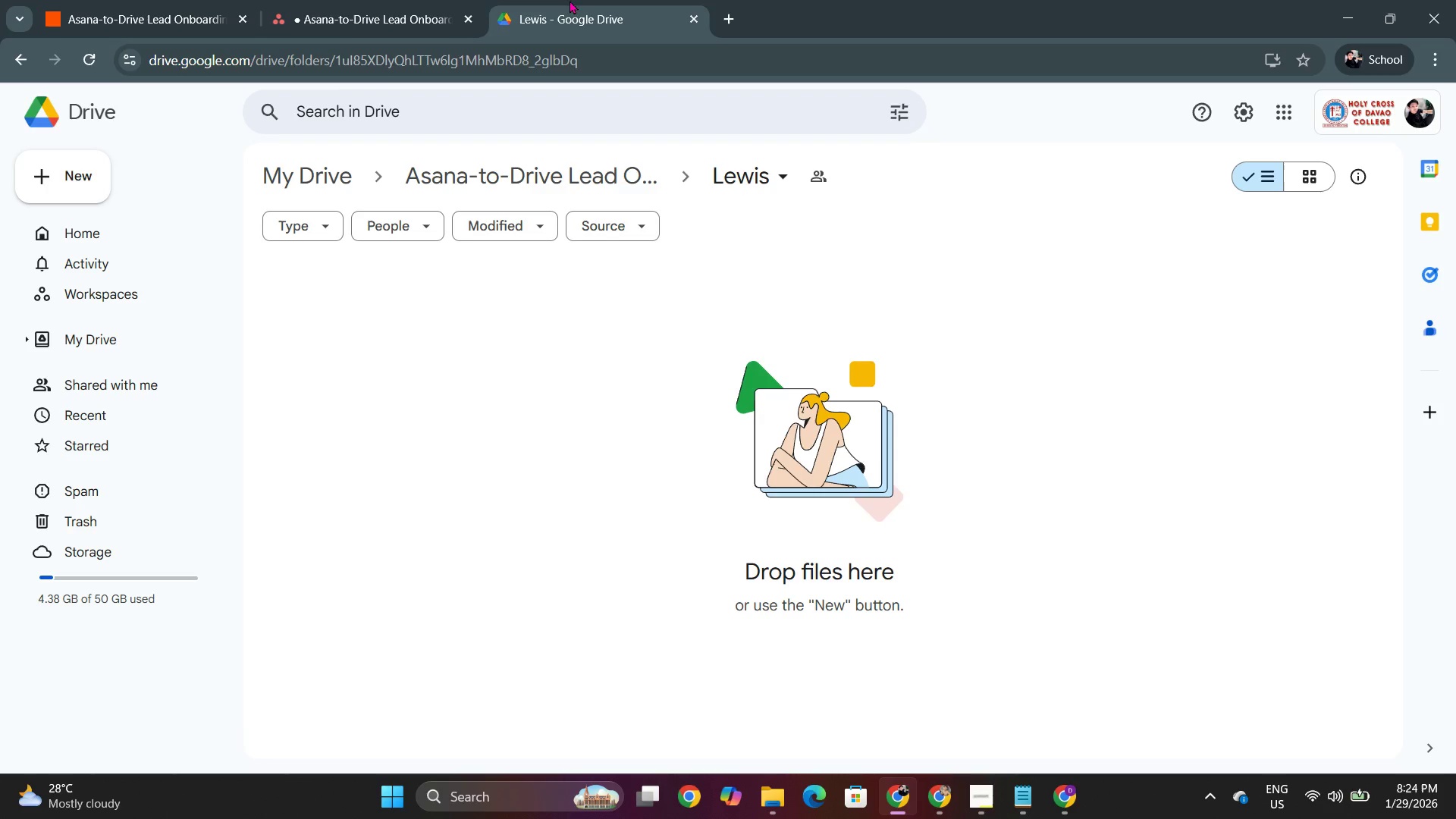 
double_click([162, 0])
 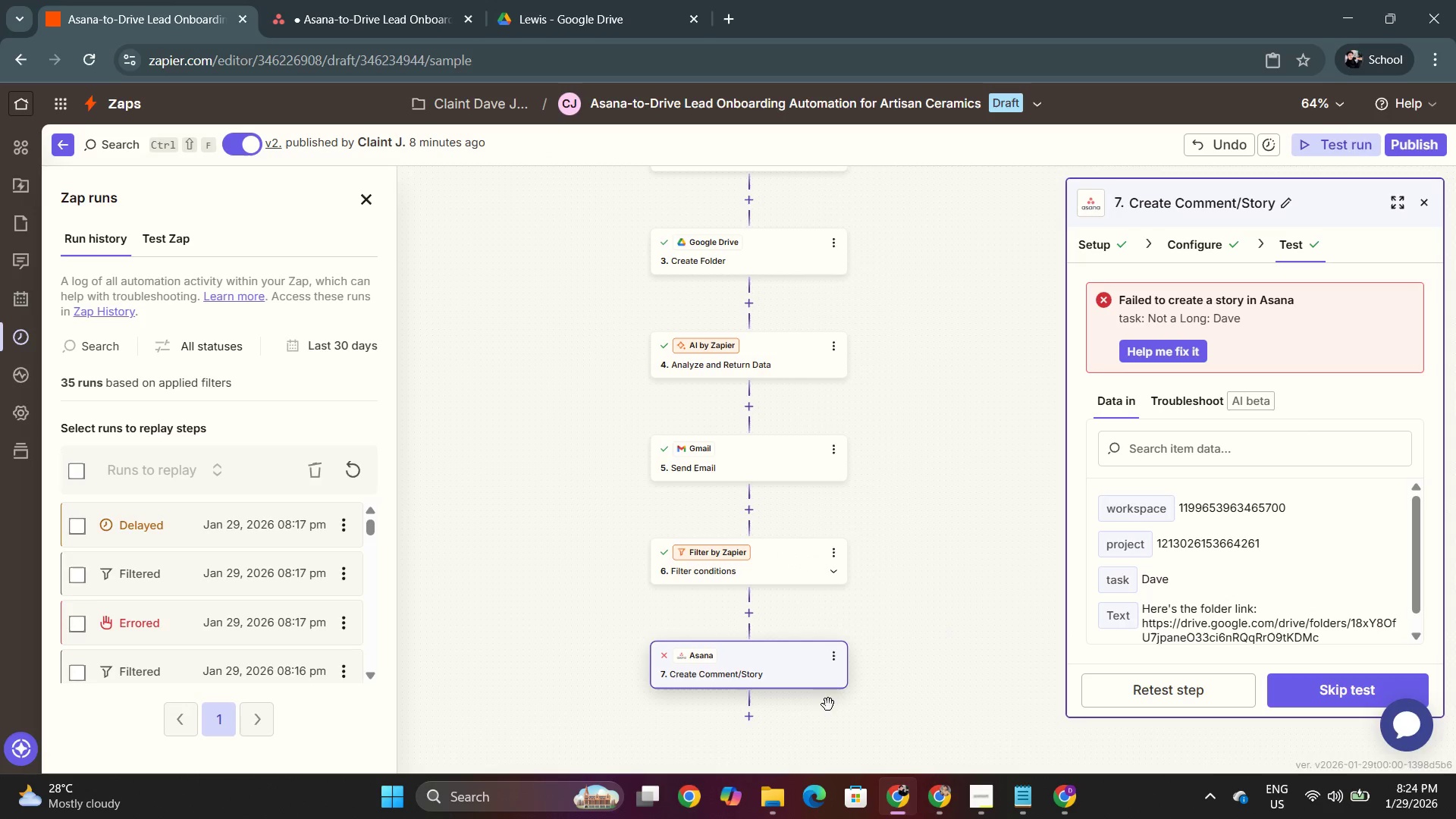 
left_click([836, 656])
 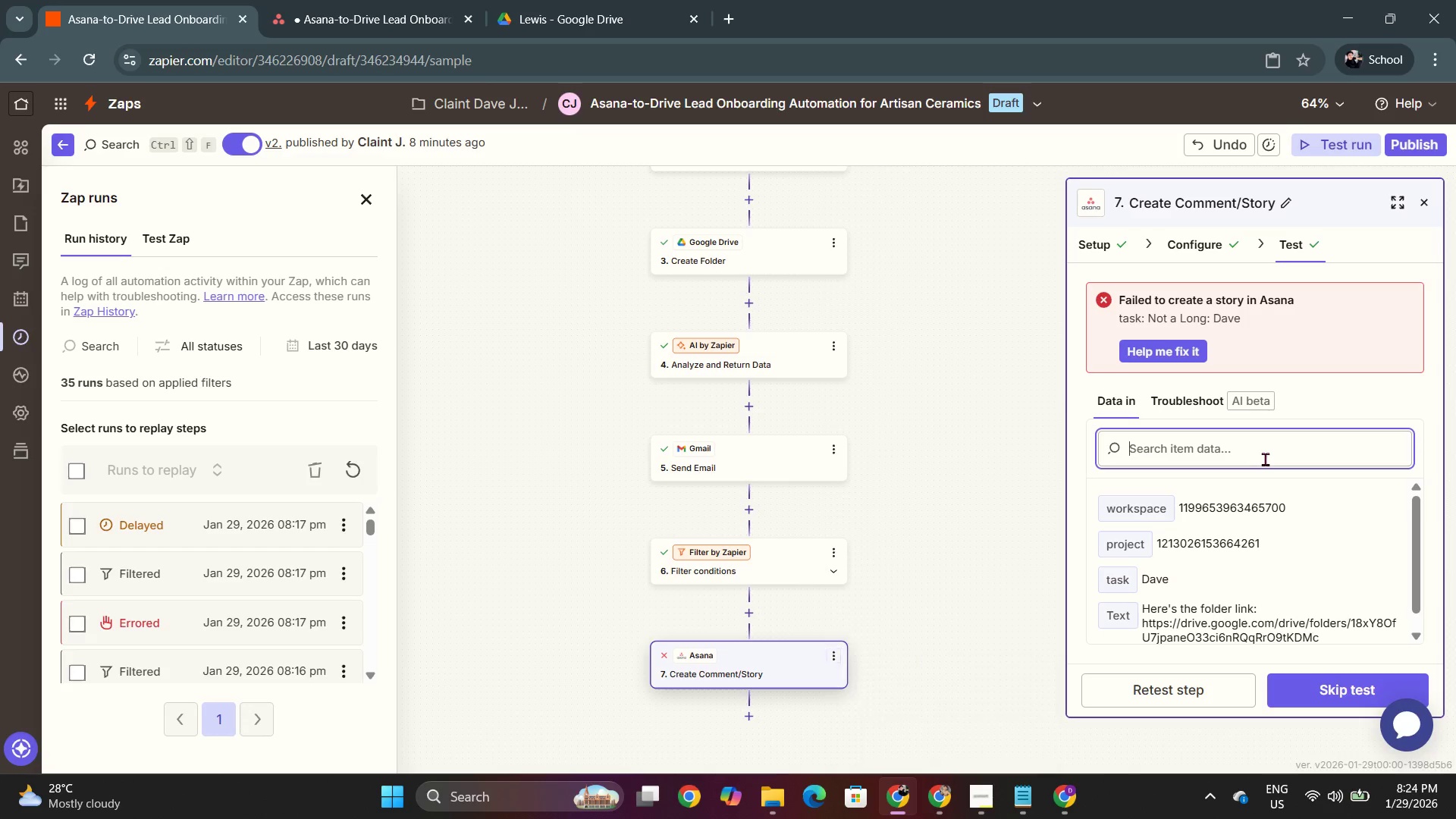 
left_click([1204, 251])
 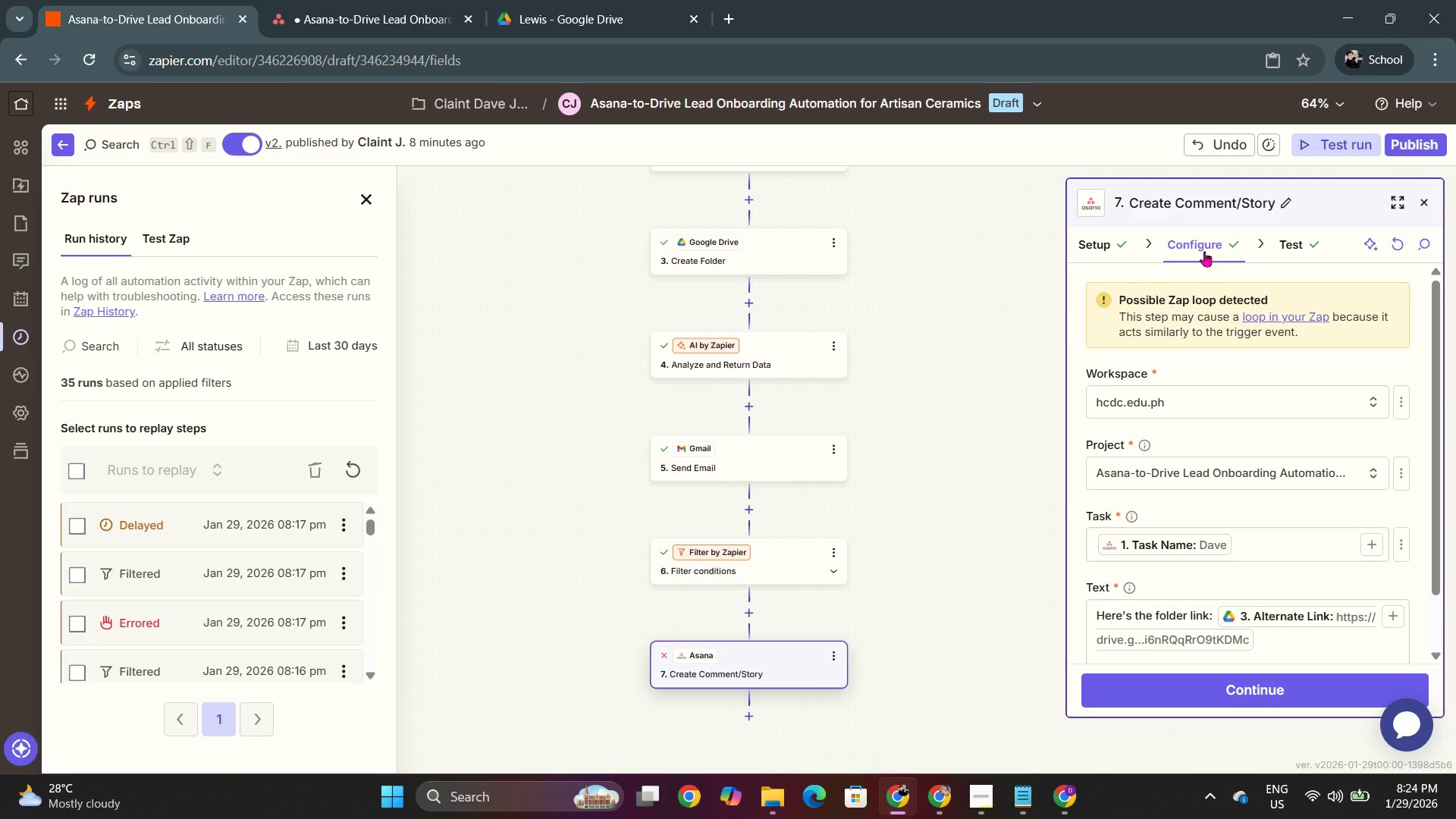 
scroll: coordinate [1222, 408], scroll_direction: down, amount: 2.0
 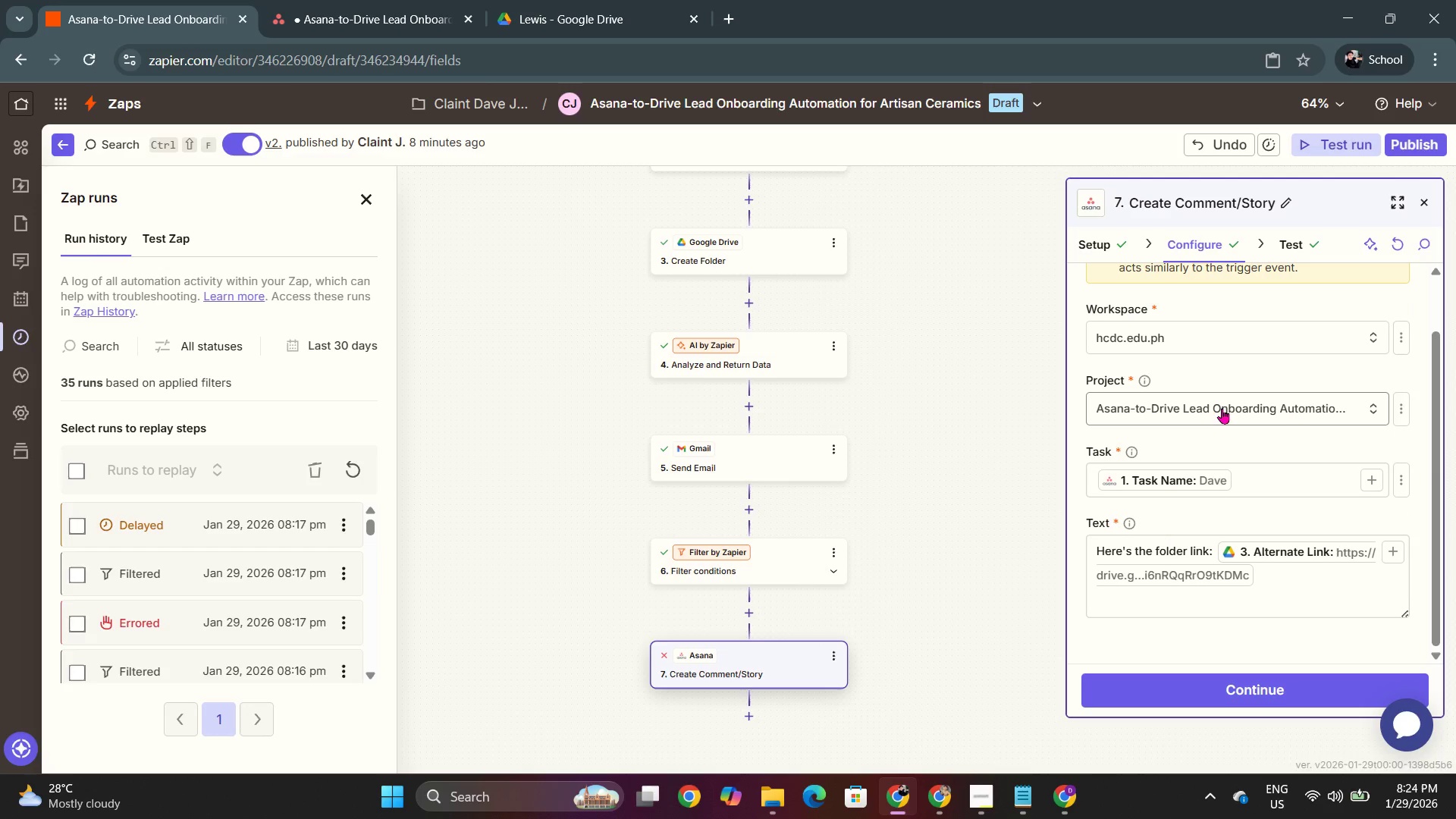 
scroll: coordinate [1222, 408], scroll_direction: up, amount: 2.0
 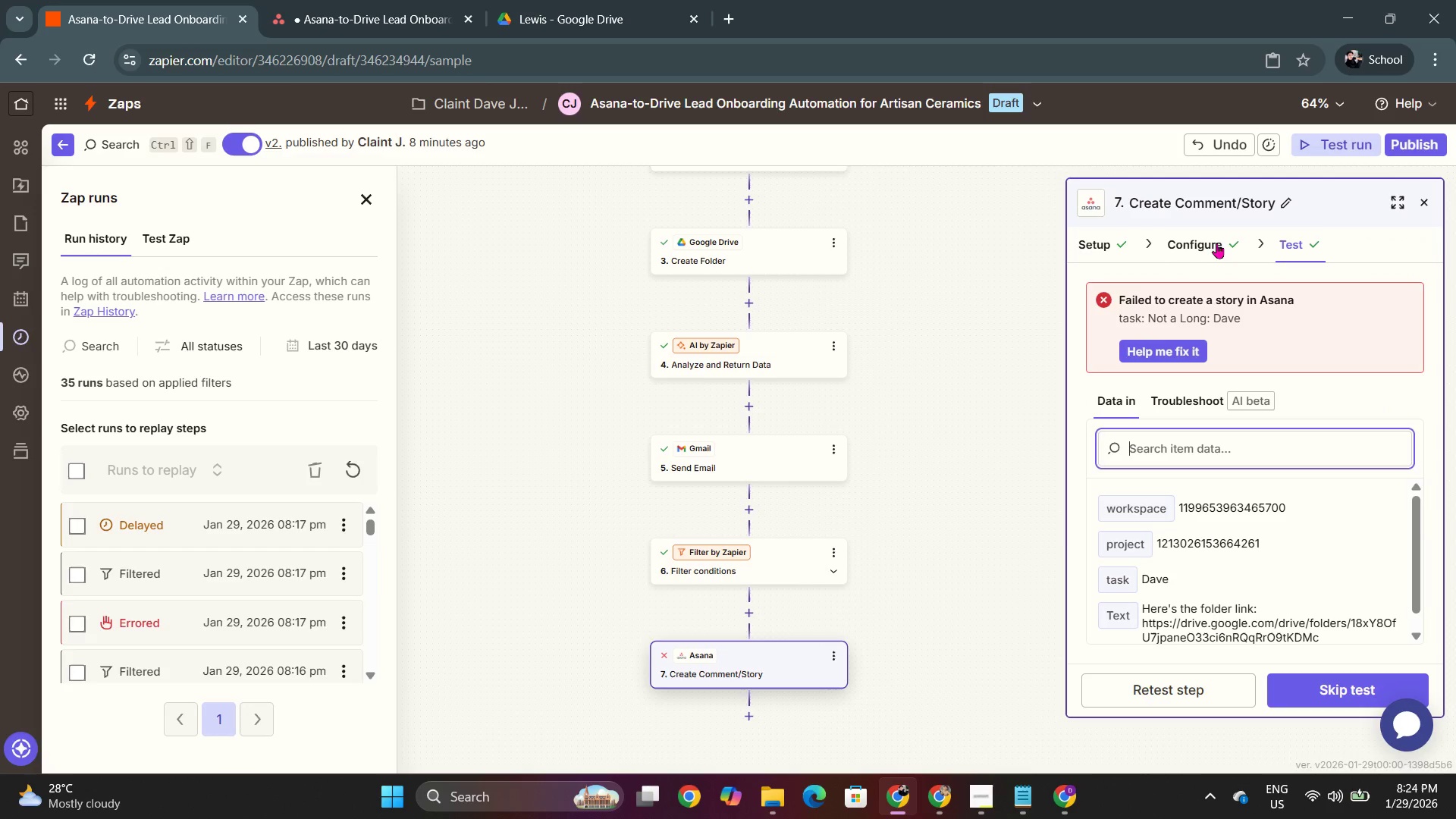 
double_click([1085, 238])
 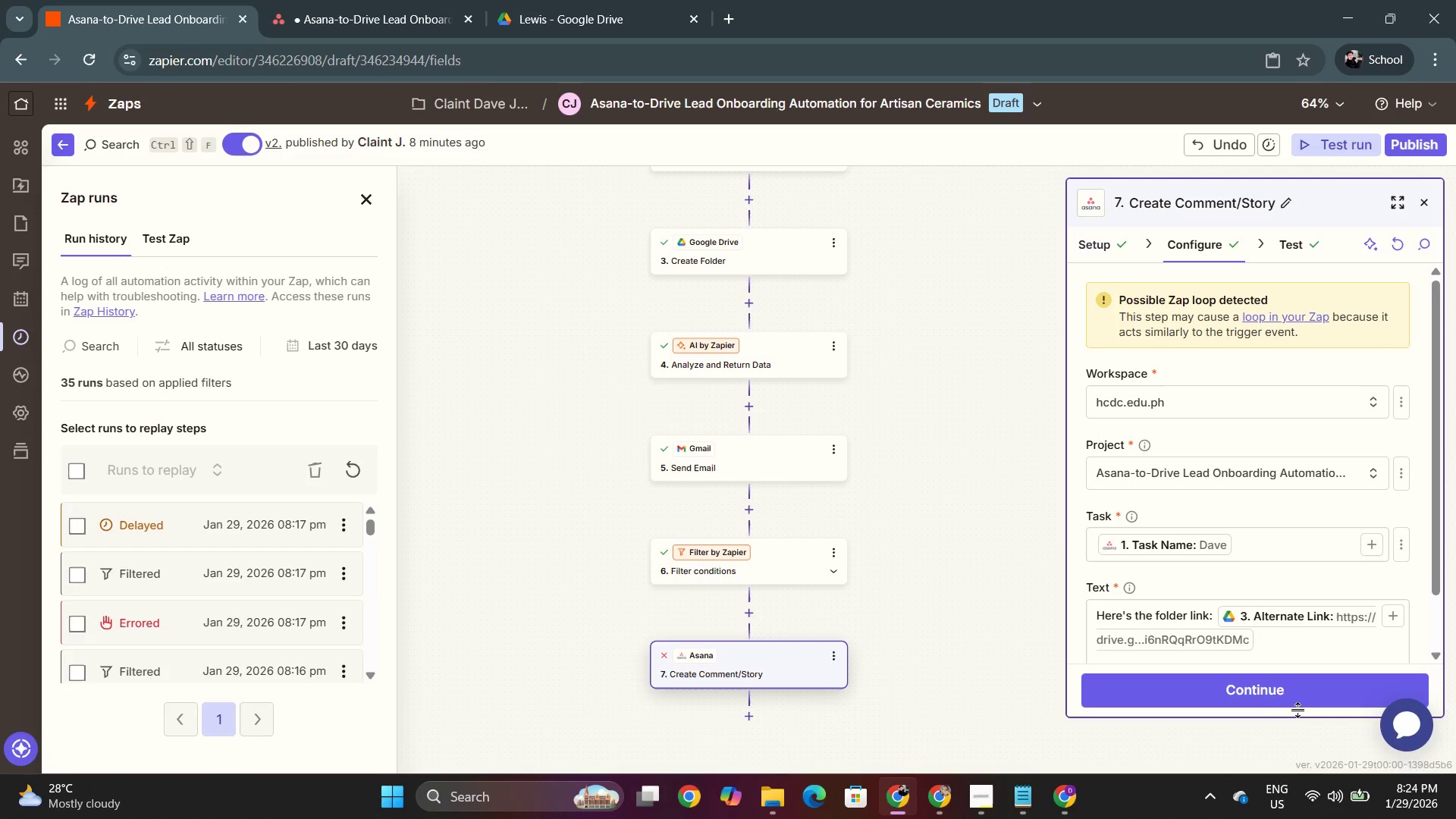 
left_click([1282, 686])
 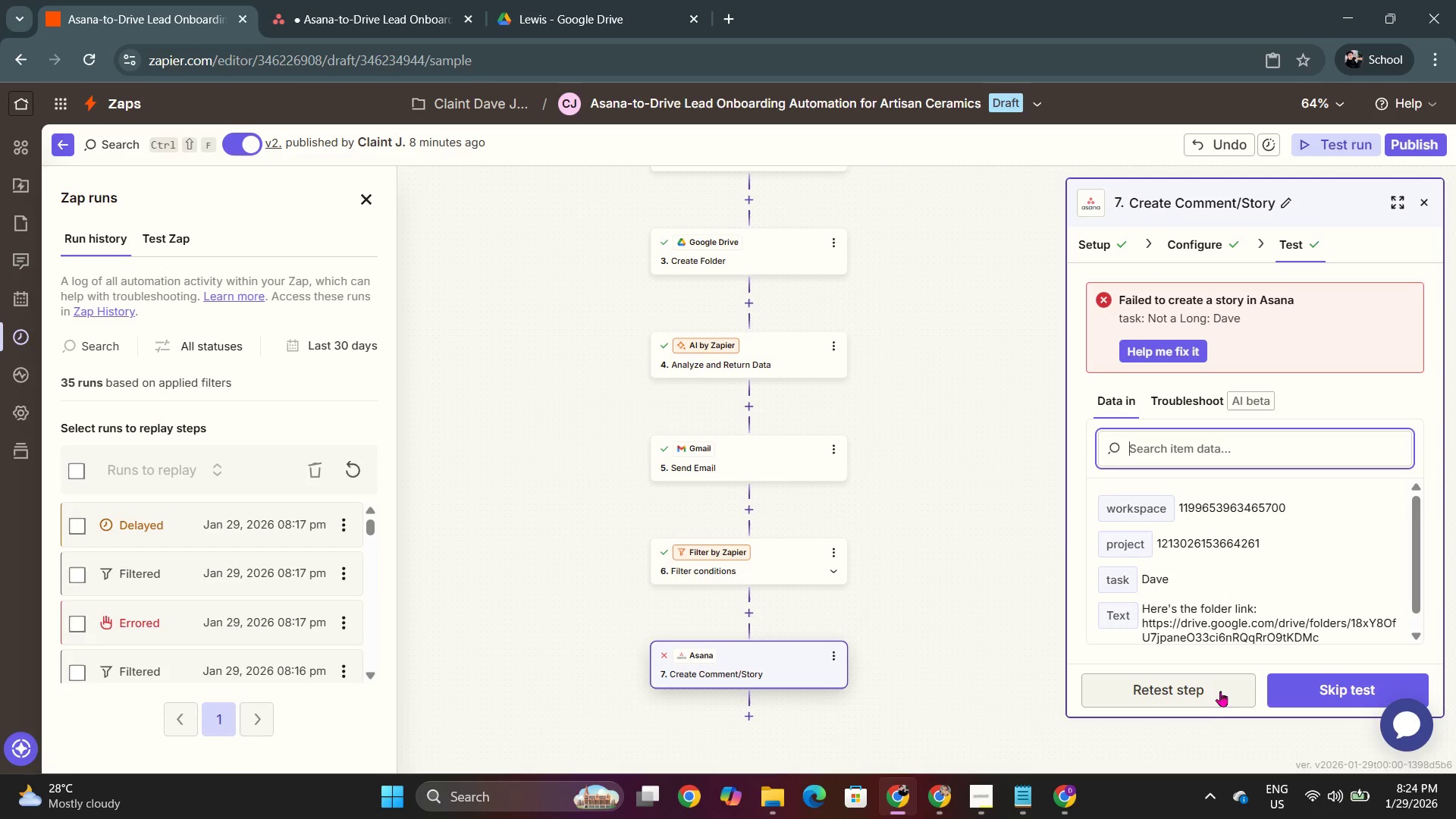 
left_click([1216, 690])
 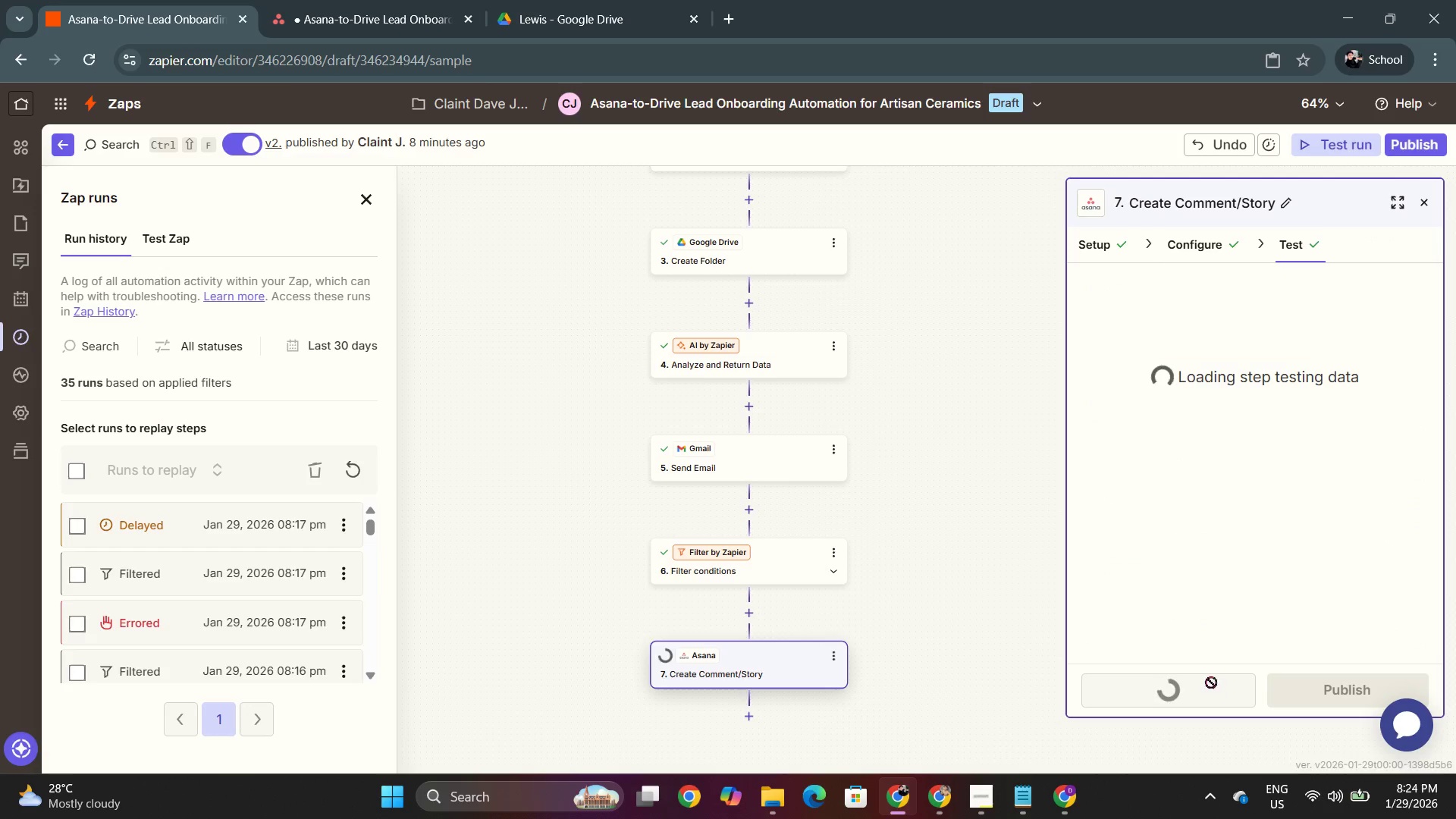 
mouse_move([1089, 623])
 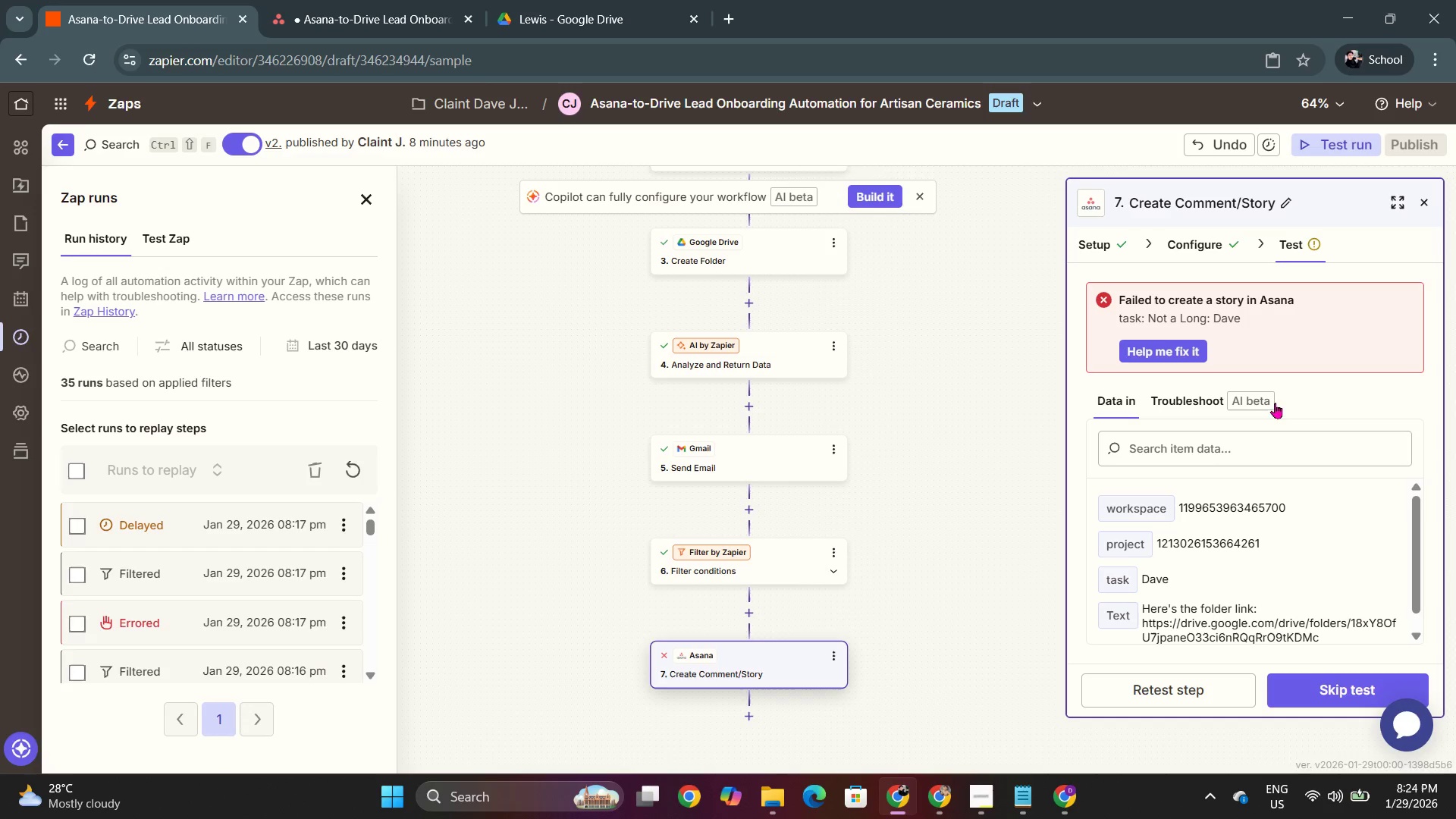 
left_click([775, 422])
 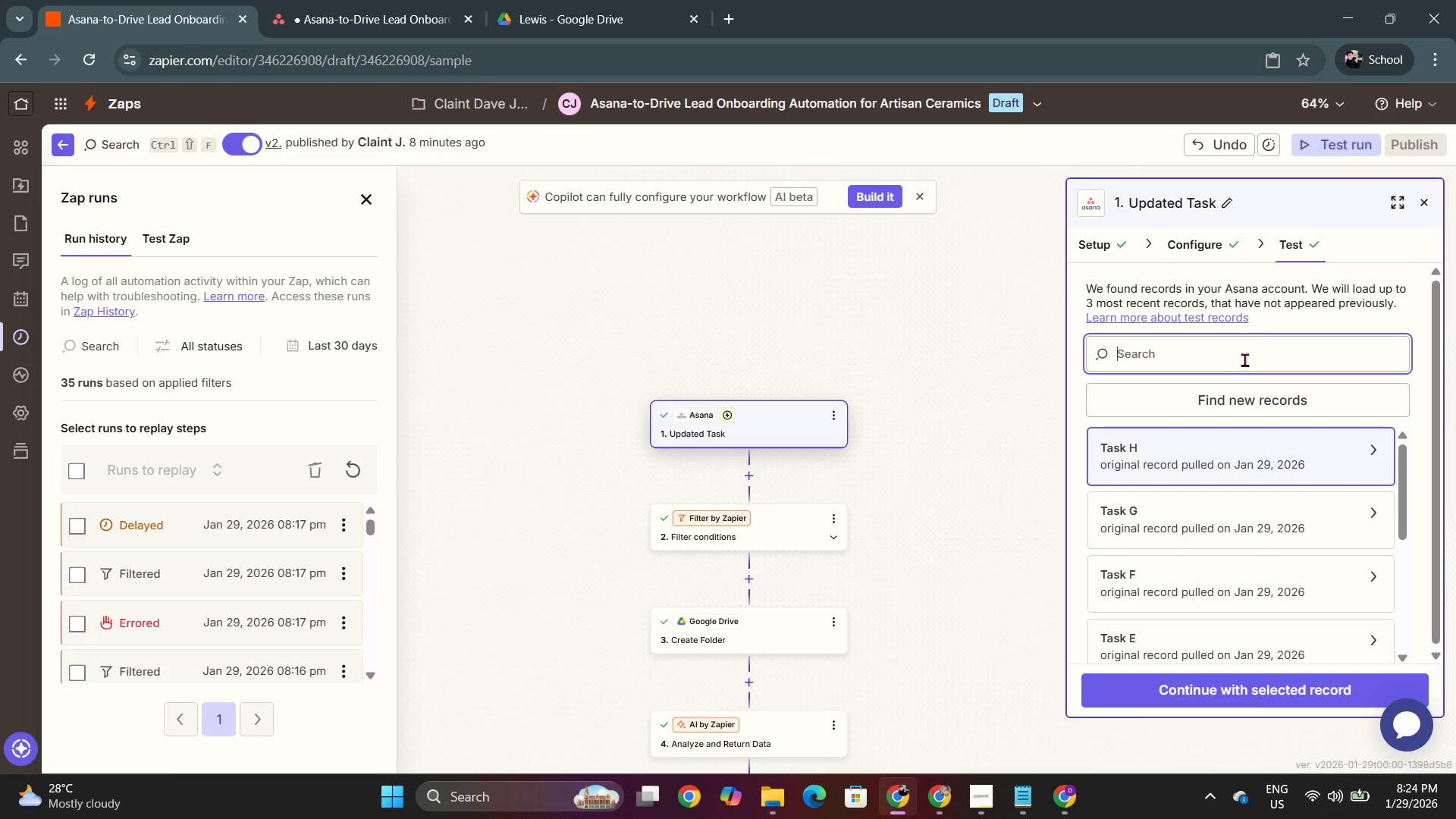 
scroll: coordinate [777, 399], scroll_direction: up, amount: 8.0
 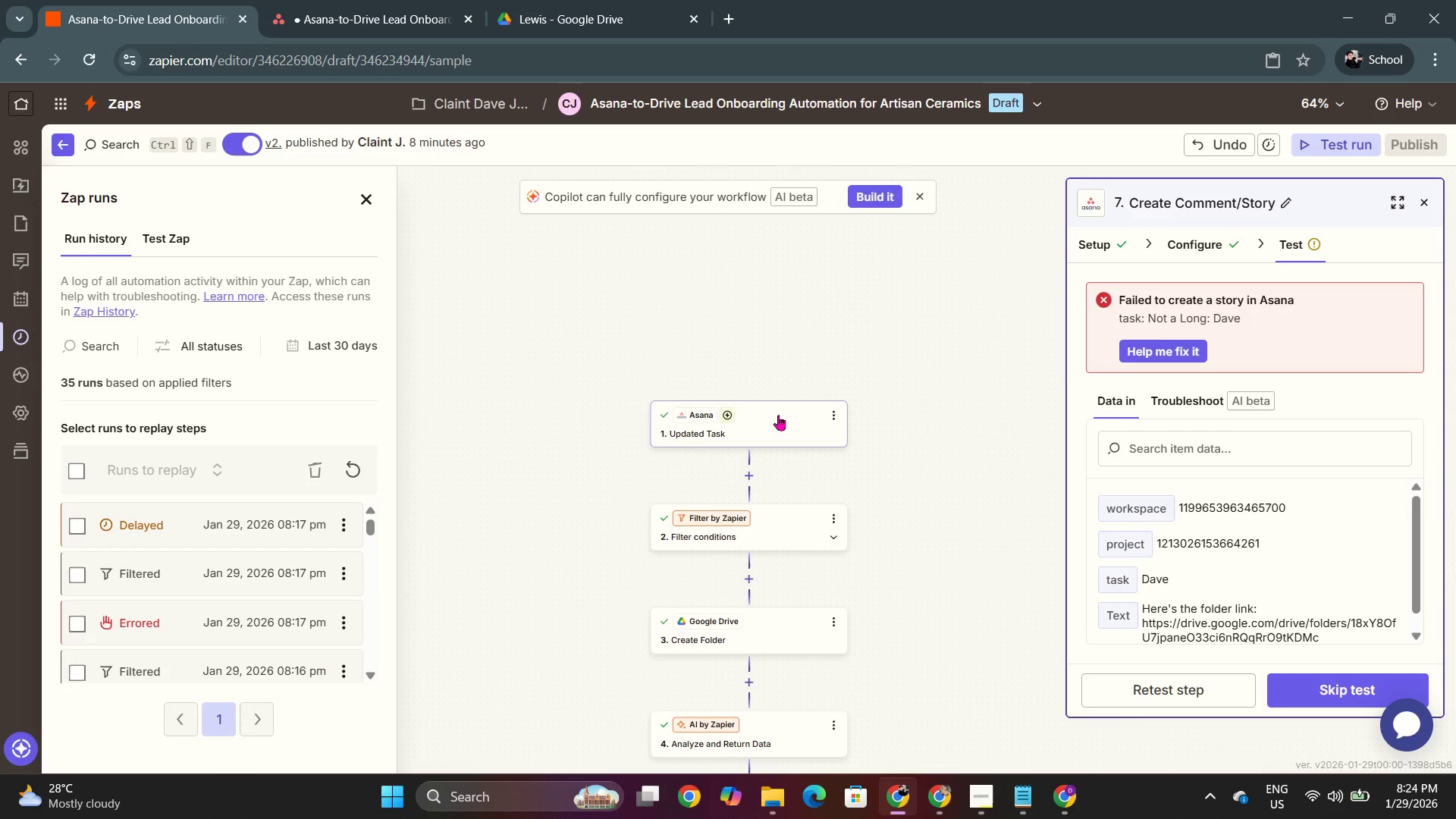 
left_click([1227, 456])
 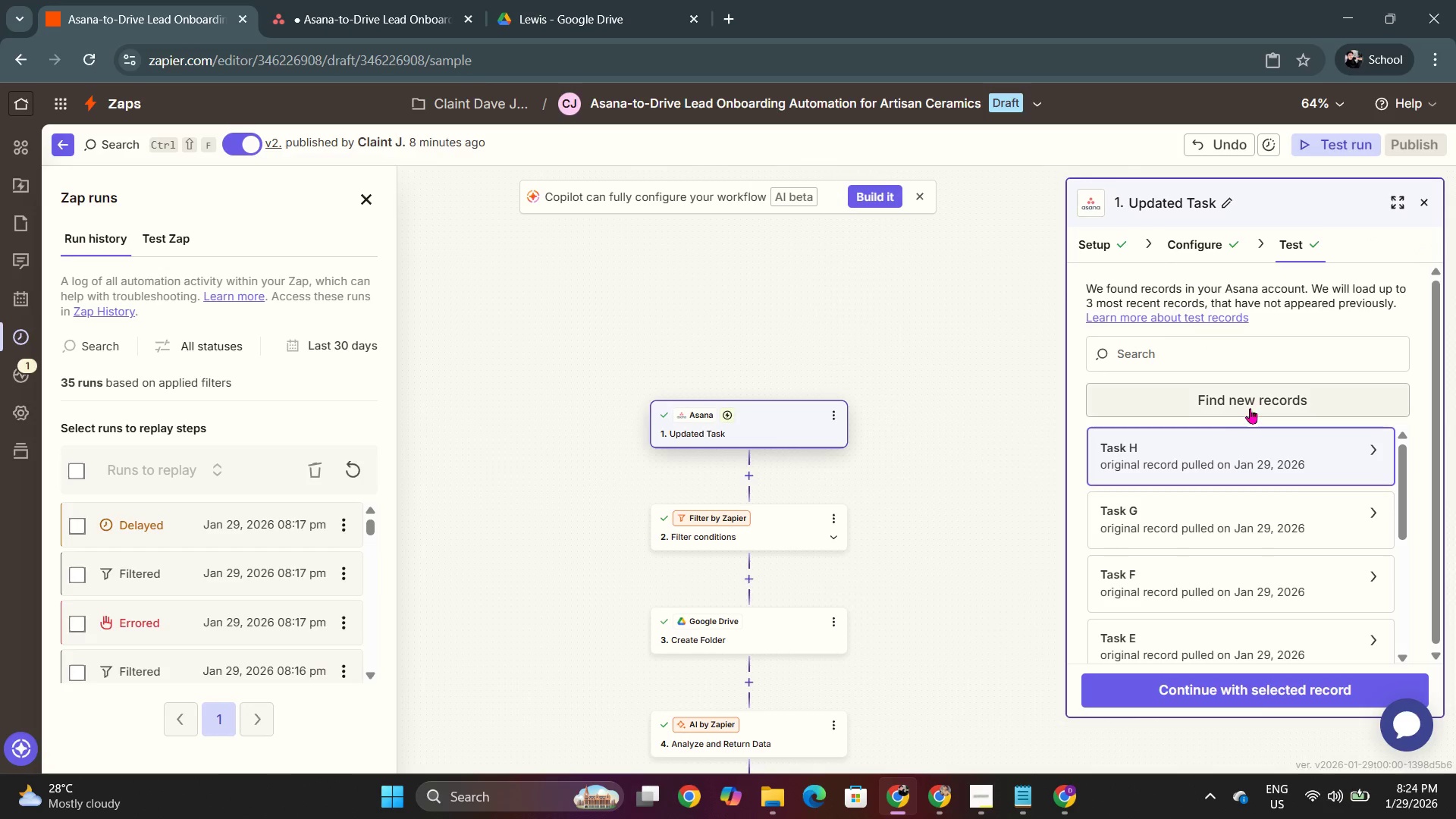 
double_click([1250, 398])
 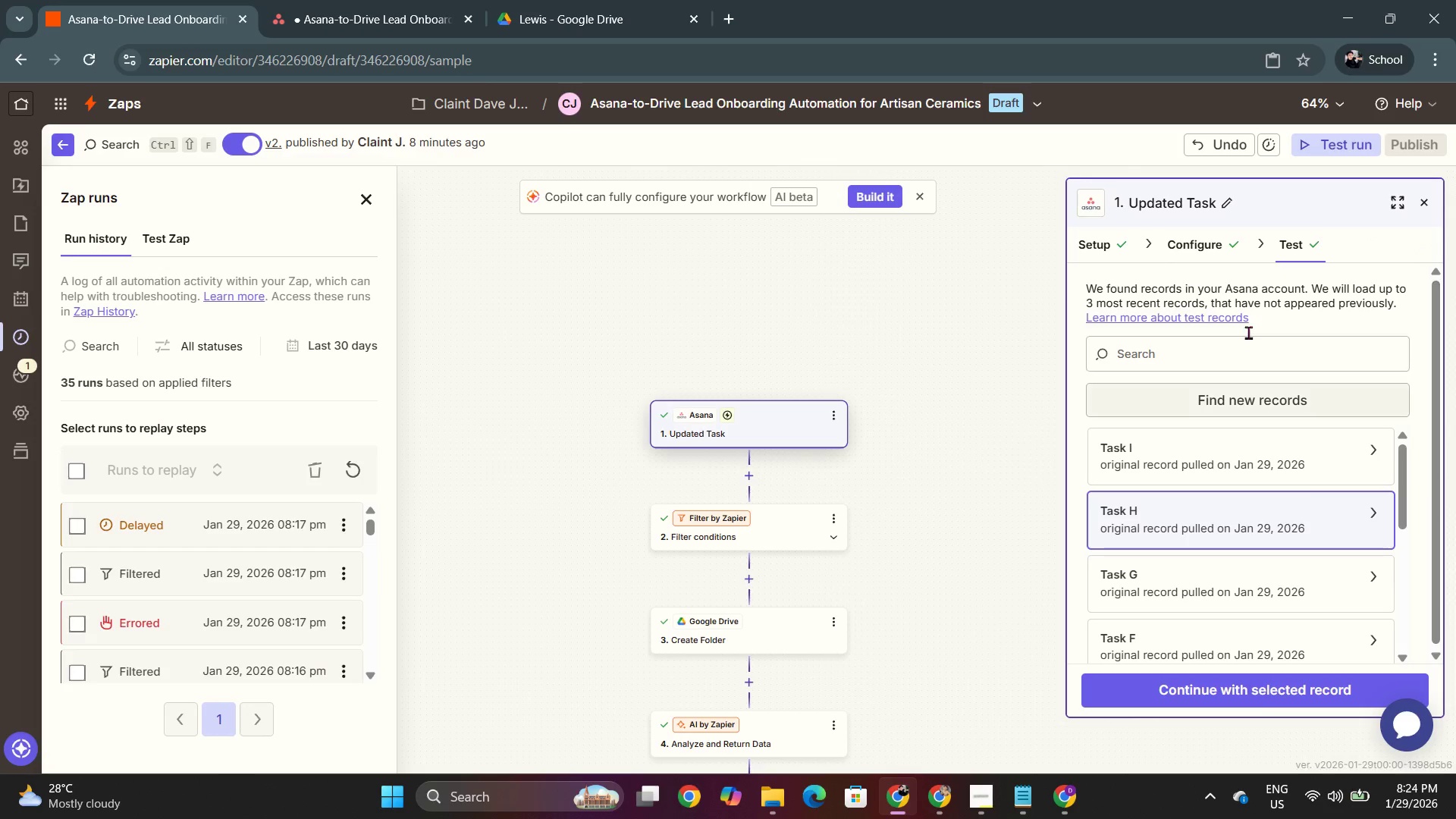 
left_click([1232, 455])
 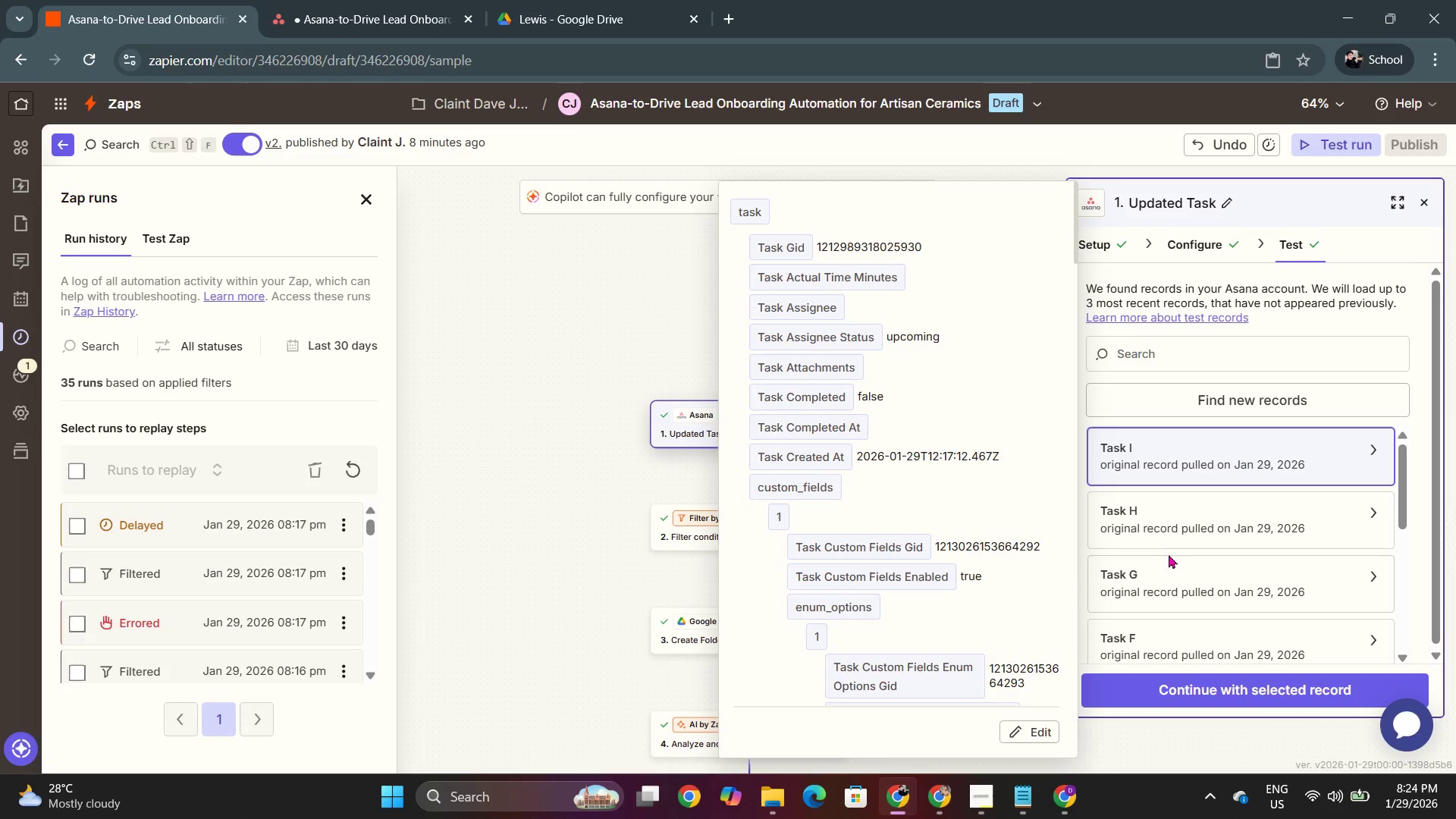 
scroll: coordinate [970, 627], scroll_direction: down, amount: 48.0
 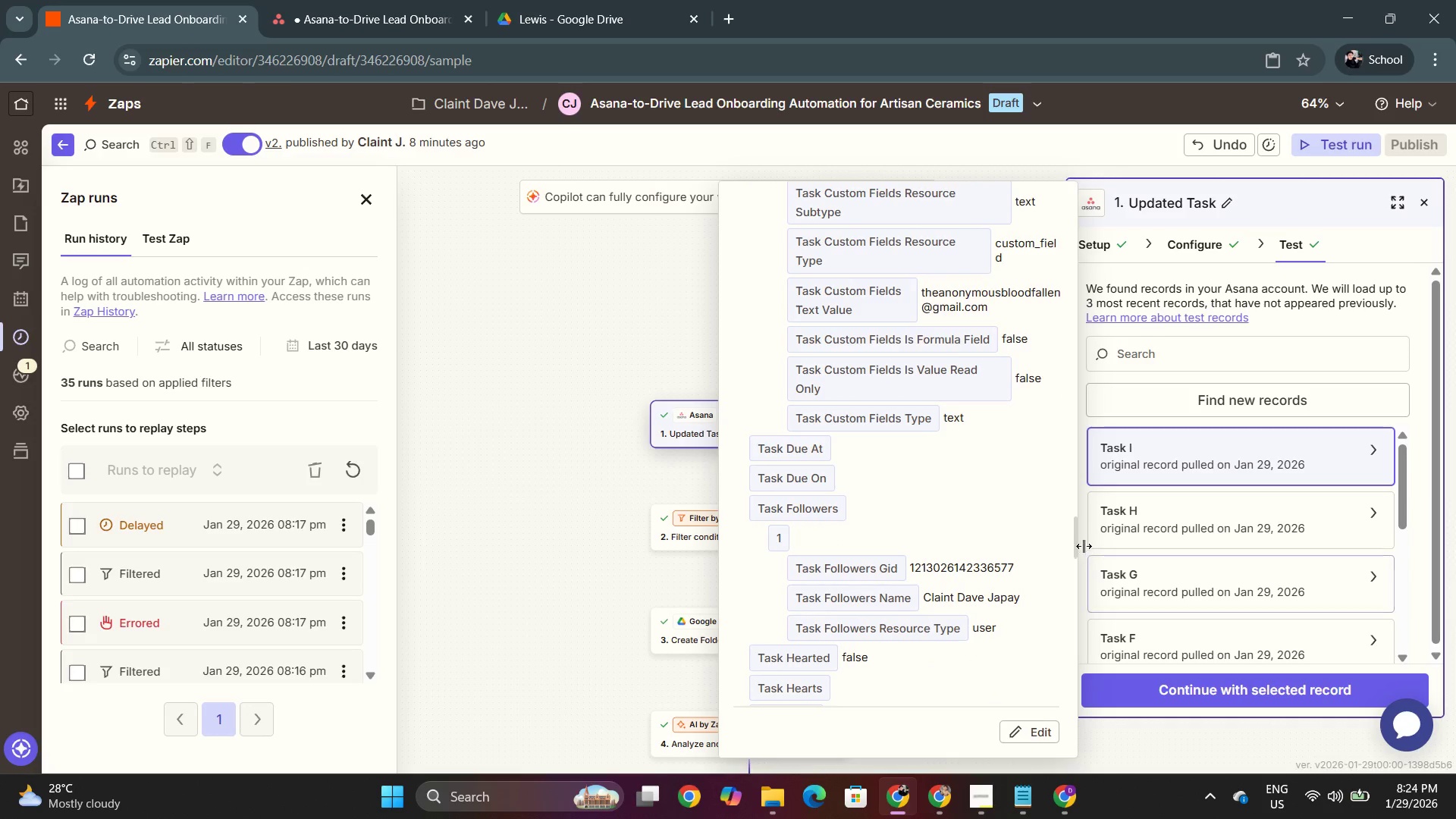 
left_click([1207, 444])
 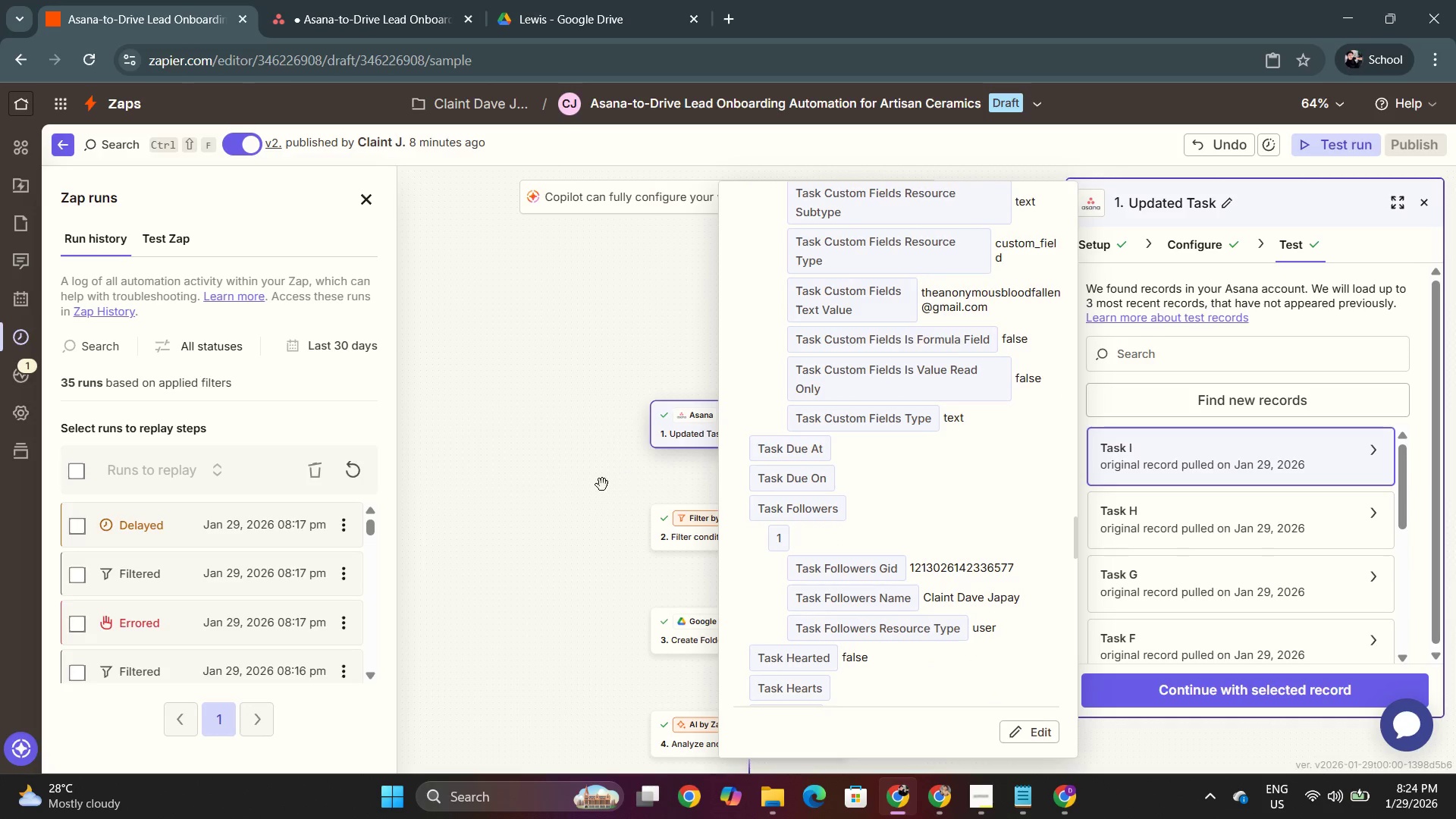 
left_click([507, 494])
 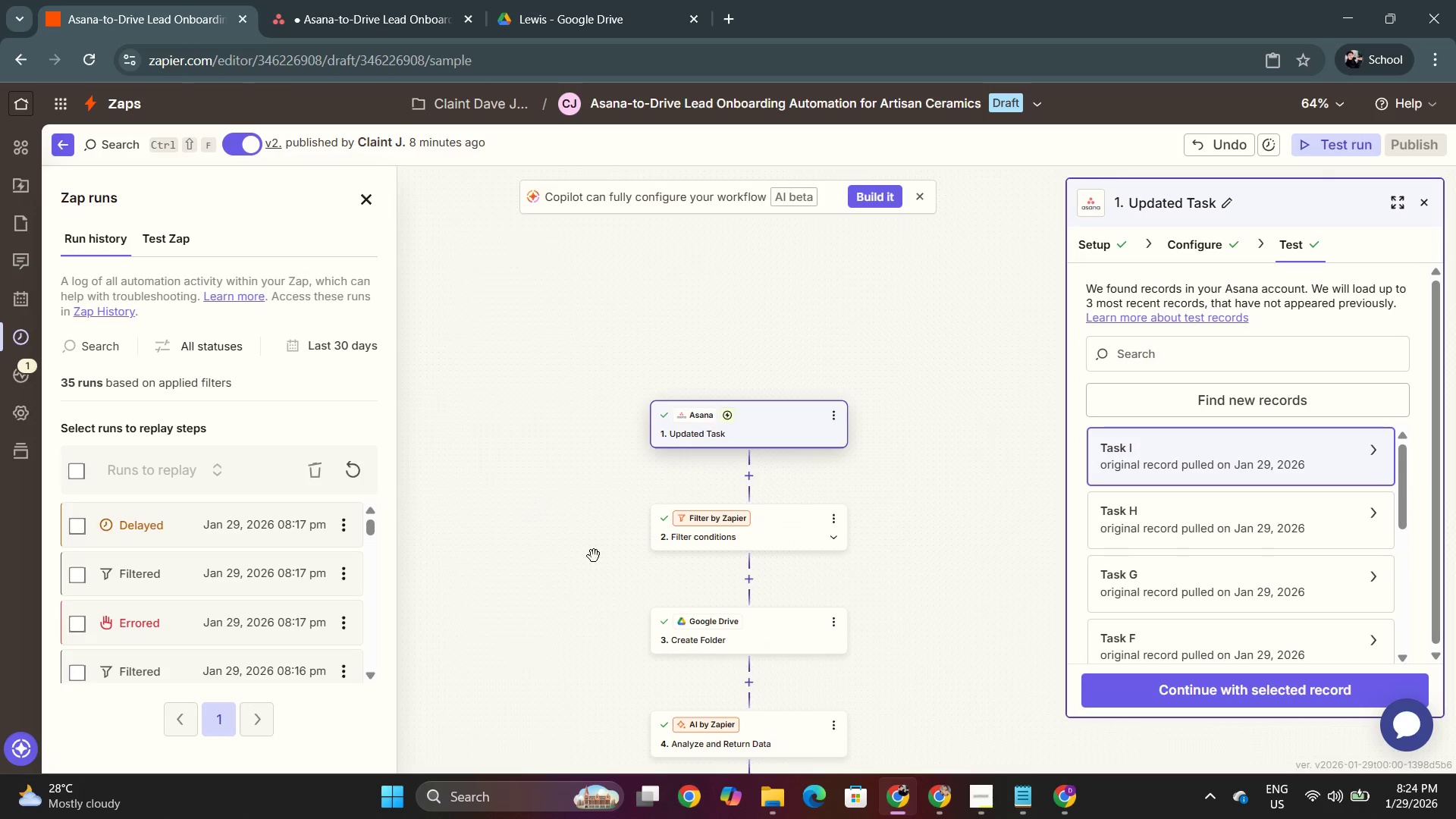 
scroll: coordinate [745, 591], scroll_direction: down, amount: 5.0
 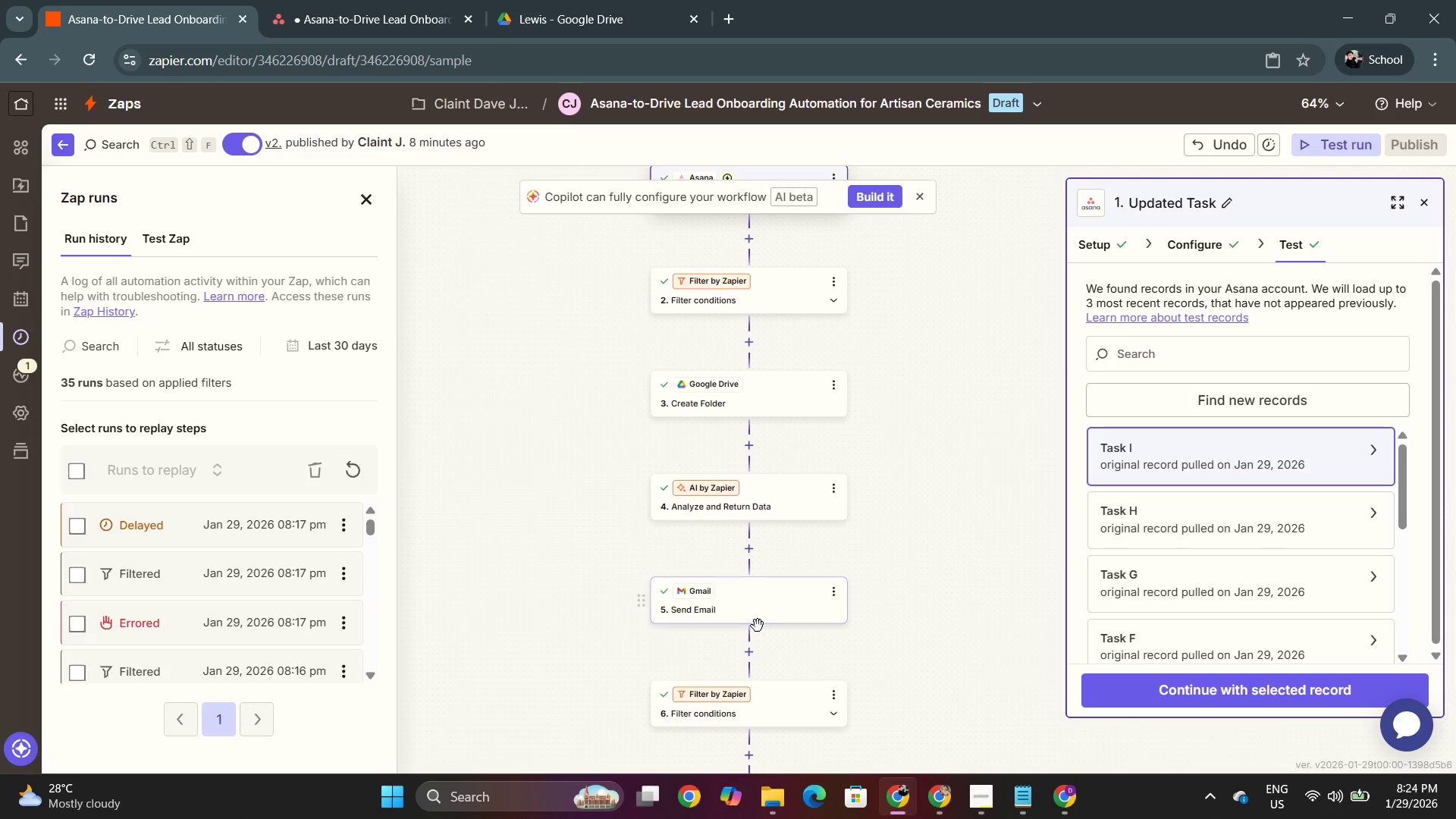 
left_click([755, 608])
 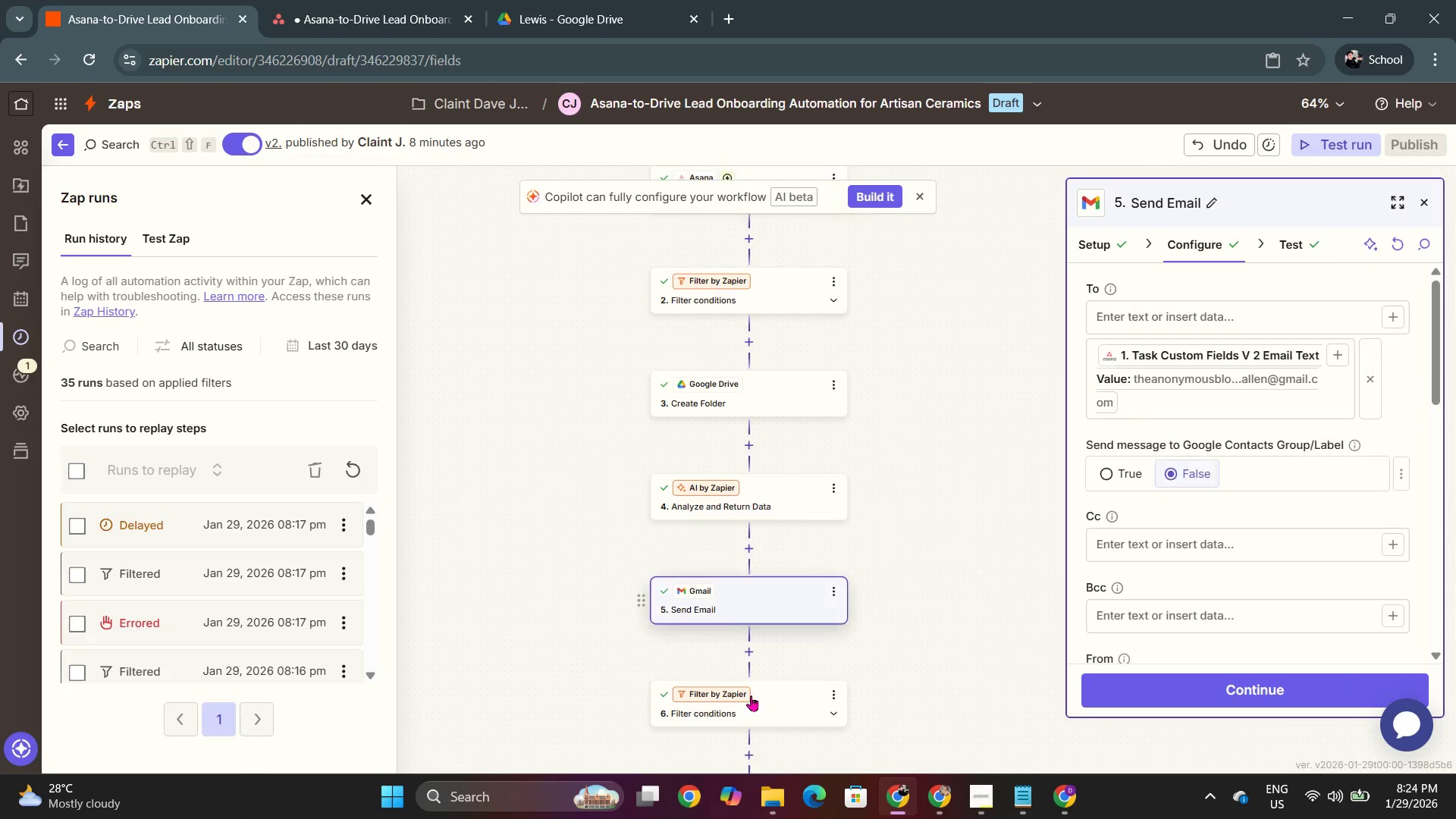 
left_click([755, 713])
 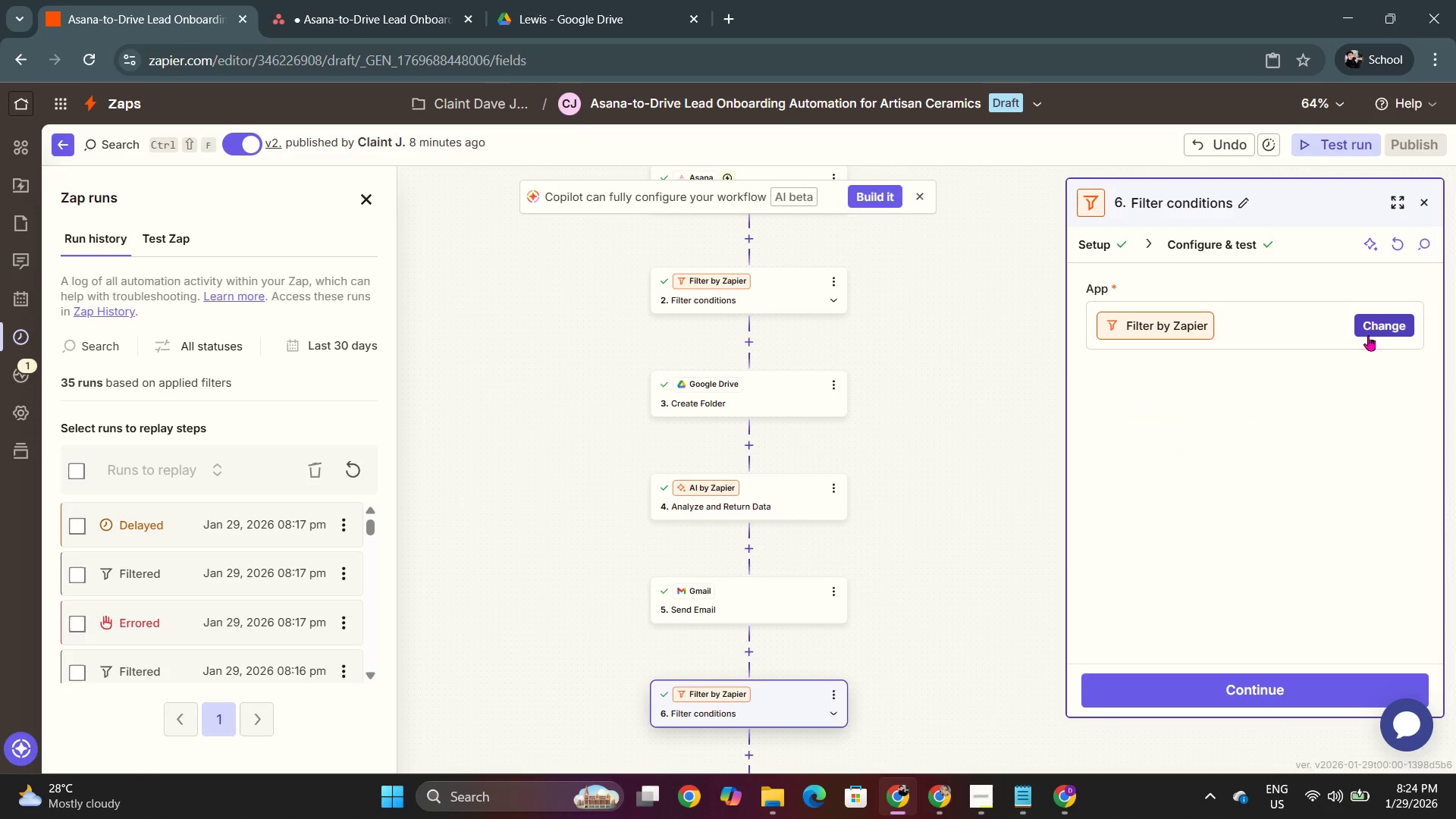 
left_click([1233, 699])
 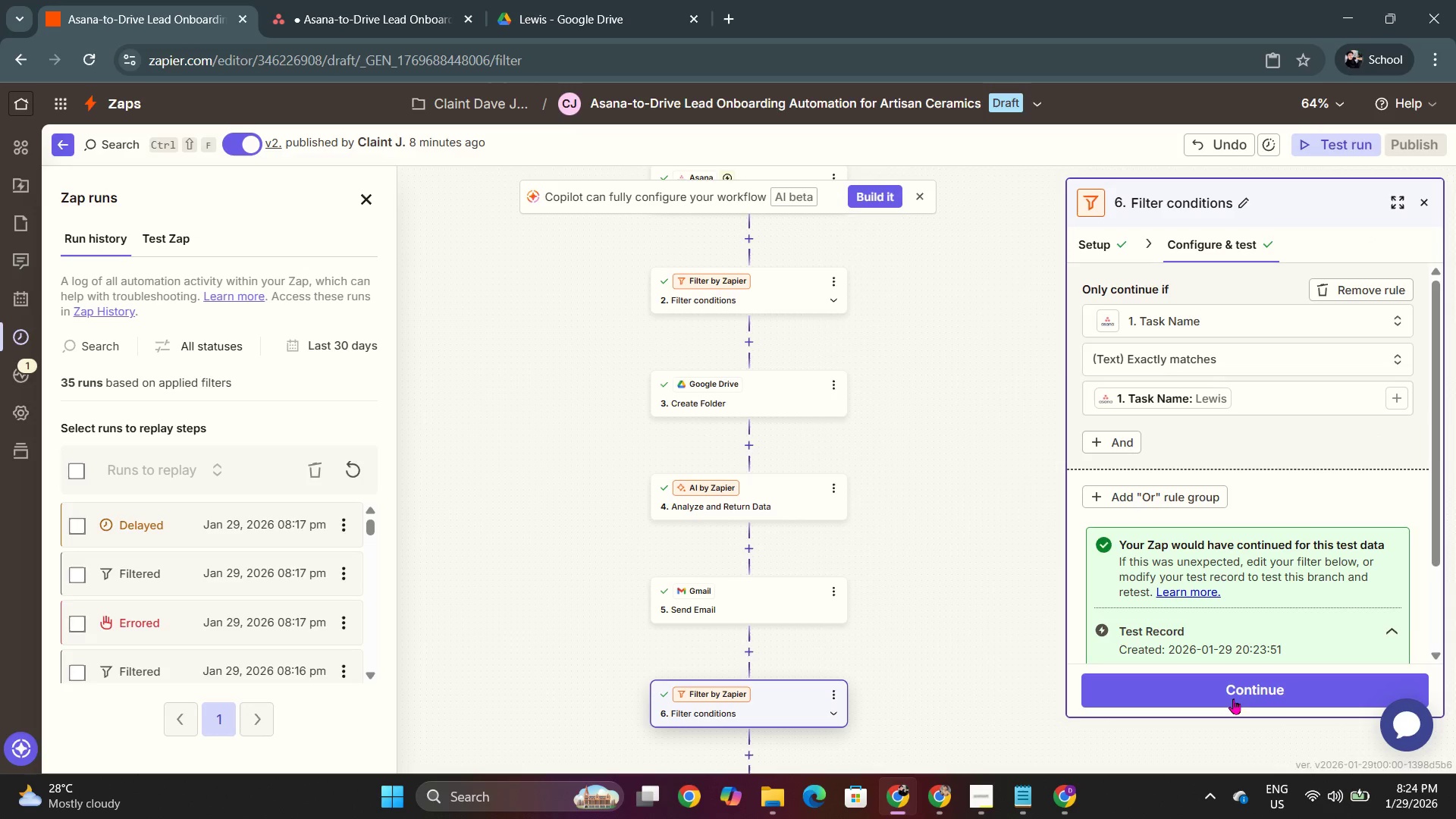 
left_click([1232, 695])
 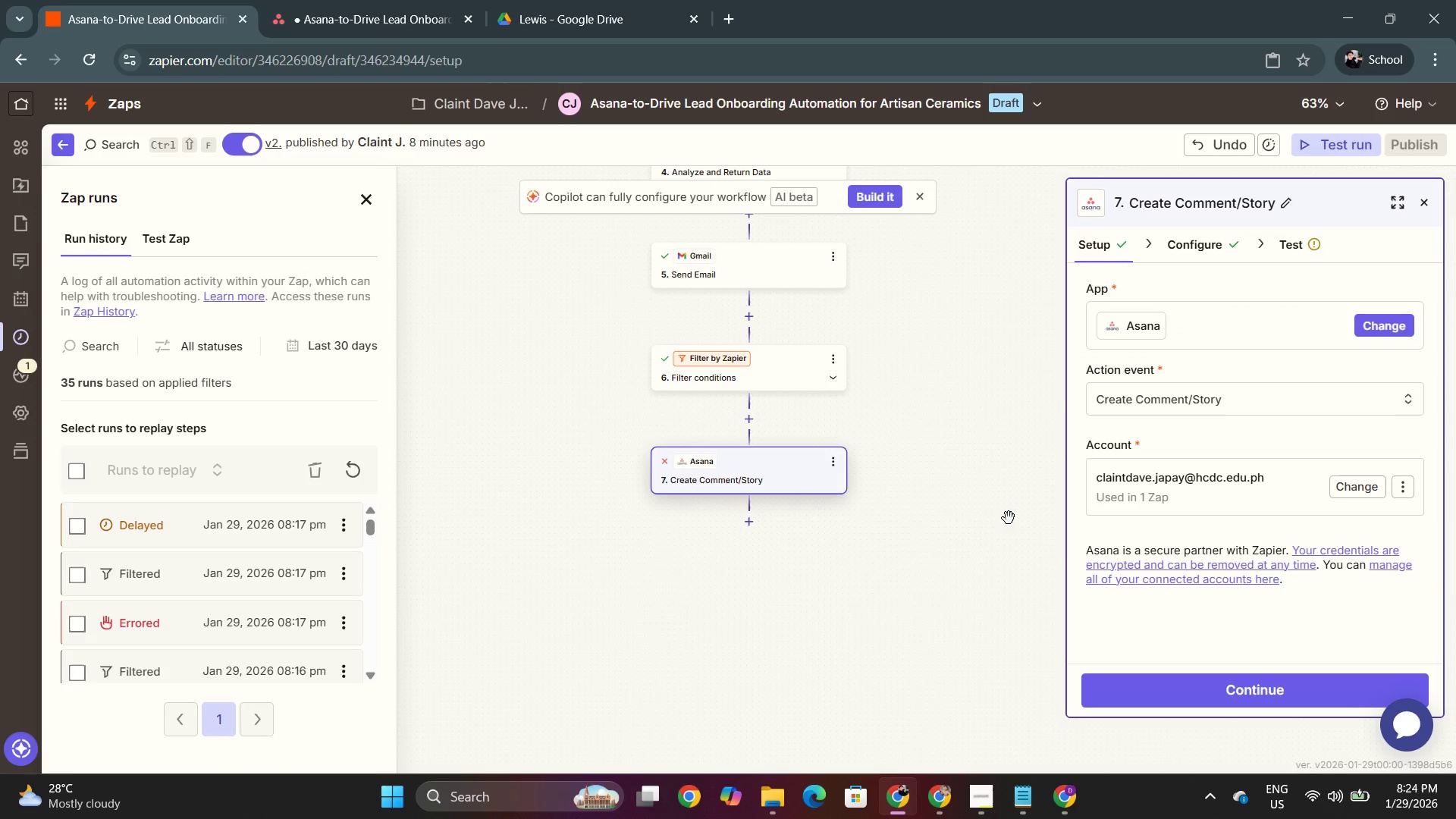 
left_click([784, 385])
 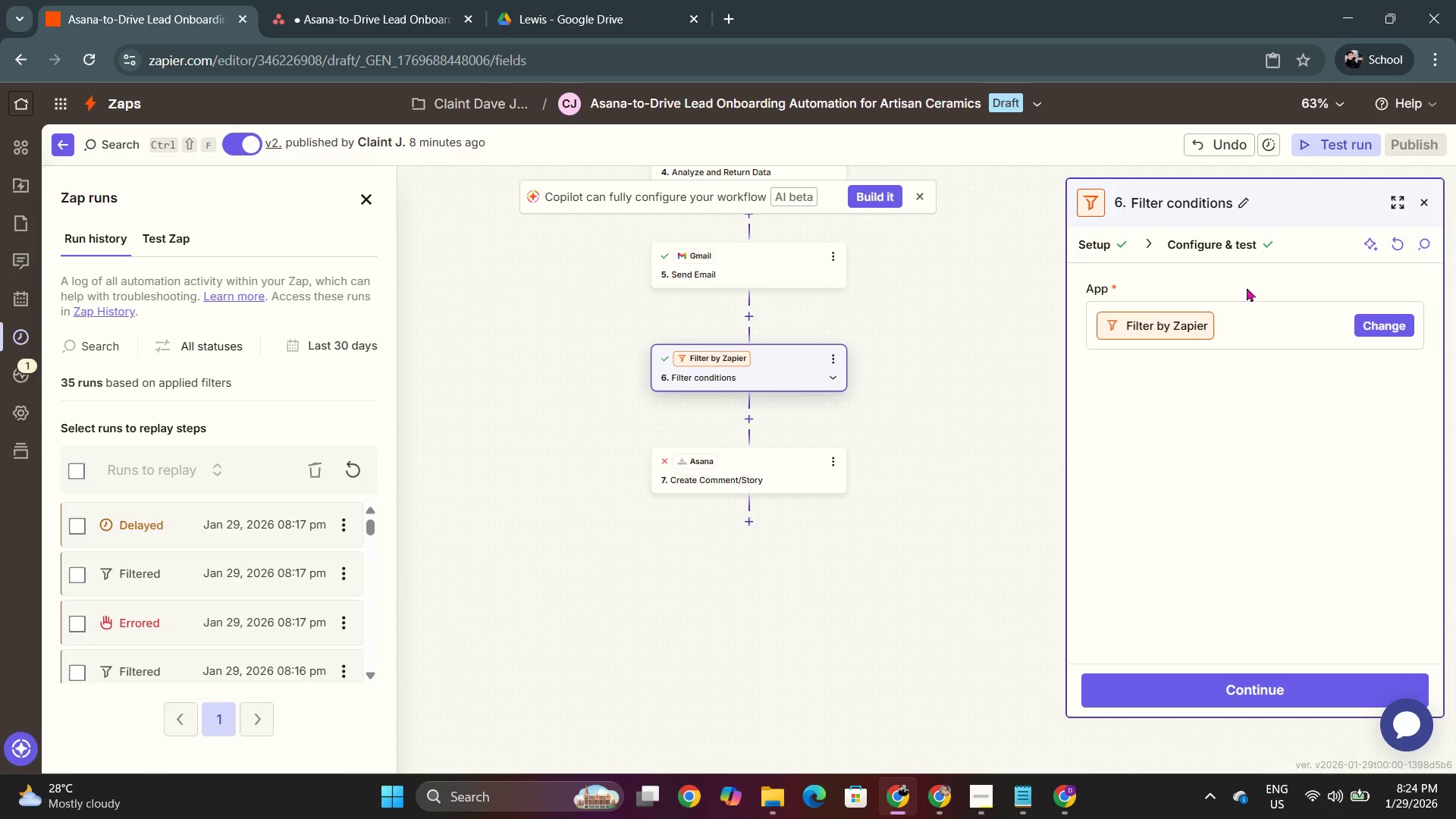 
left_click([1210, 254])
 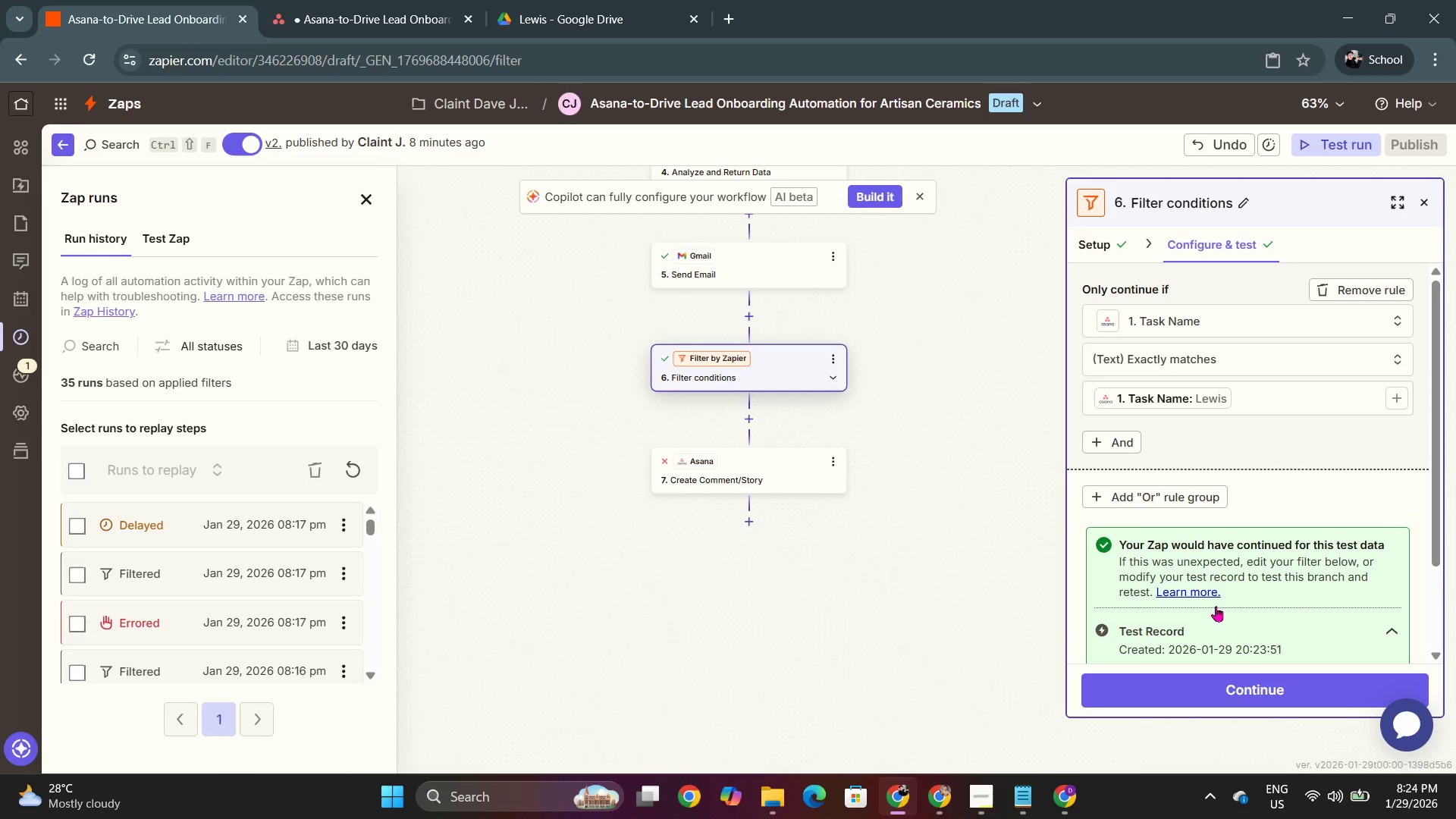 
scroll: coordinate [1281, 637], scroll_direction: down, amount: 4.0
 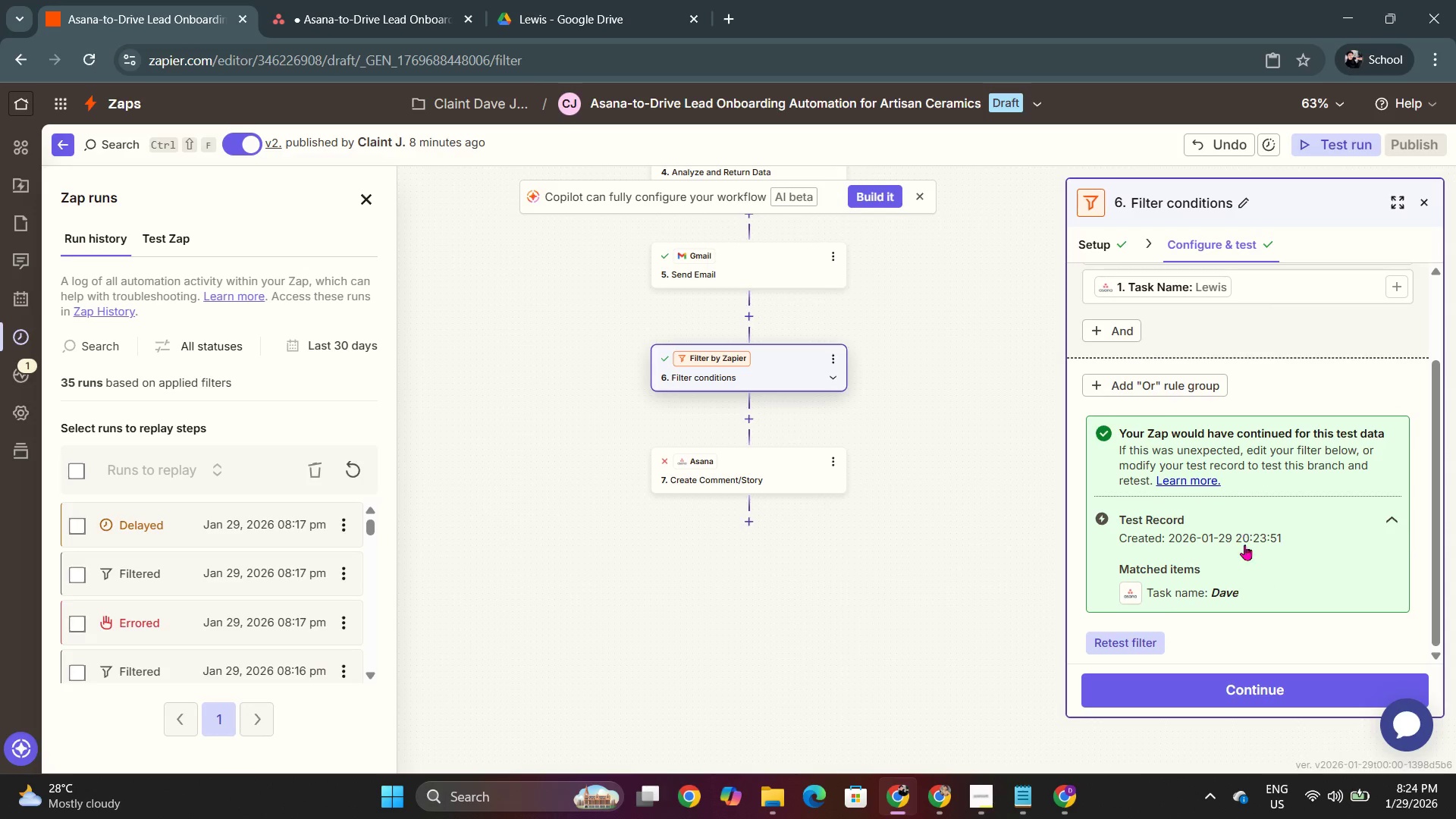 
double_click([1213, 680])
 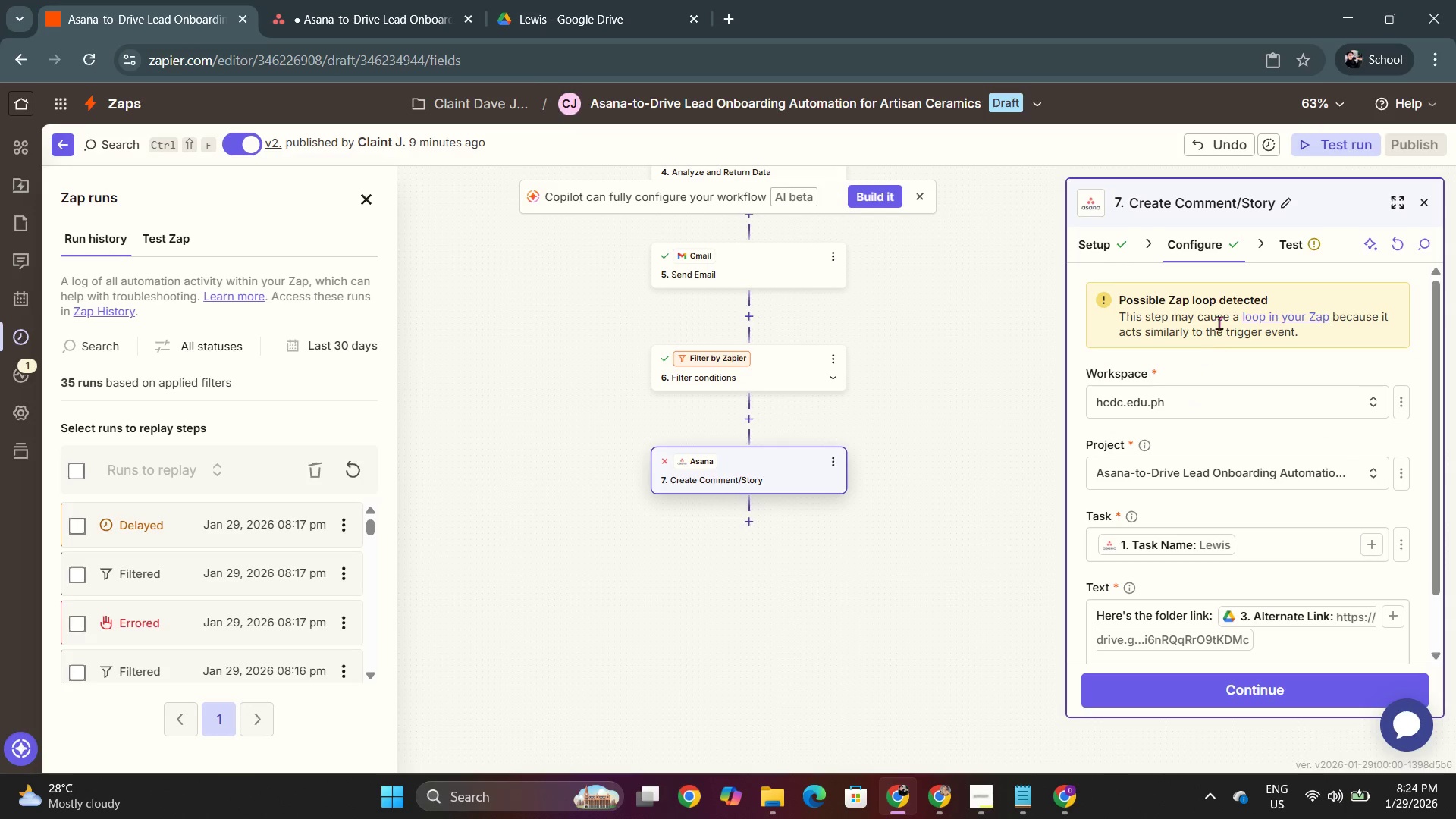 
left_click([1242, 686])
 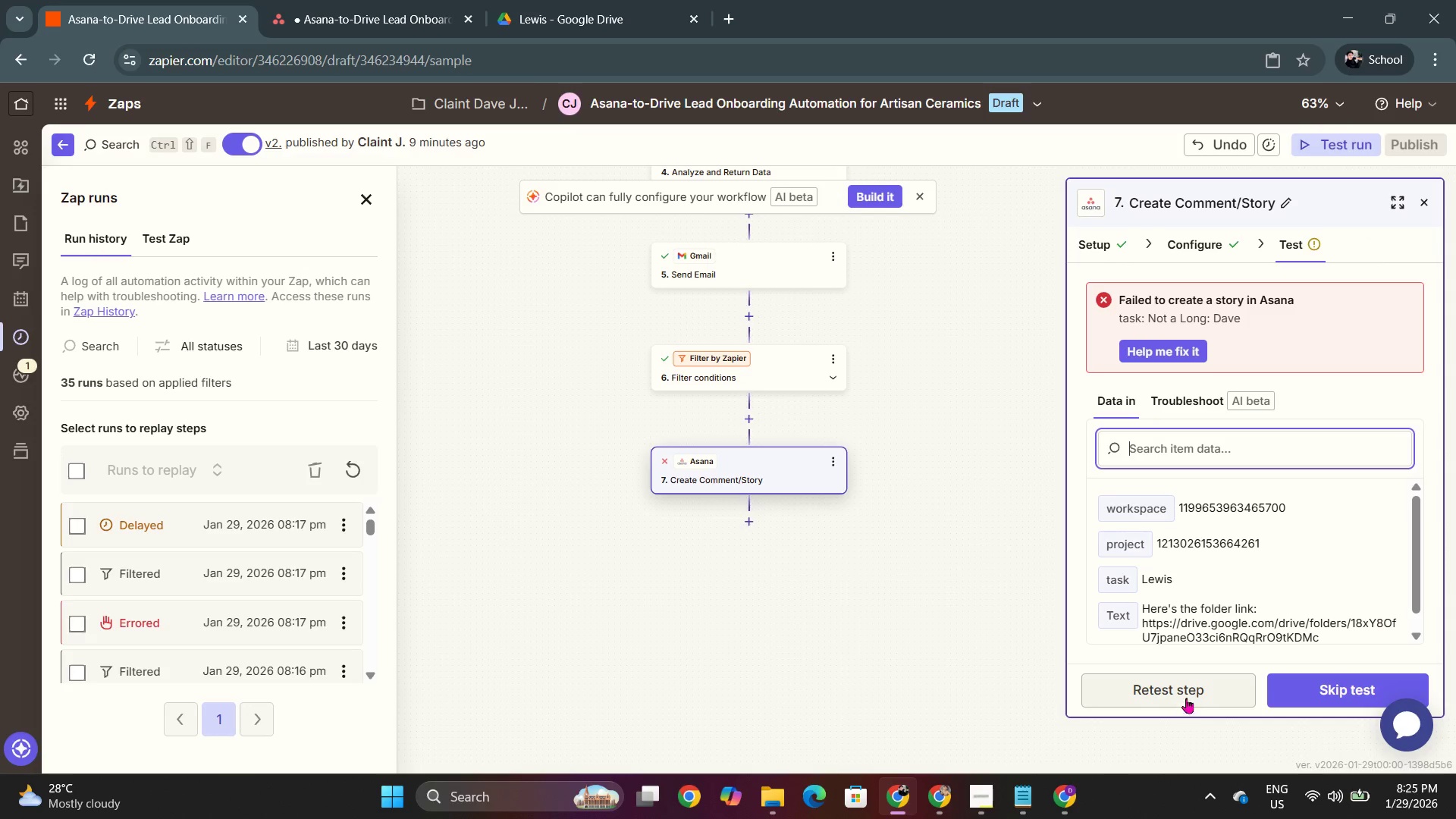 
left_click([1184, 686])
 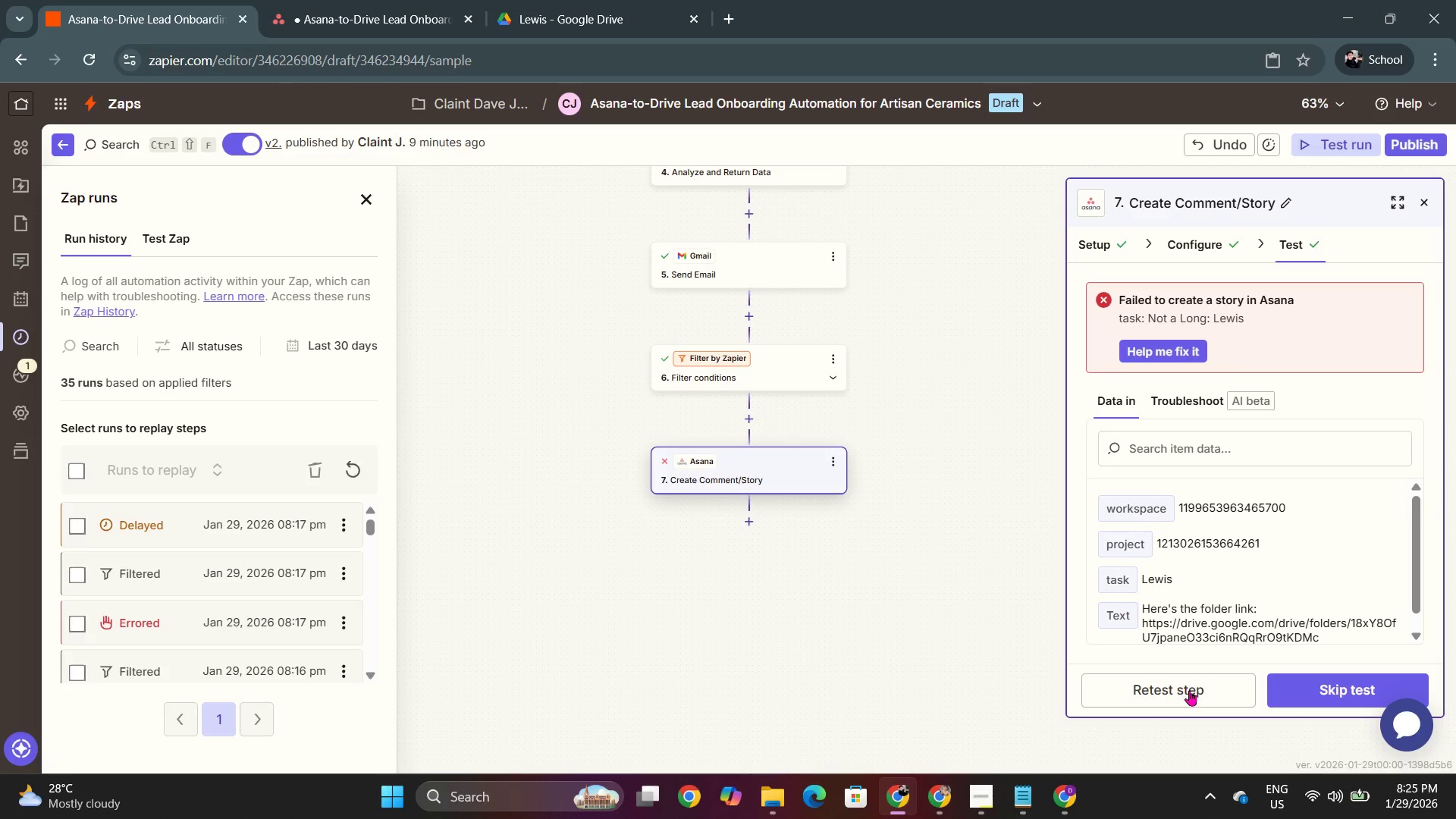 
scroll: coordinate [1215, 626], scroll_direction: down, amount: 3.0
 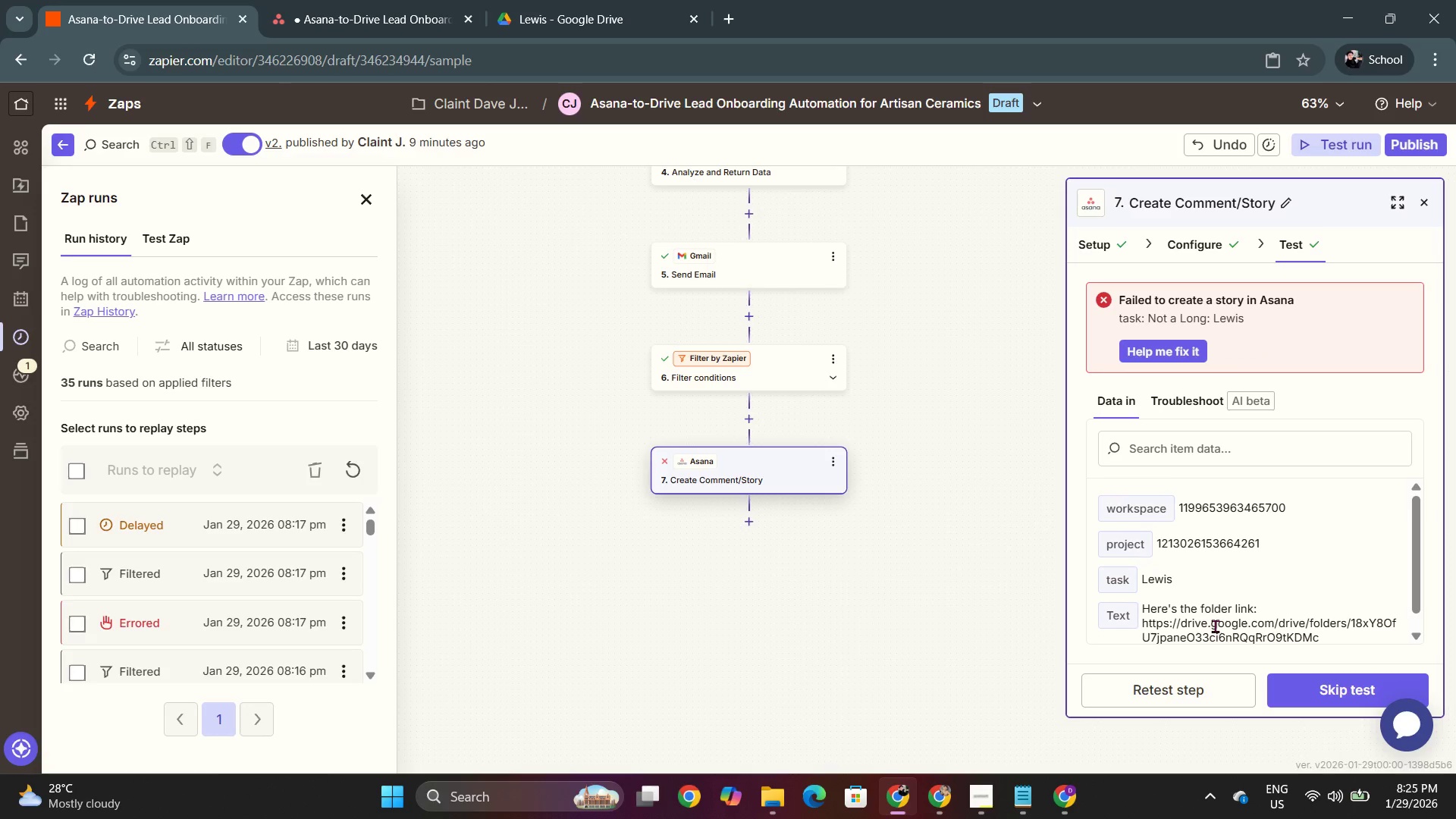 
scroll: coordinate [1215, 626], scroll_direction: up, amount: 2.0
 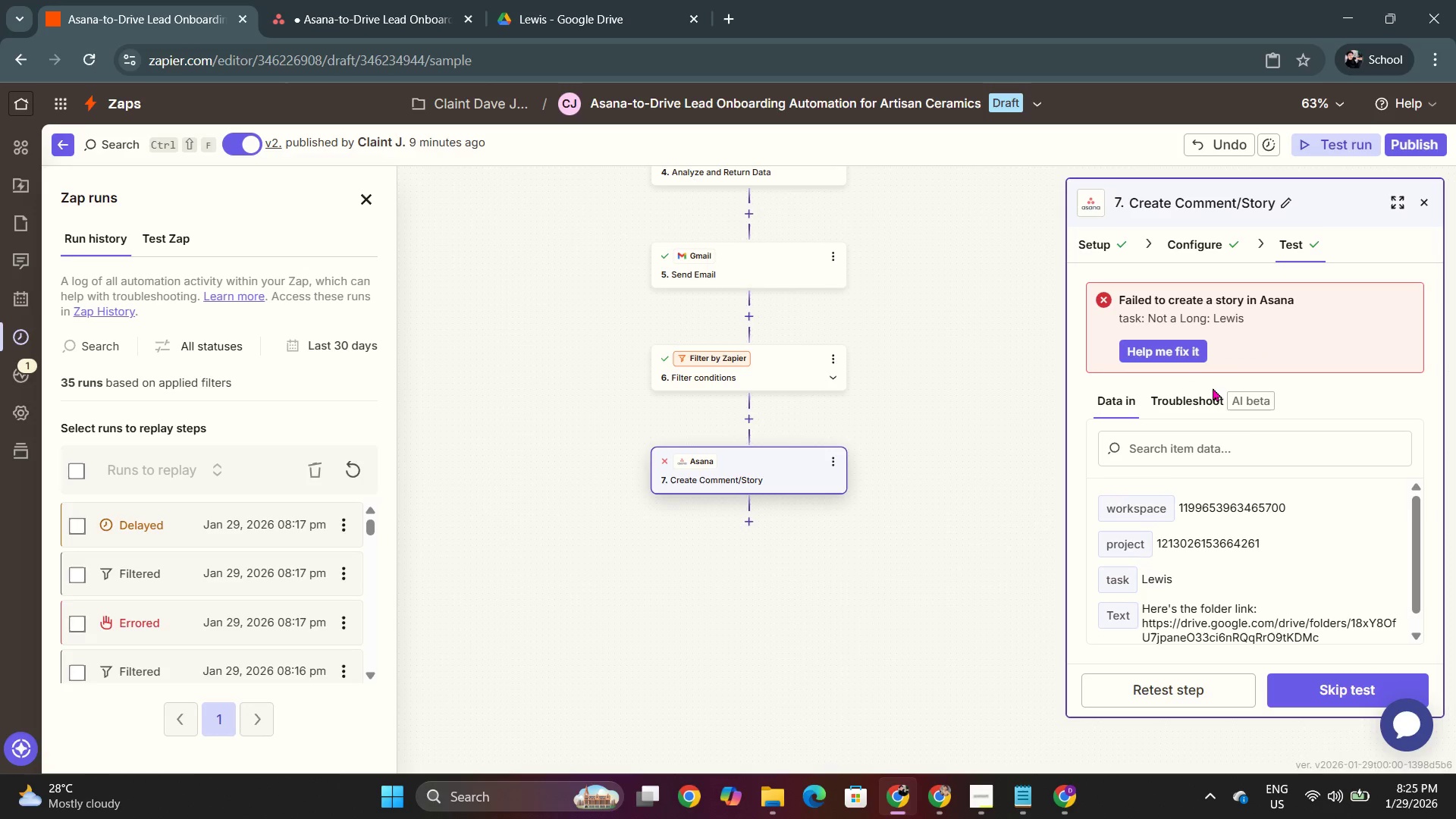 
left_click([1194, 256])
 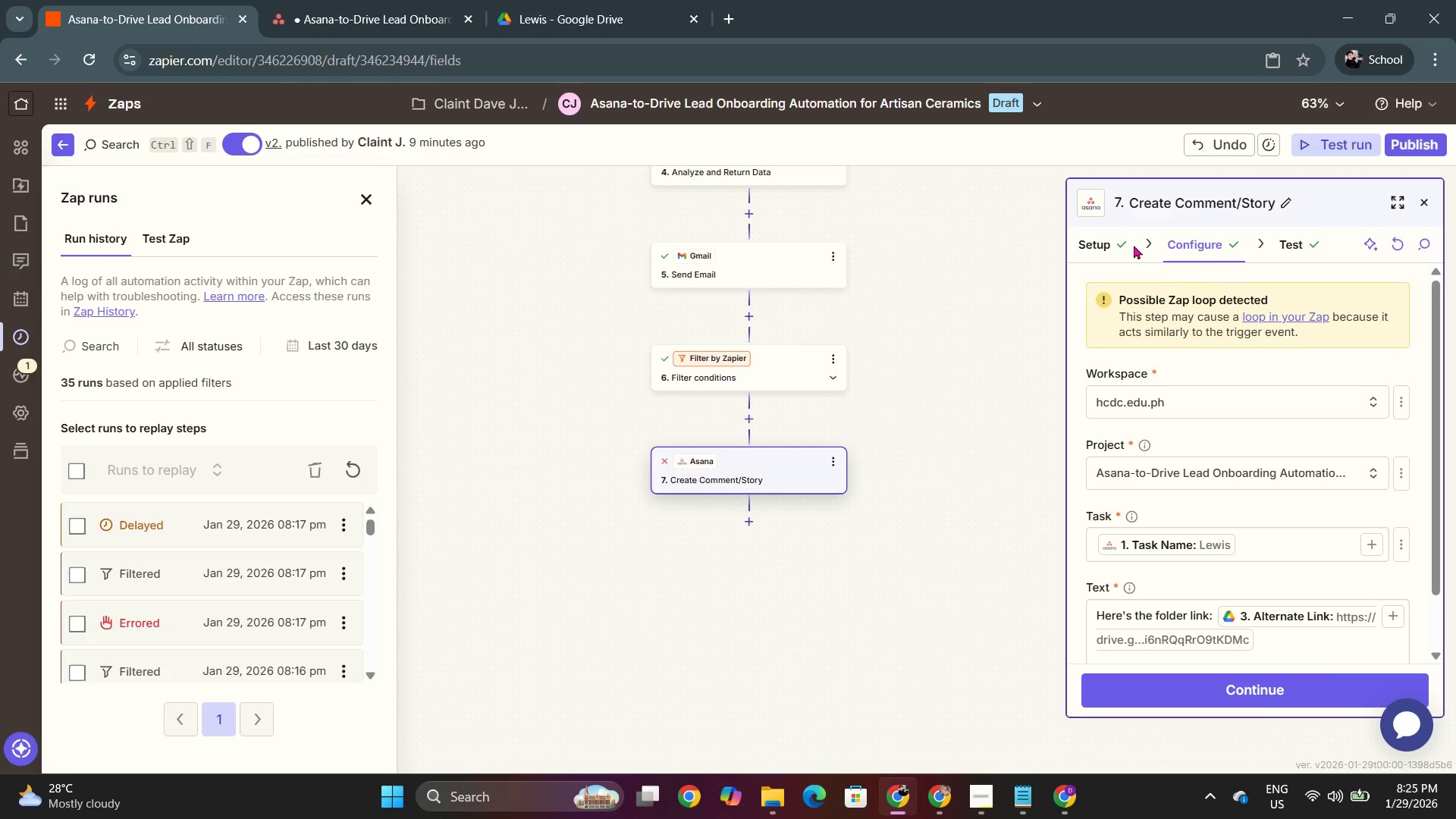 
left_click([1112, 245])
 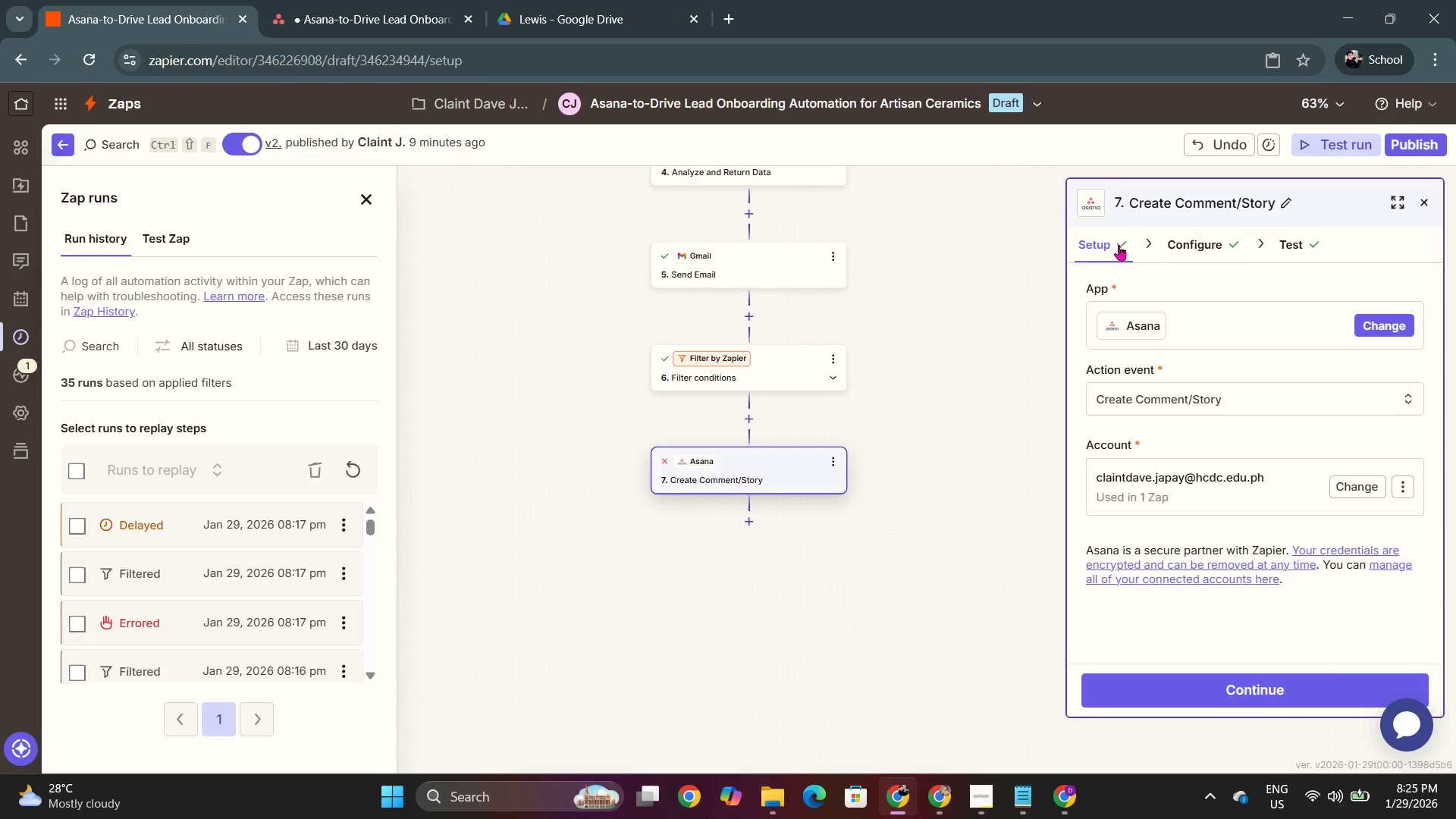 
left_click([1177, 251])
 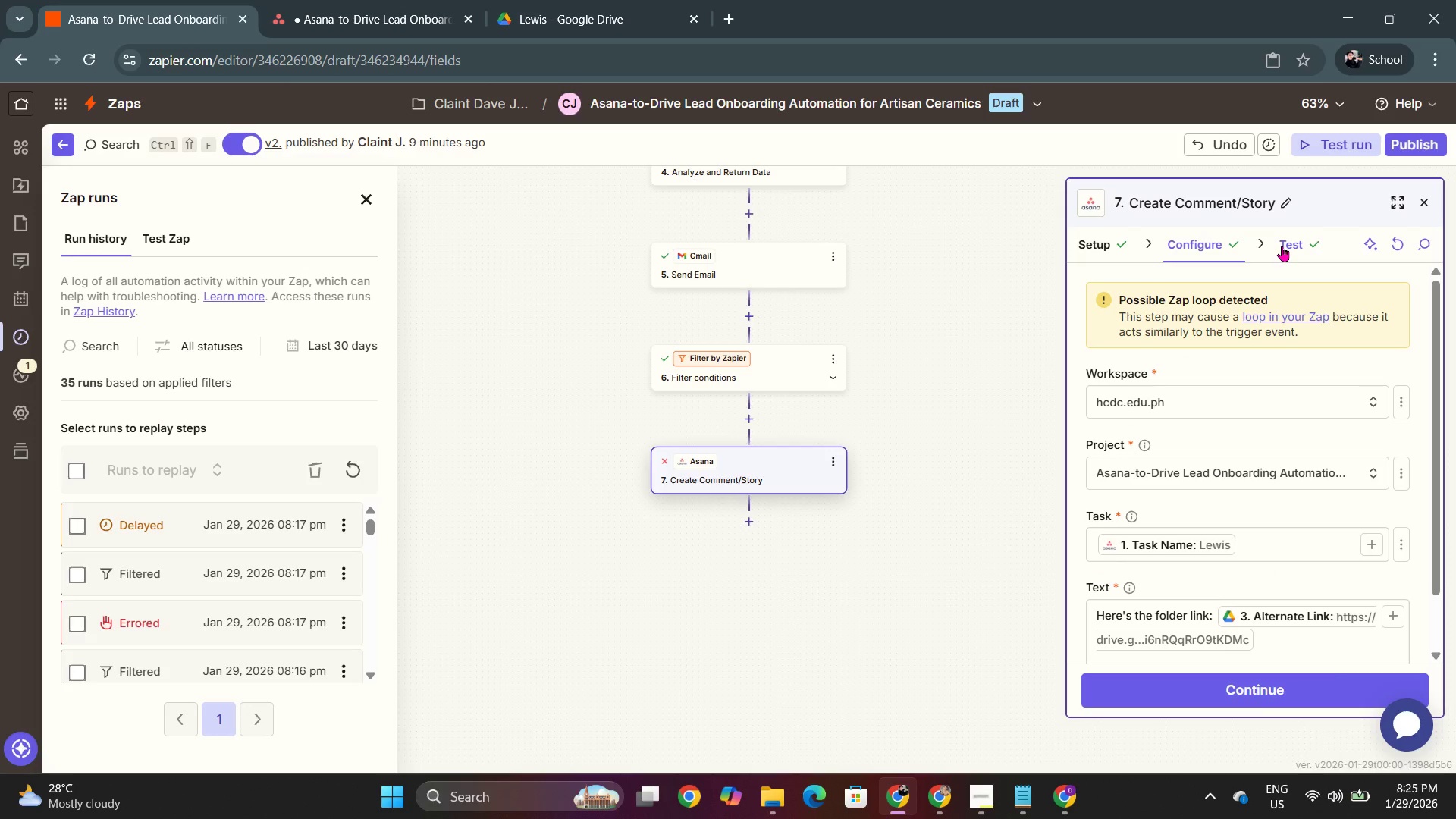 
left_click([1282, 246])
 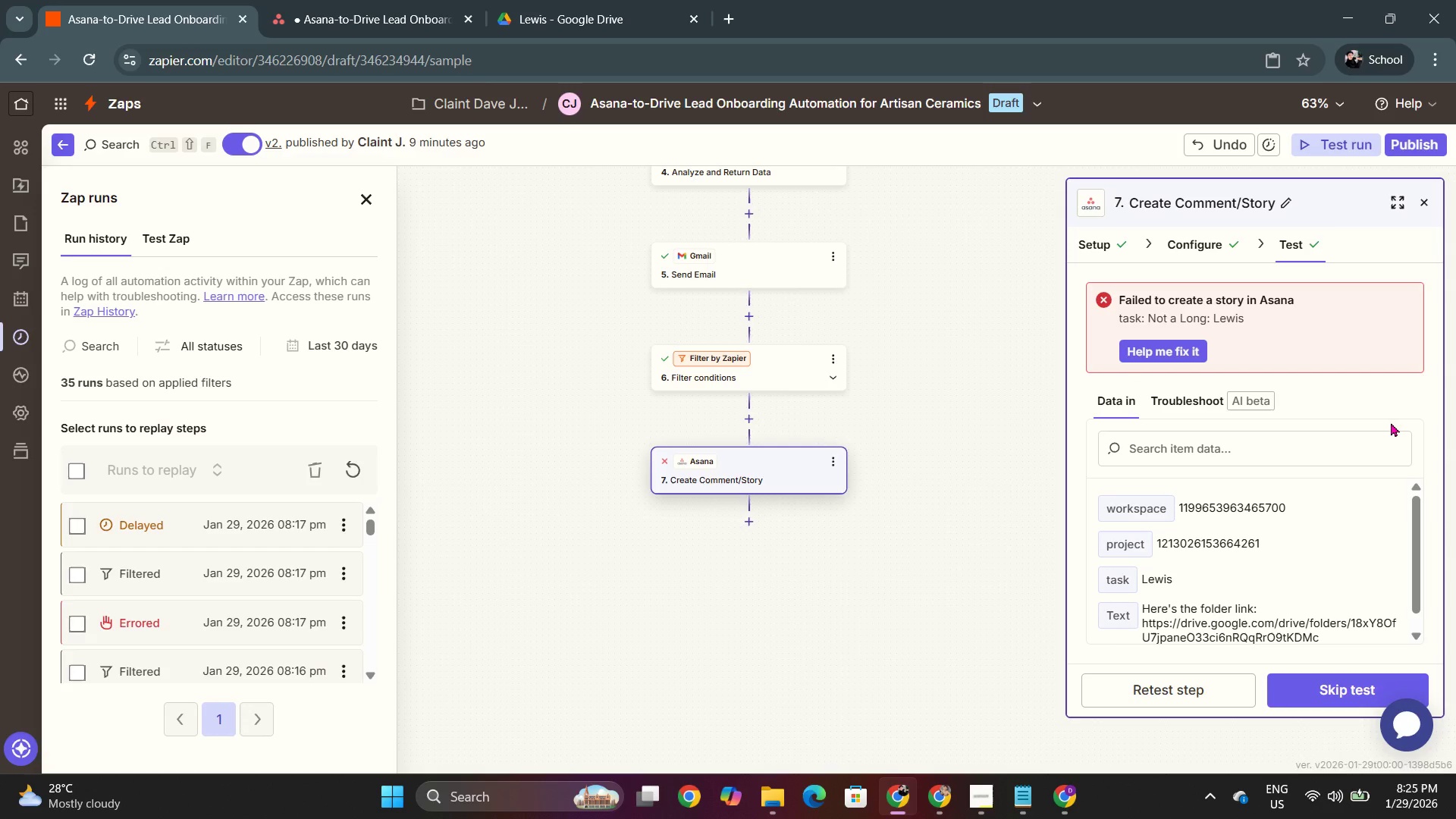 
wait(7.95)
 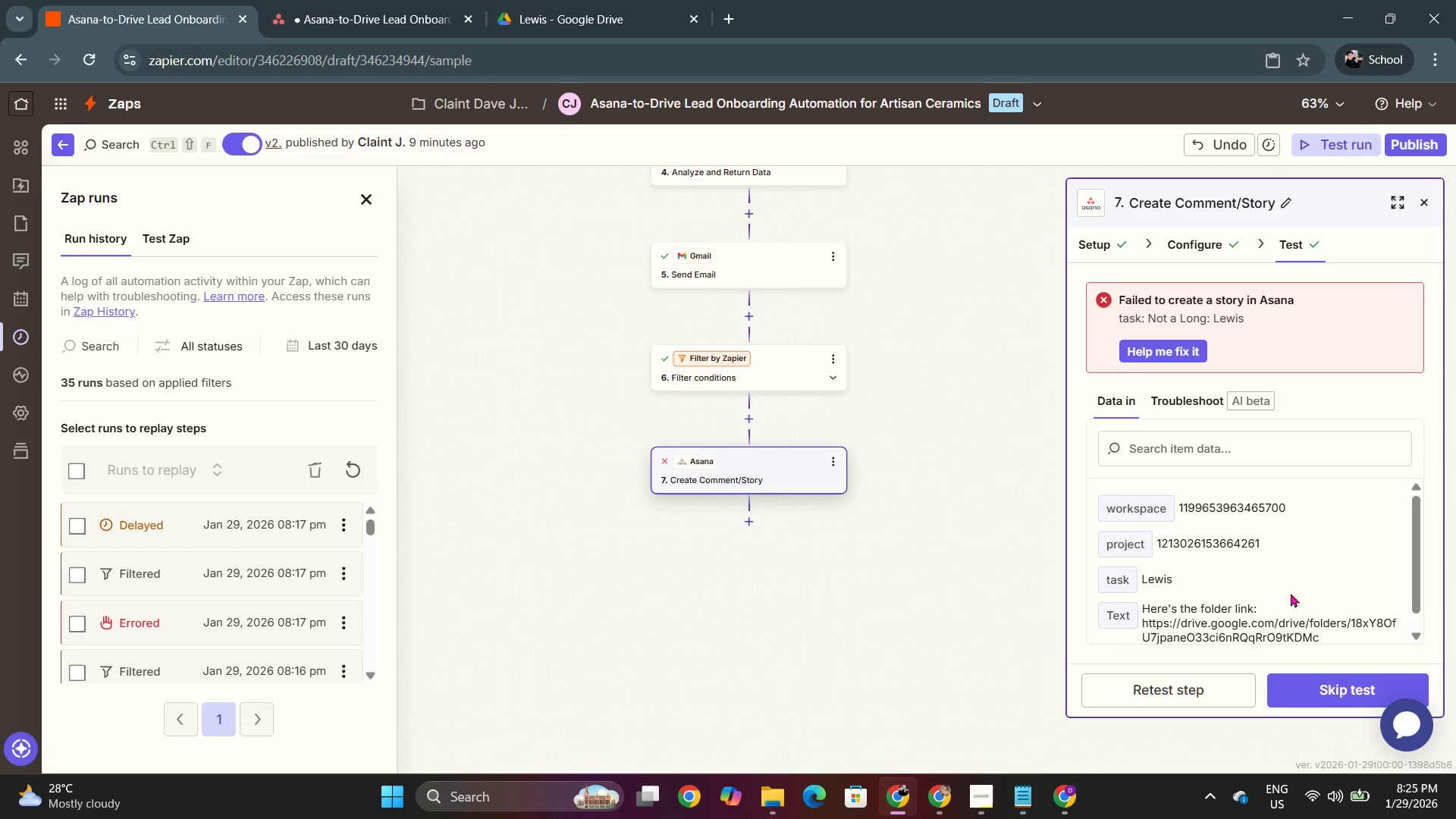 
left_click([1197, 356])
 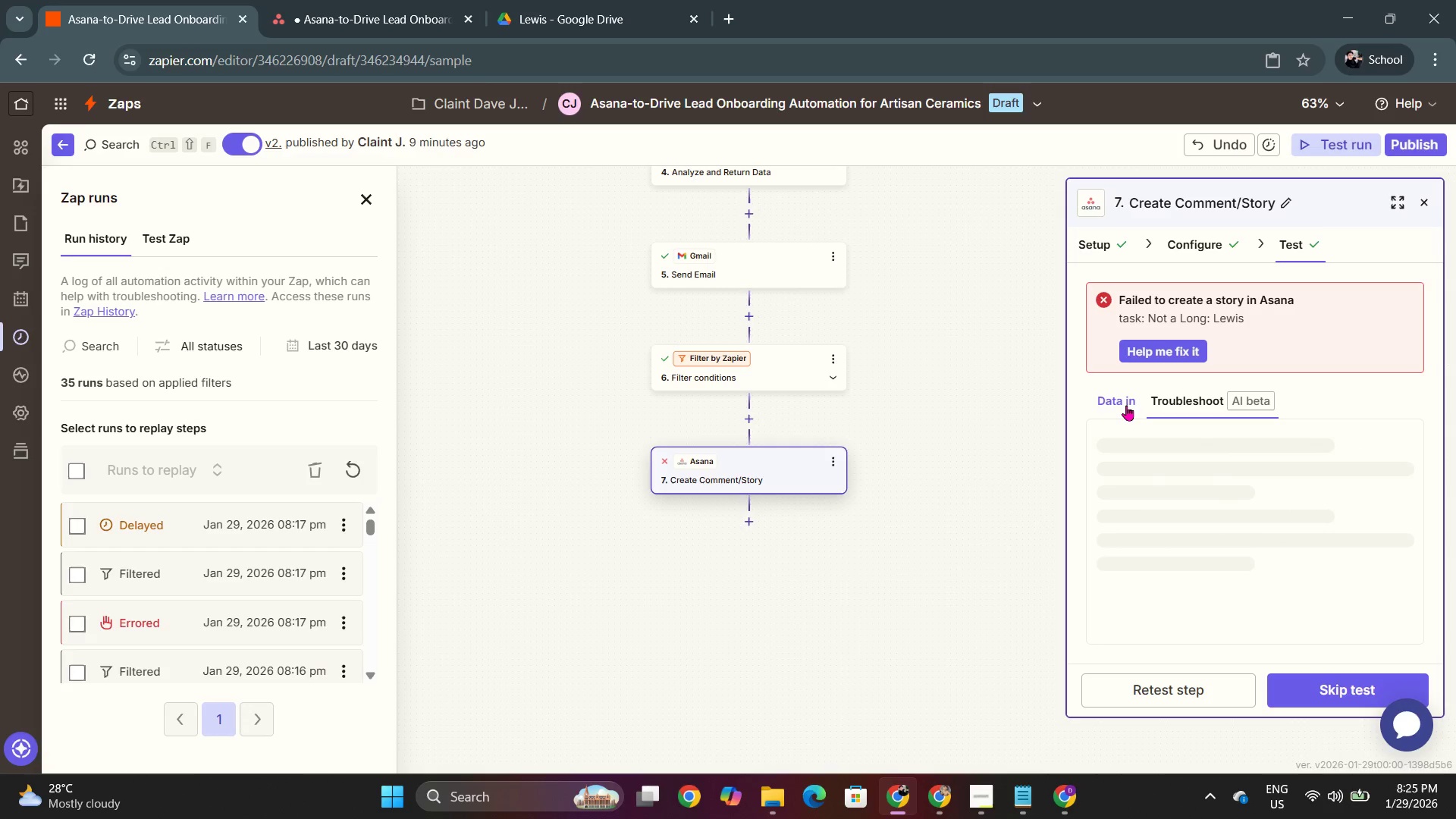 
left_click([1126, 405])
 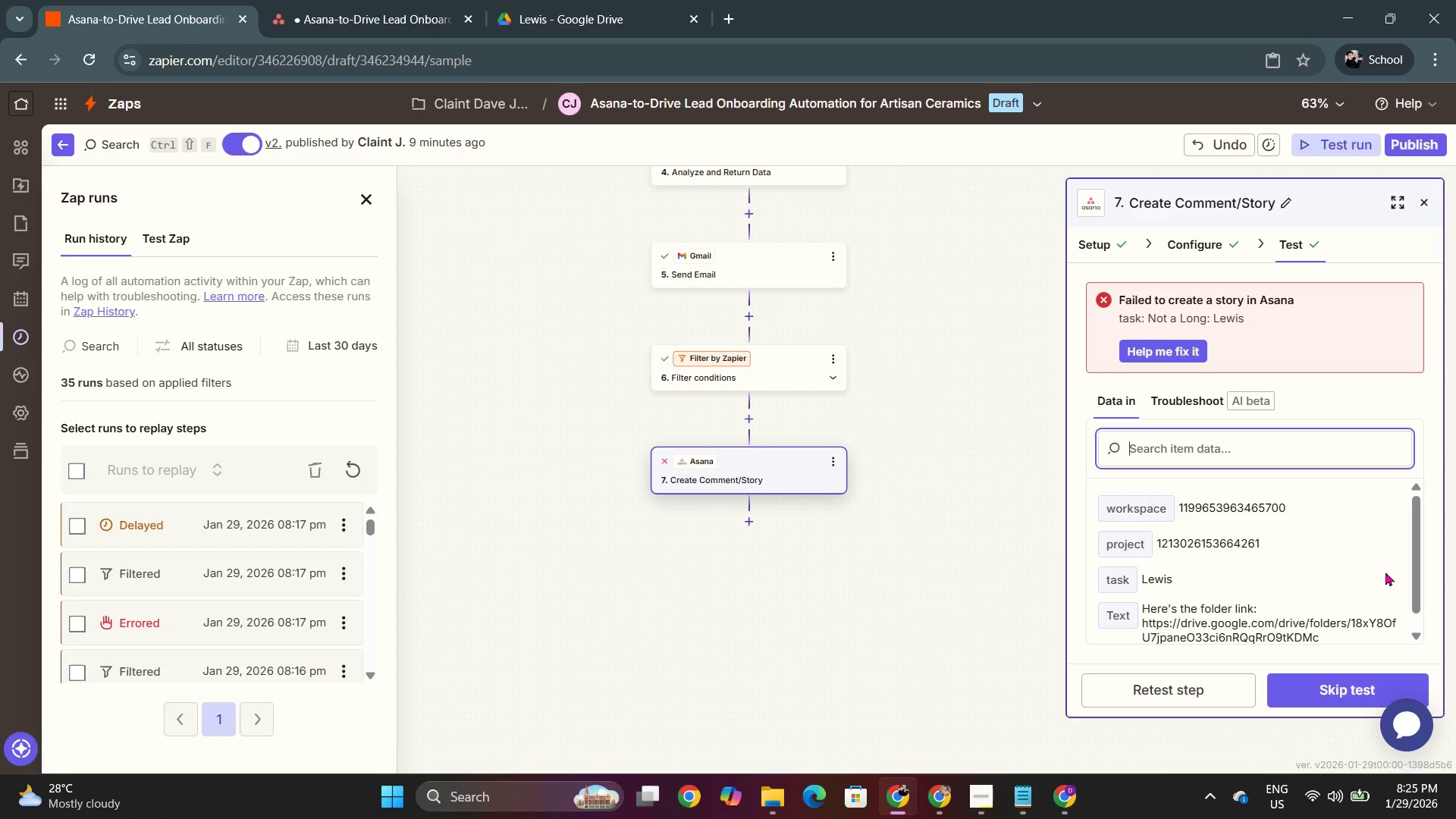 
scroll: coordinate [1384, 572], scroll_direction: down, amount: 1.0
 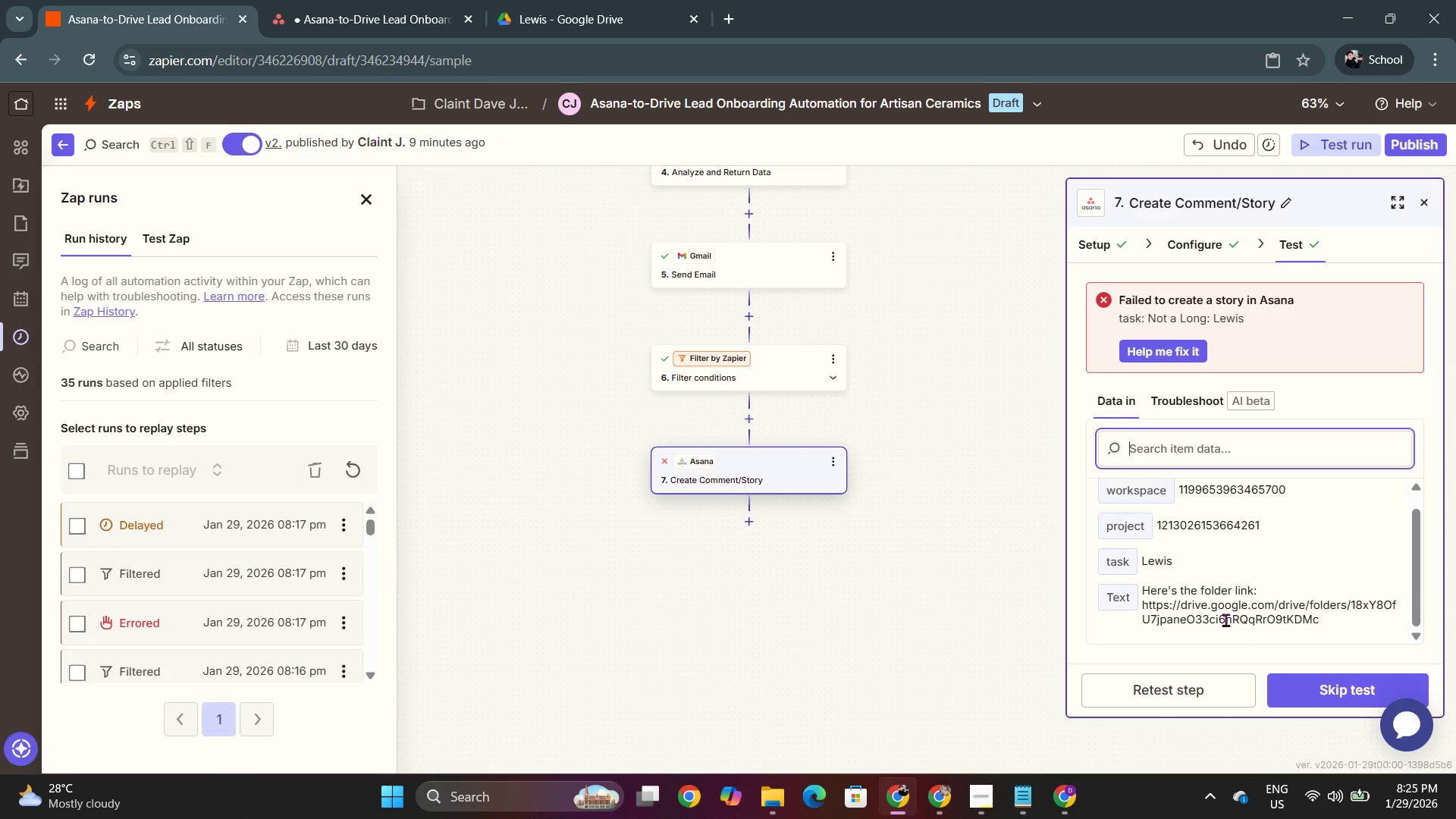 
scroll: coordinate [1241, 610], scroll_direction: up, amount: 3.0
 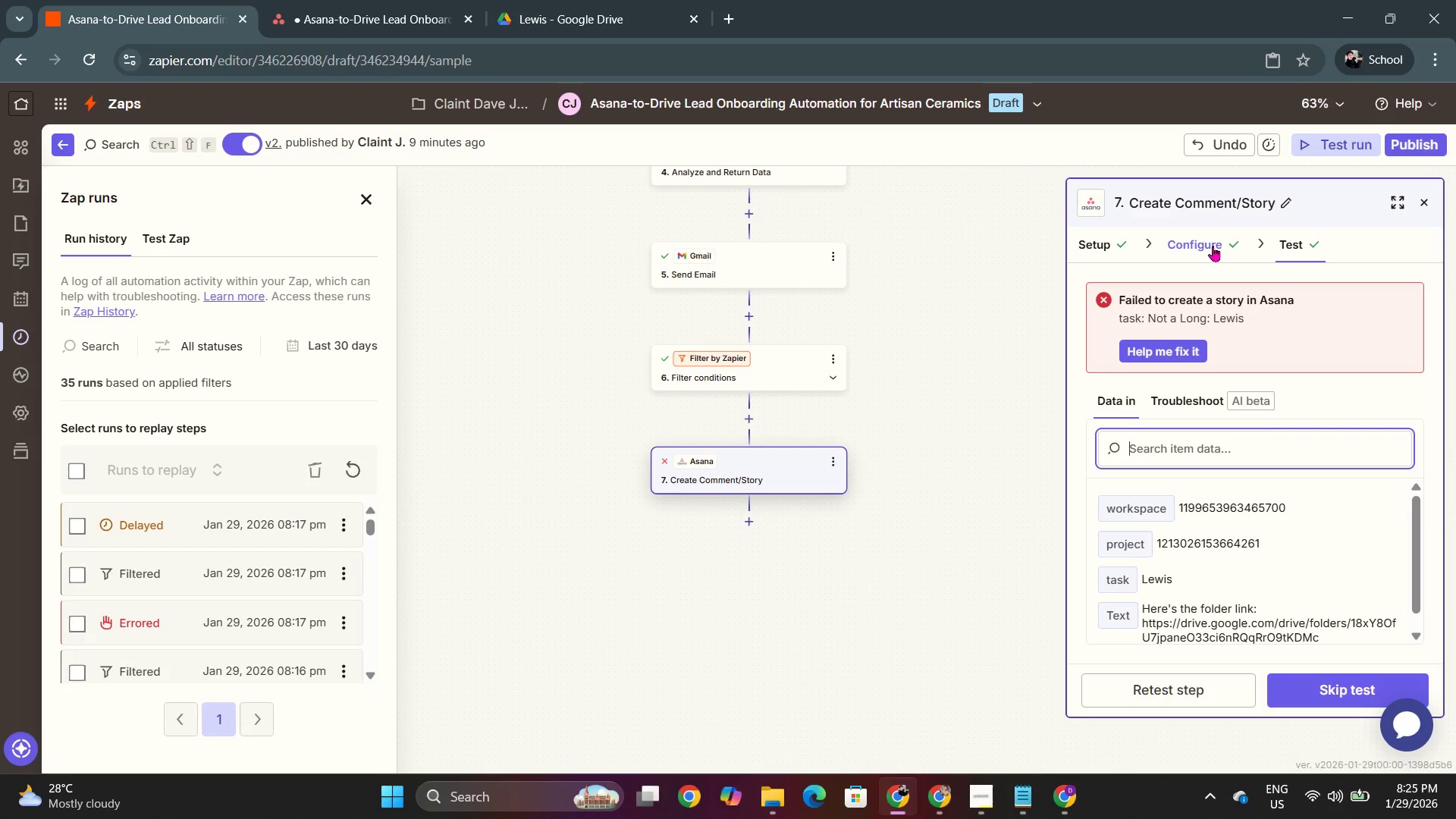 
left_click([1213, 246])
 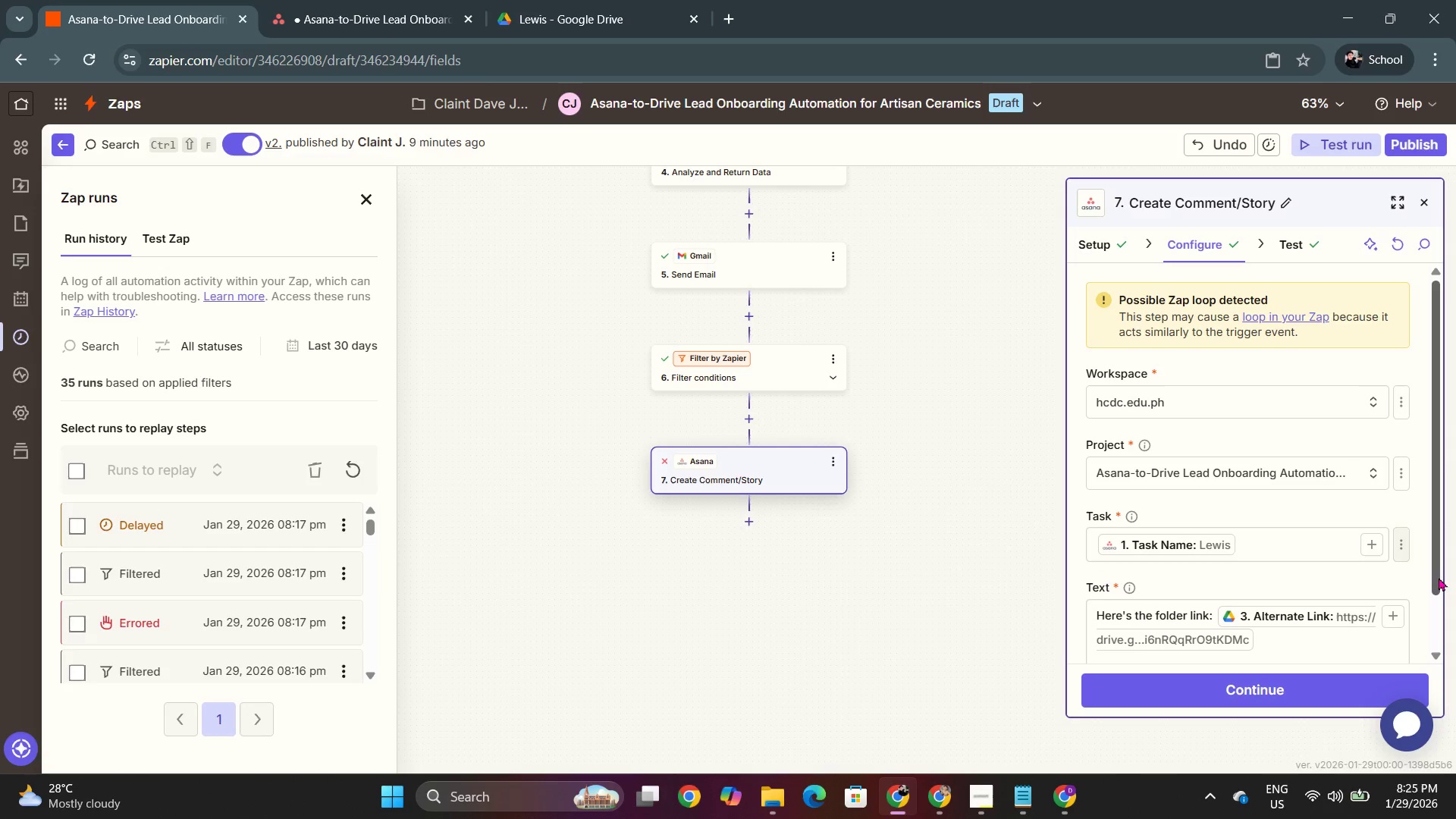 
scroll: coordinate [1233, 507], scroll_direction: down, amount: 2.0
 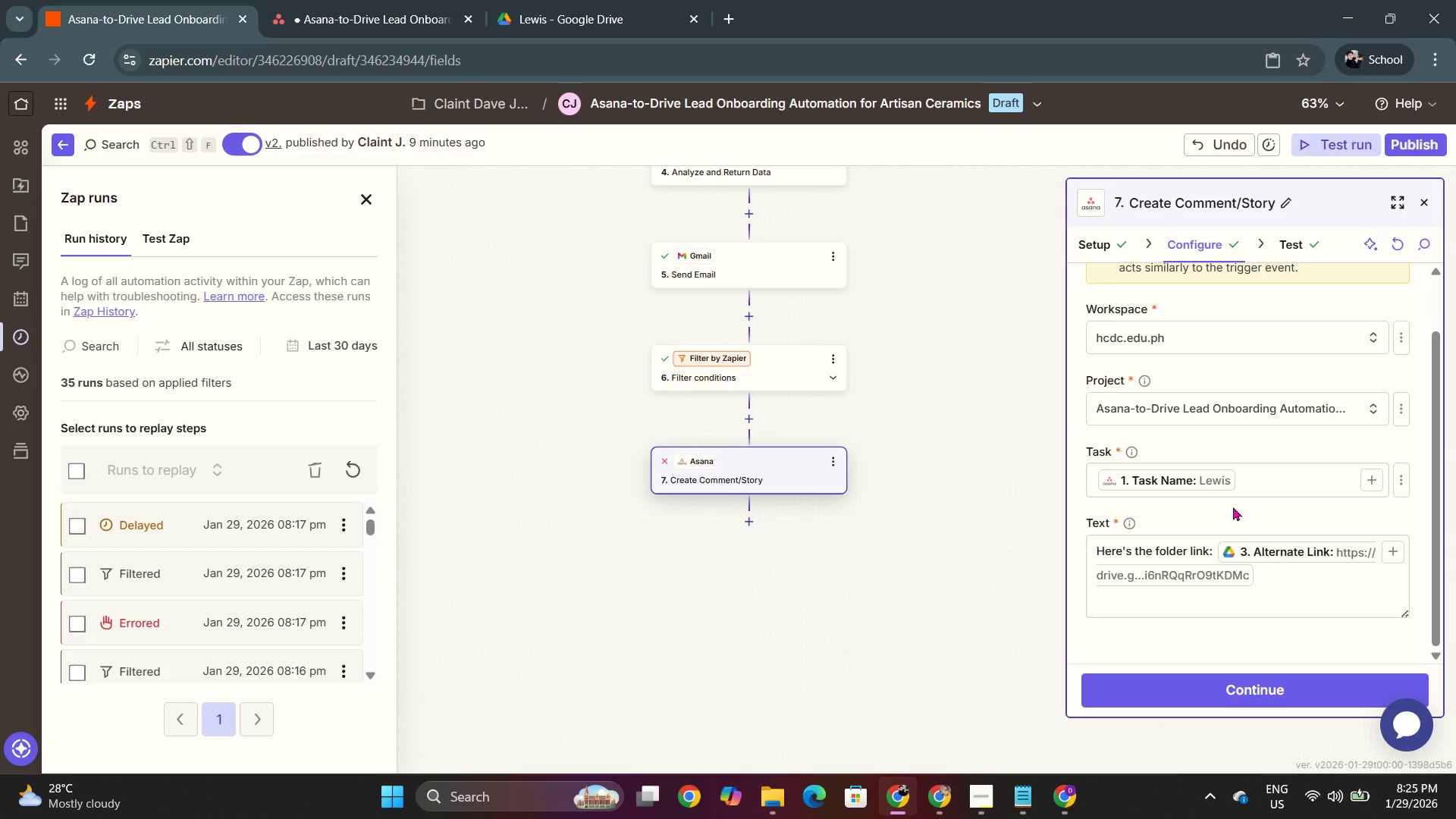 
scroll: coordinate [1233, 513], scroll_direction: up, amount: 2.0
 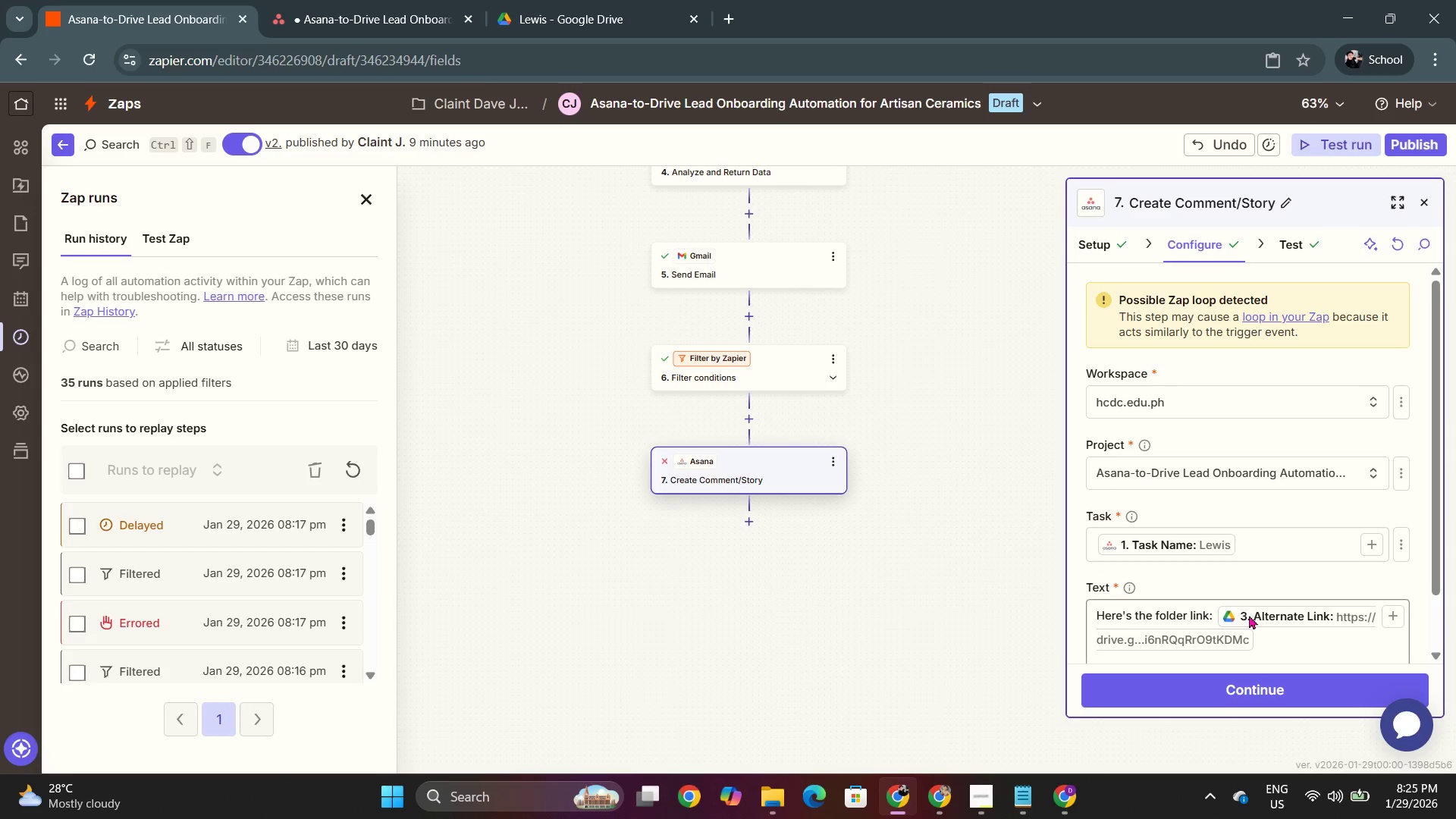 
scroll: coordinate [1250, 617], scroll_direction: down, amount: 1.0
 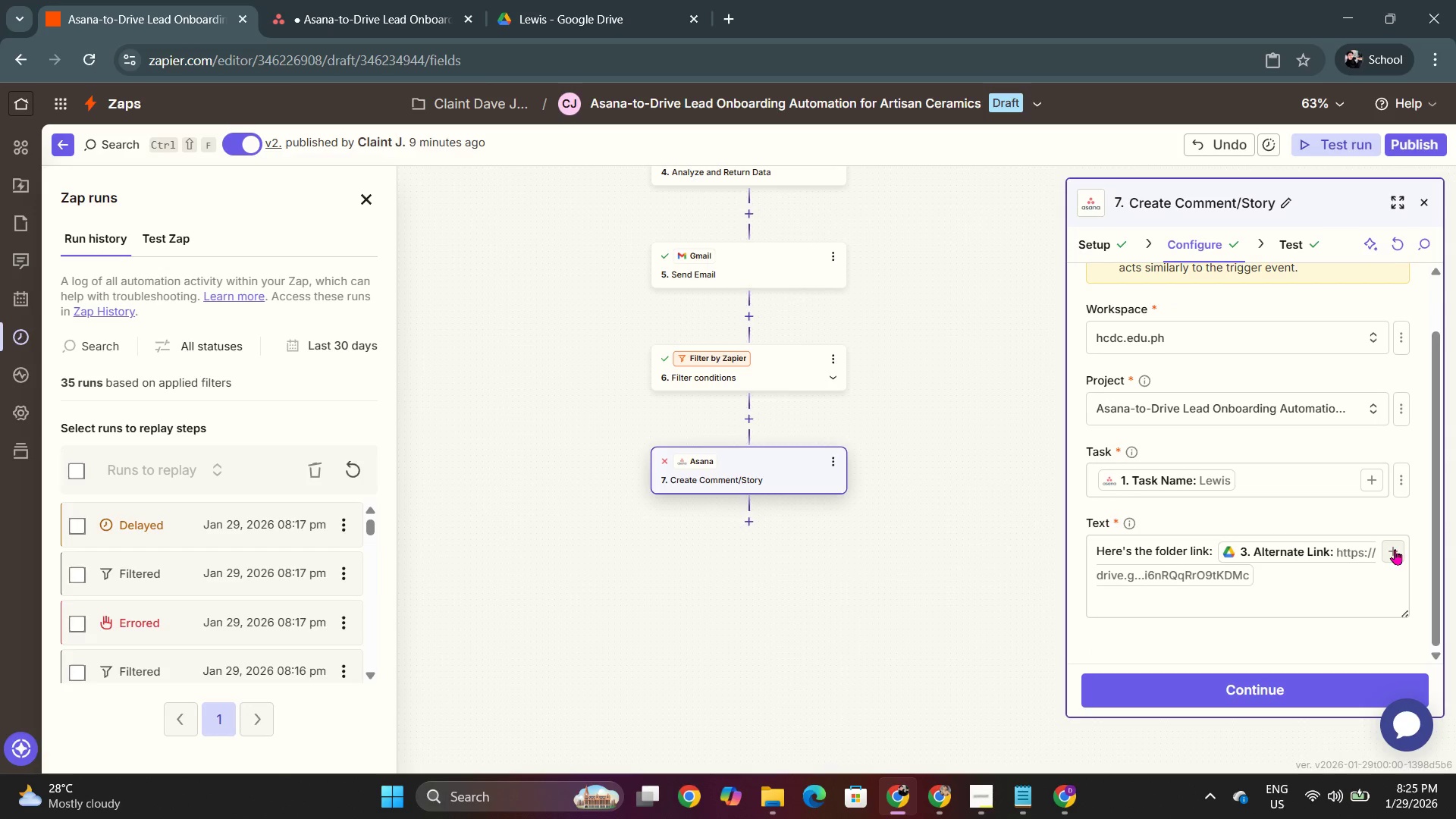 
left_click([1127, 524])
 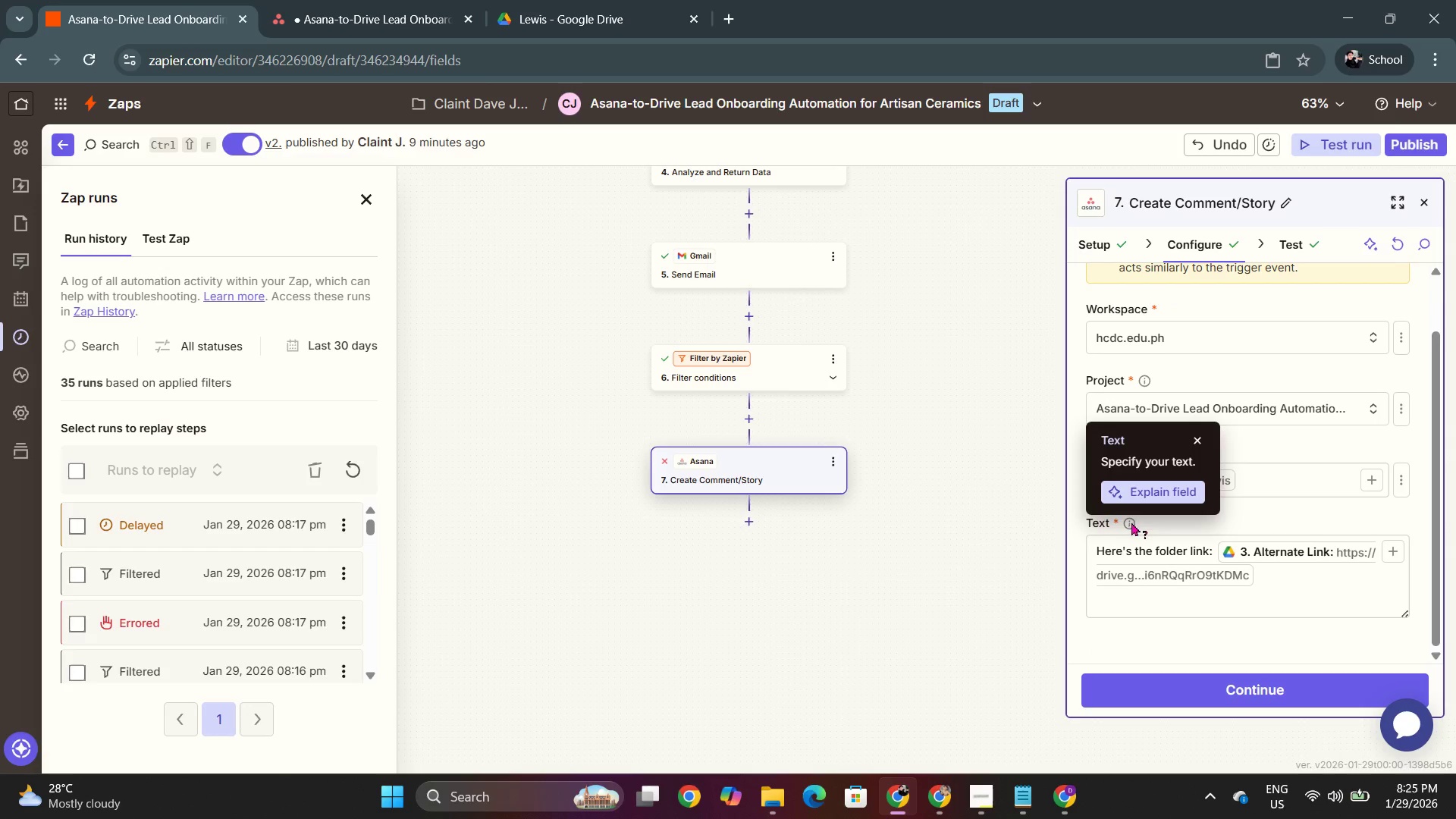 
left_click([1131, 523])
 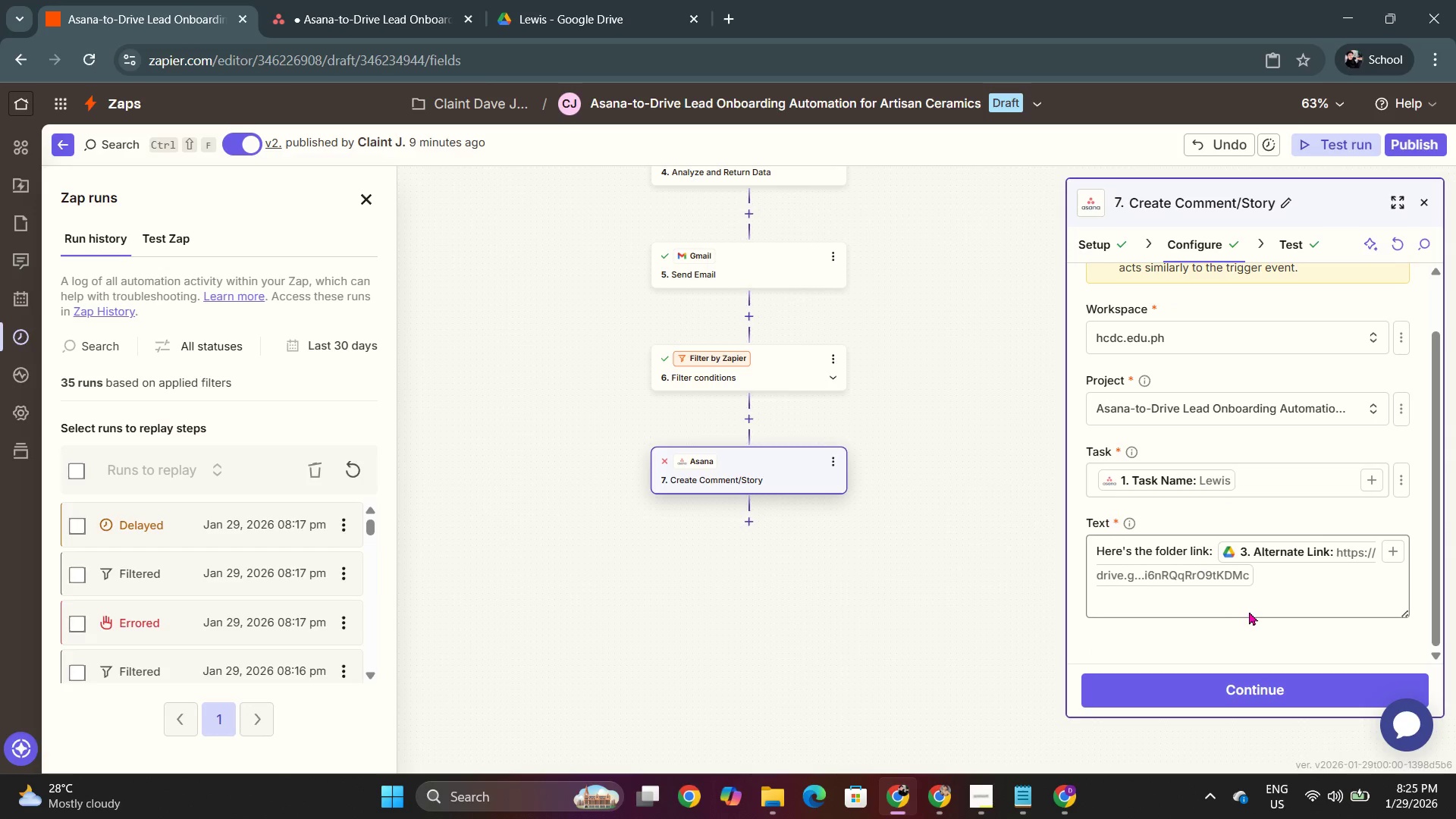 
scroll: coordinate [1250, 612], scroll_direction: up, amount: 2.0
 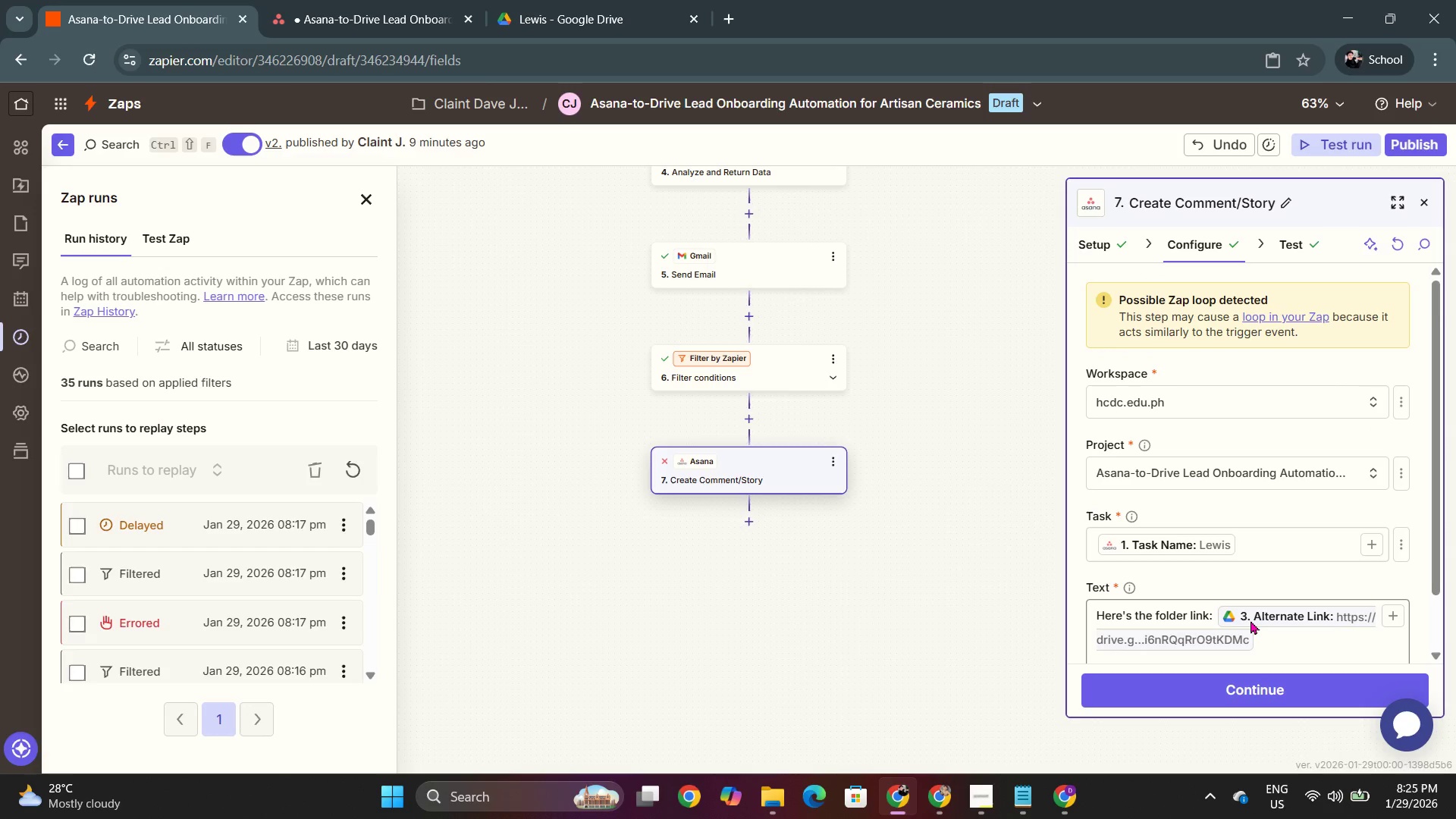 
scroll: coordinate [1250, 622], scroll_direction: down, amount: 2.0
 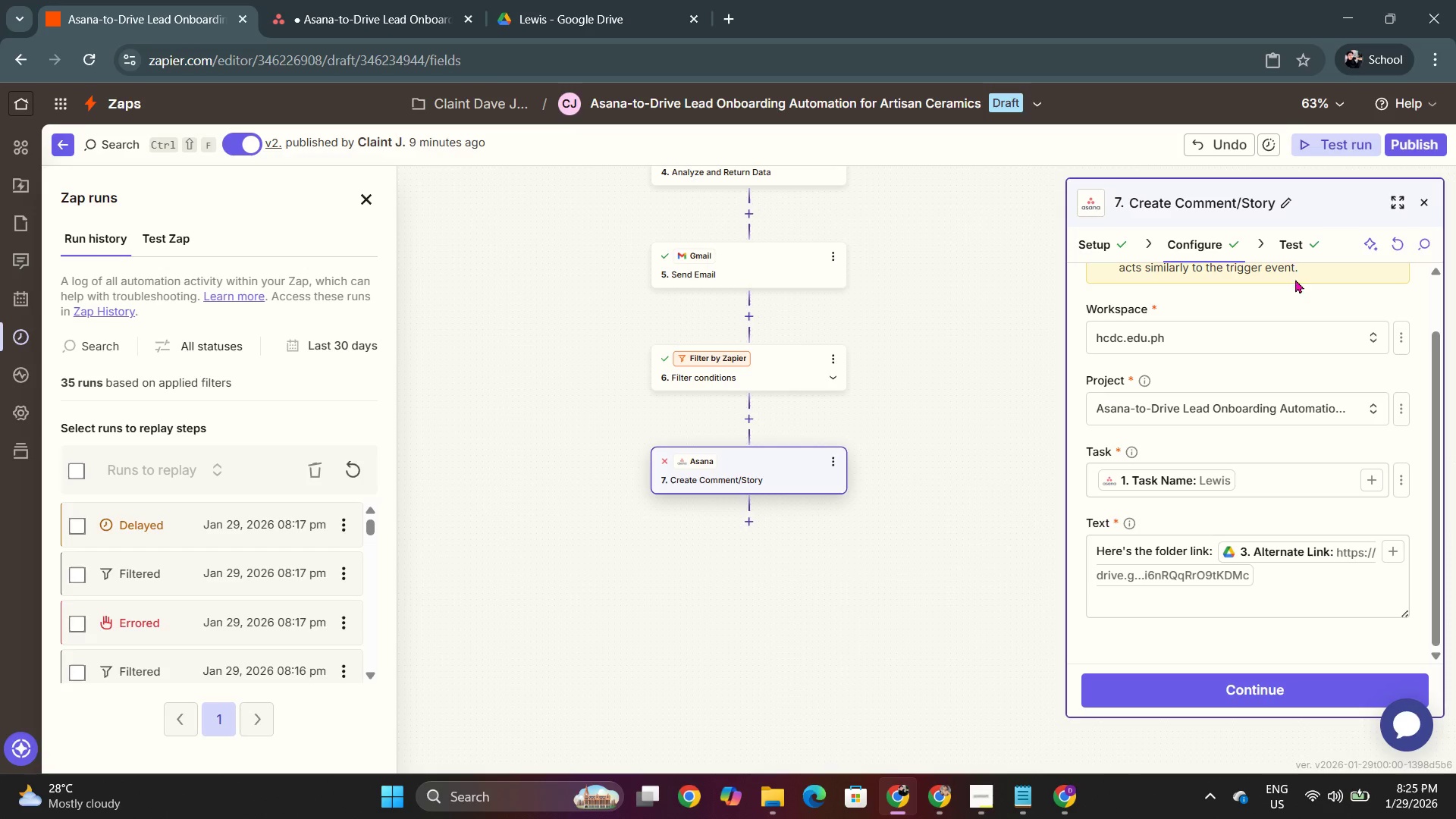 
left_click([1290, 243])
 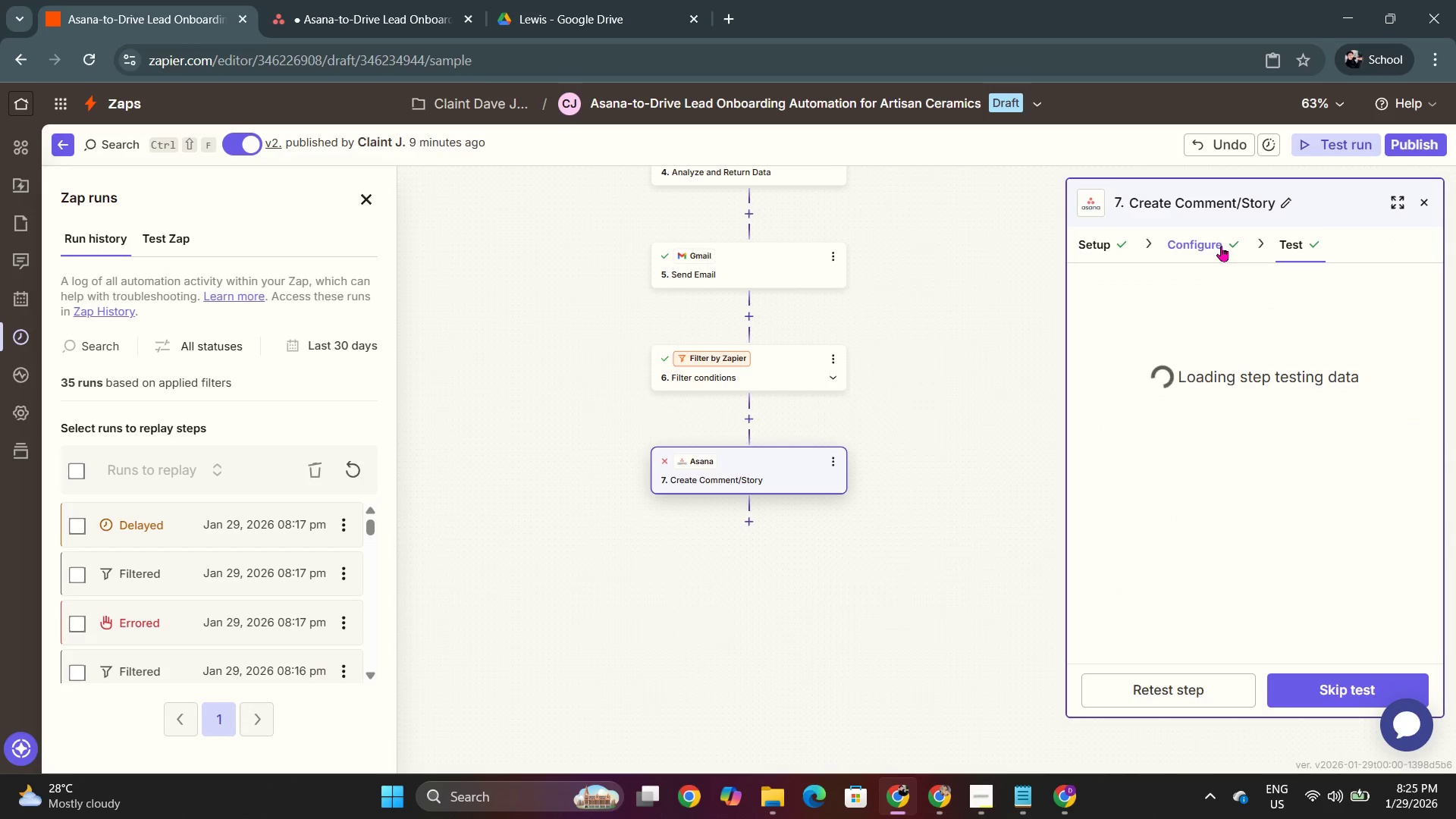 
left_click([1221, 246])
 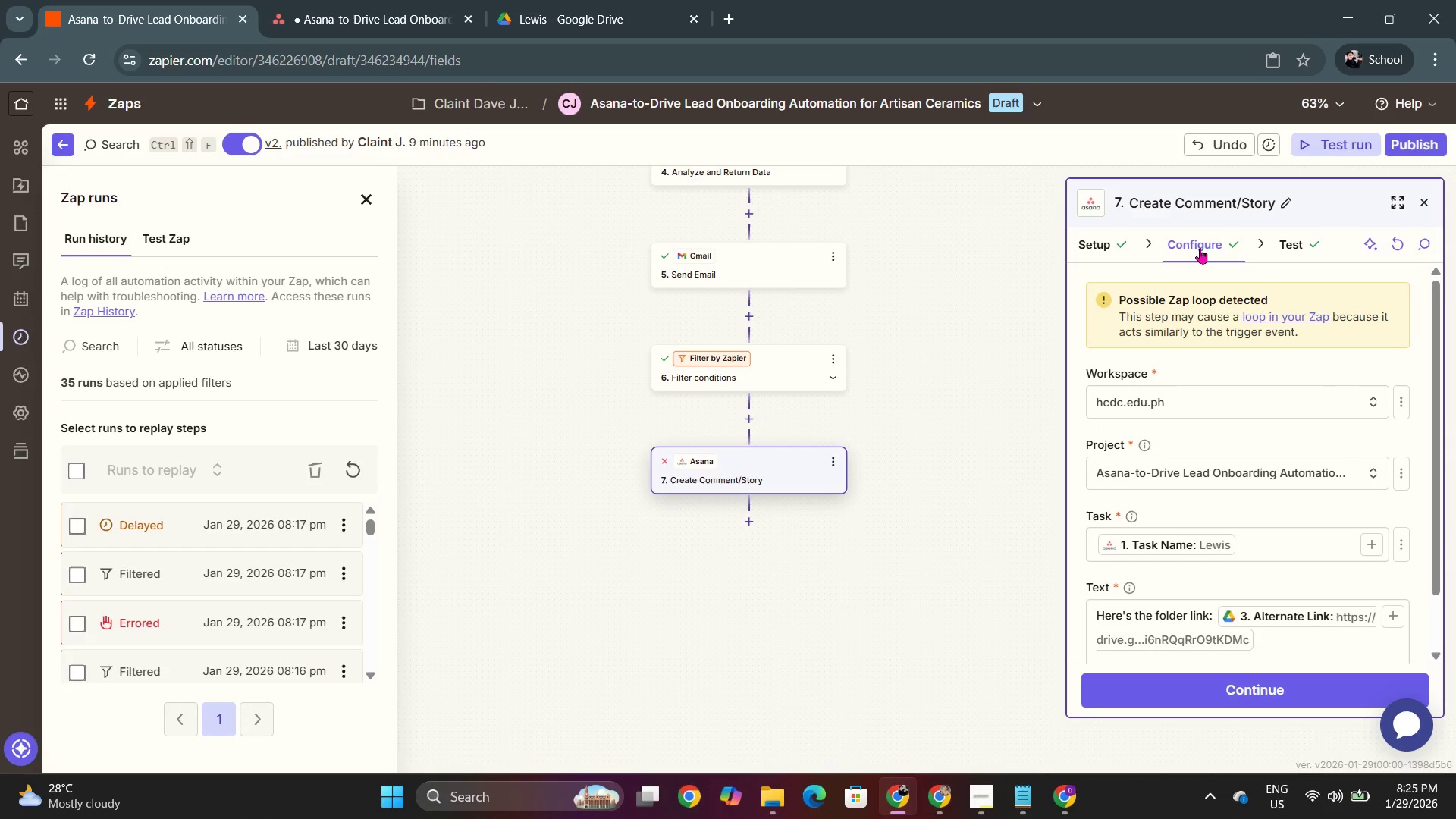 
left_click([1096, 249])
 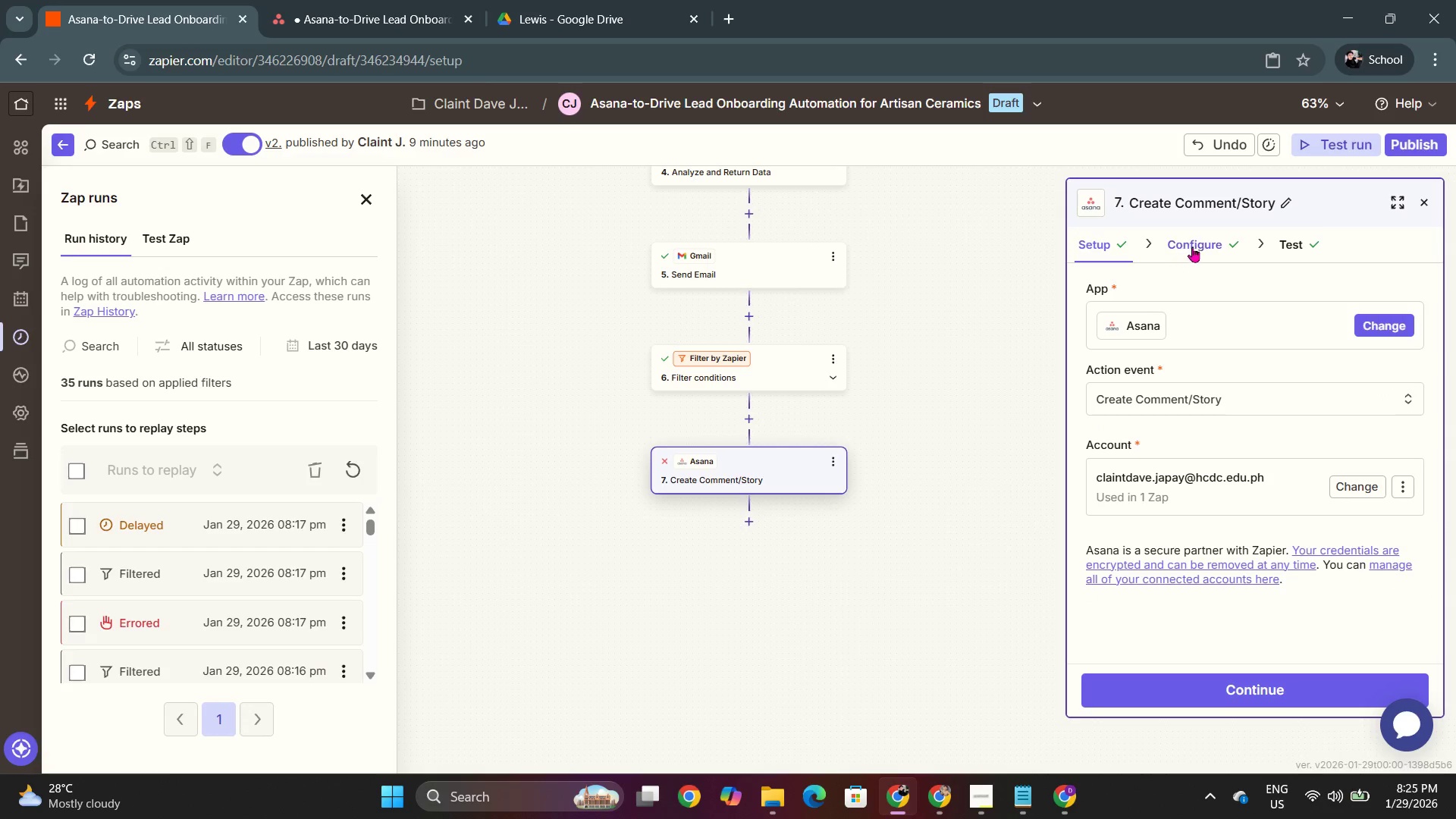 
left_click([1250, 400])
 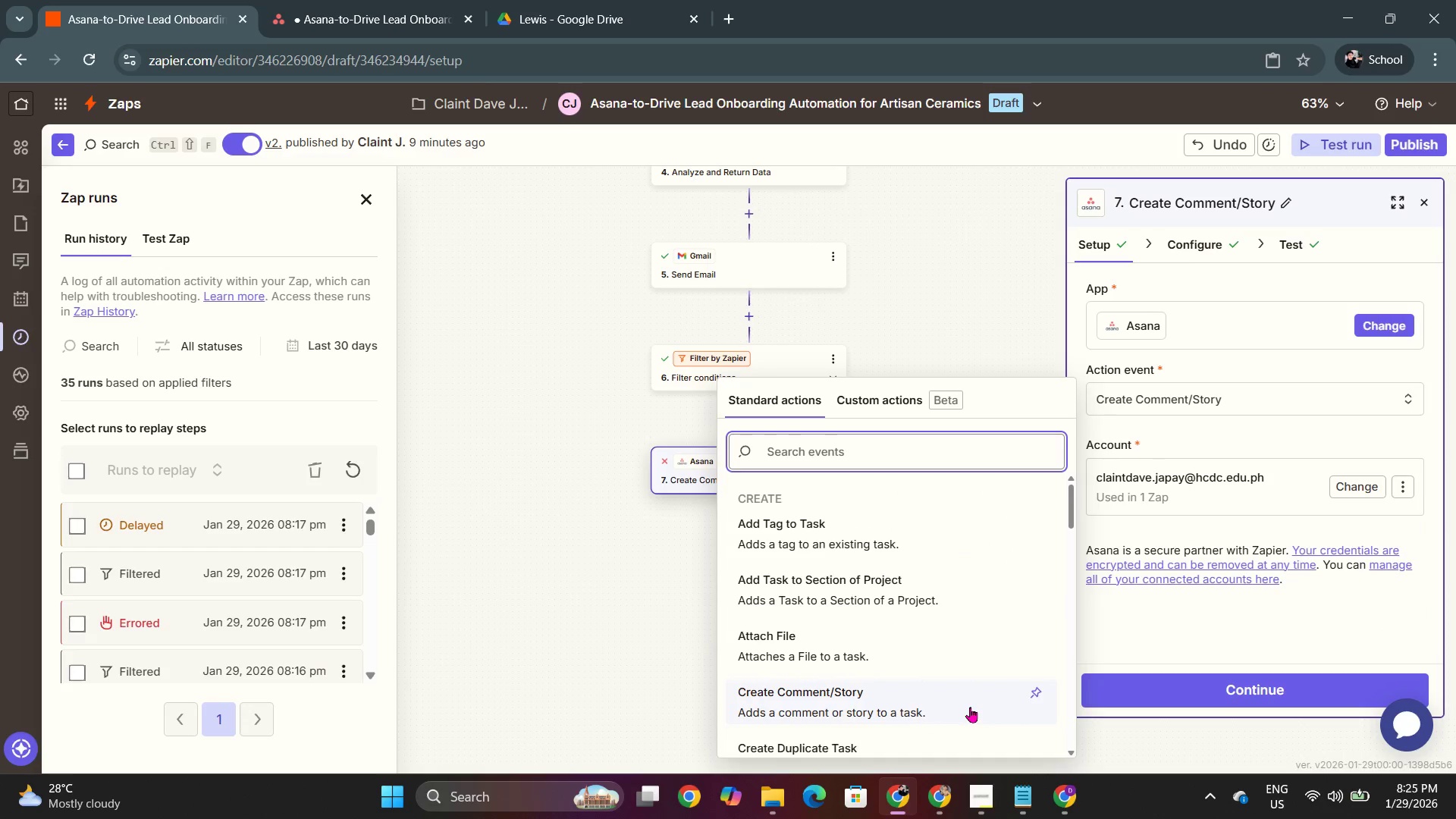 
wait(5.62)
 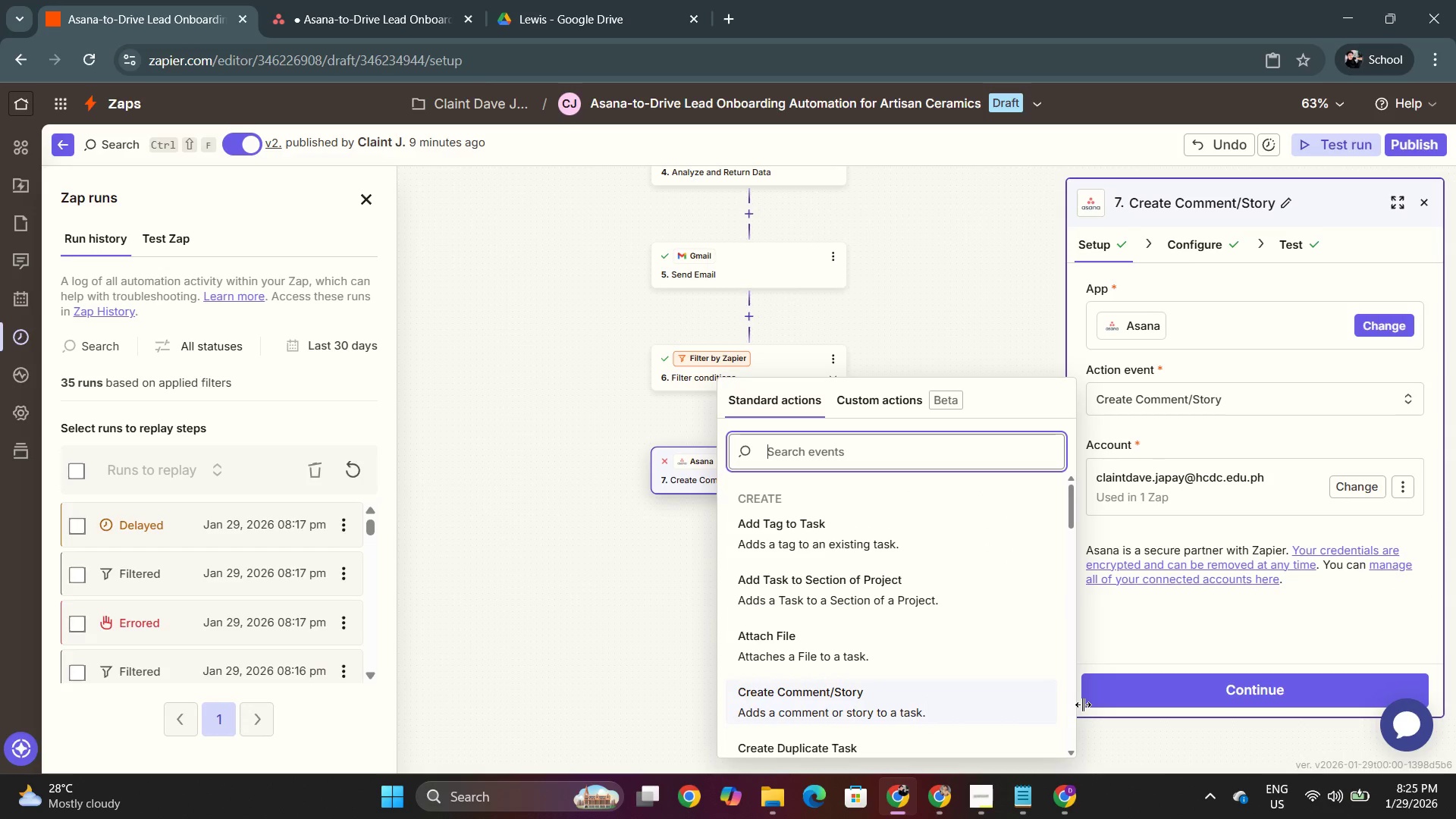 
left_click([970, 707])
 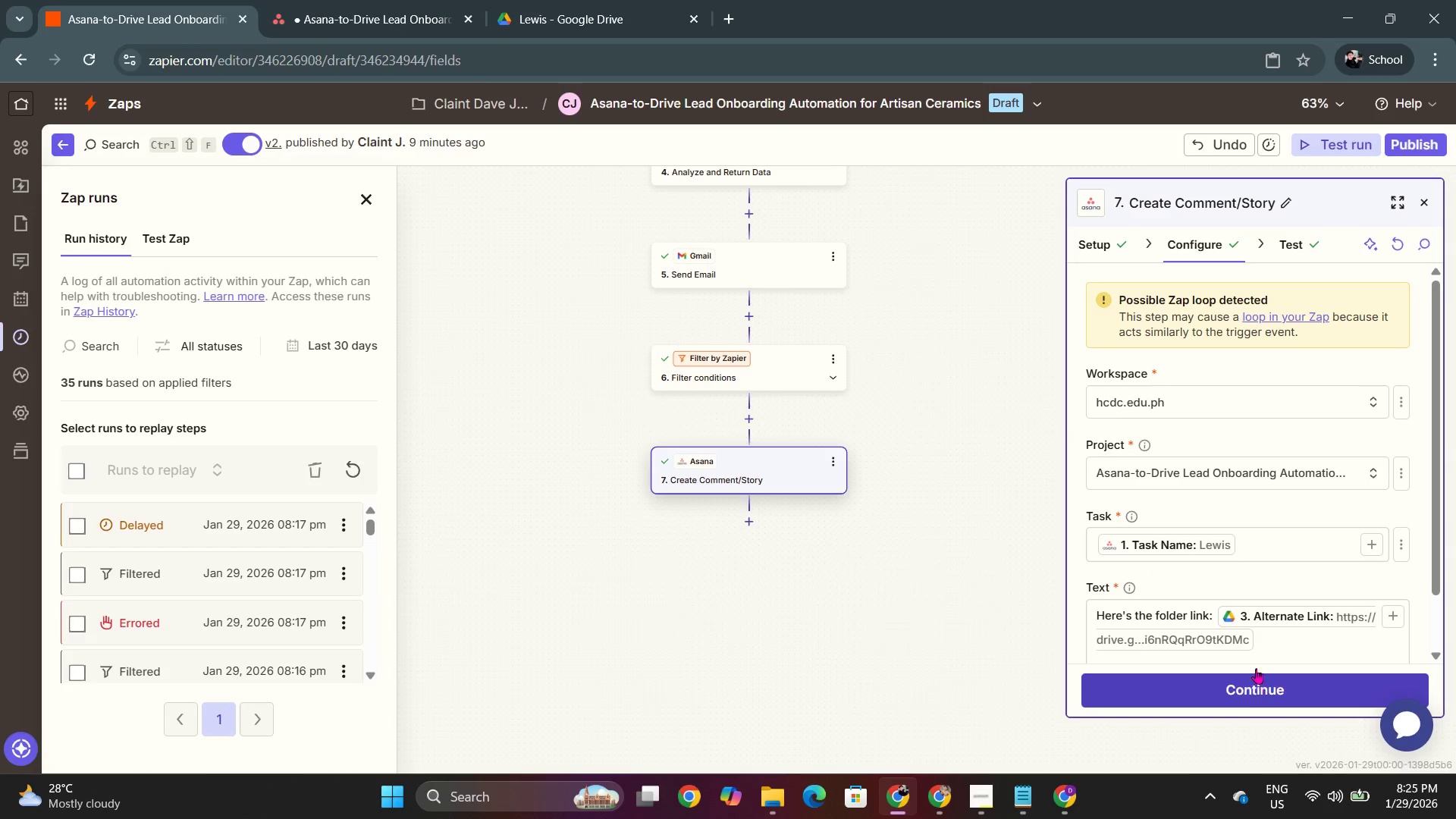 
scroll: coordinate [1224, 548], scroll_direction: down, amount: 2.0
 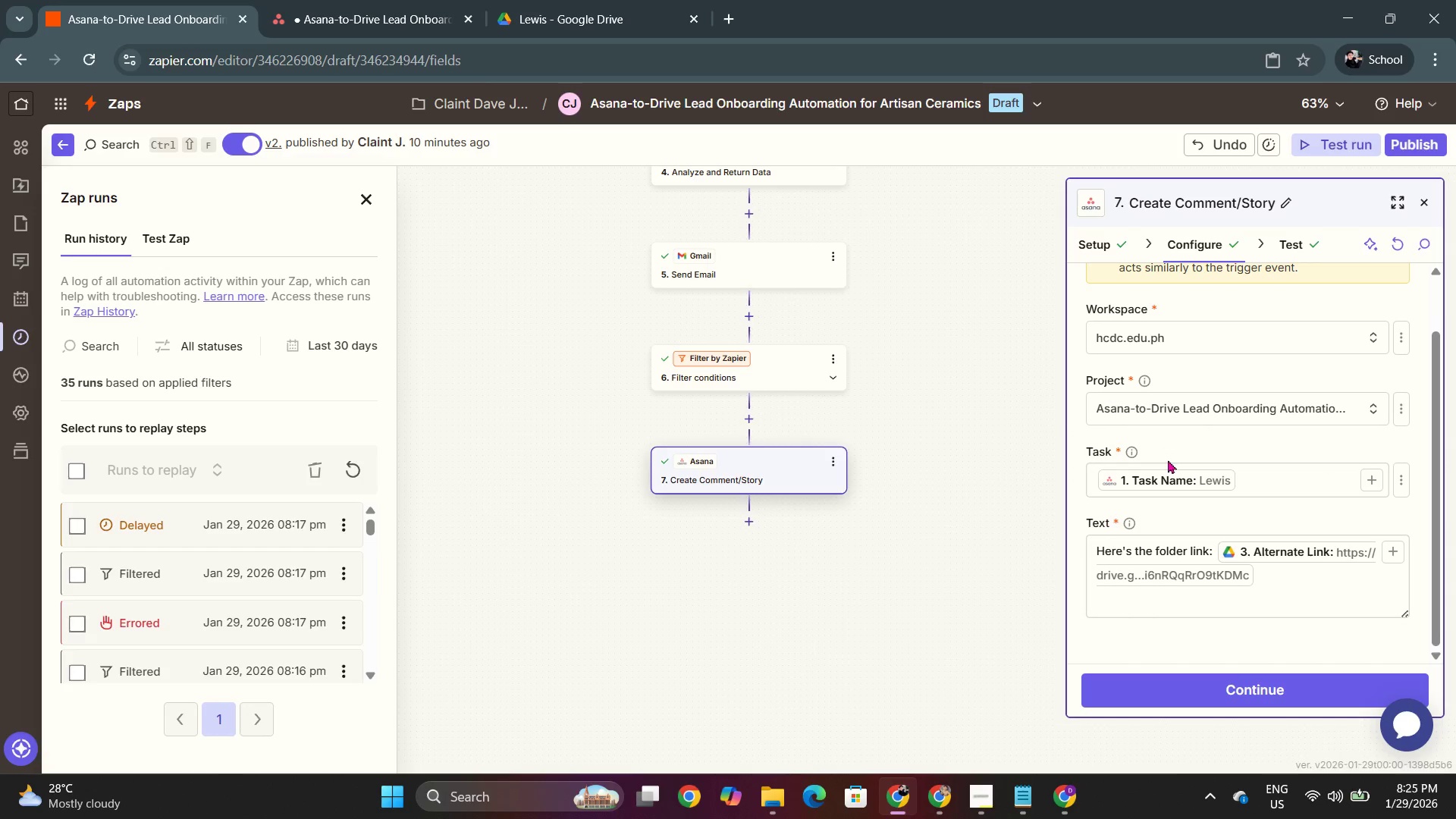 
scroll: coordinate [1170, 466], scroll_direction: up, amount: 1.0
 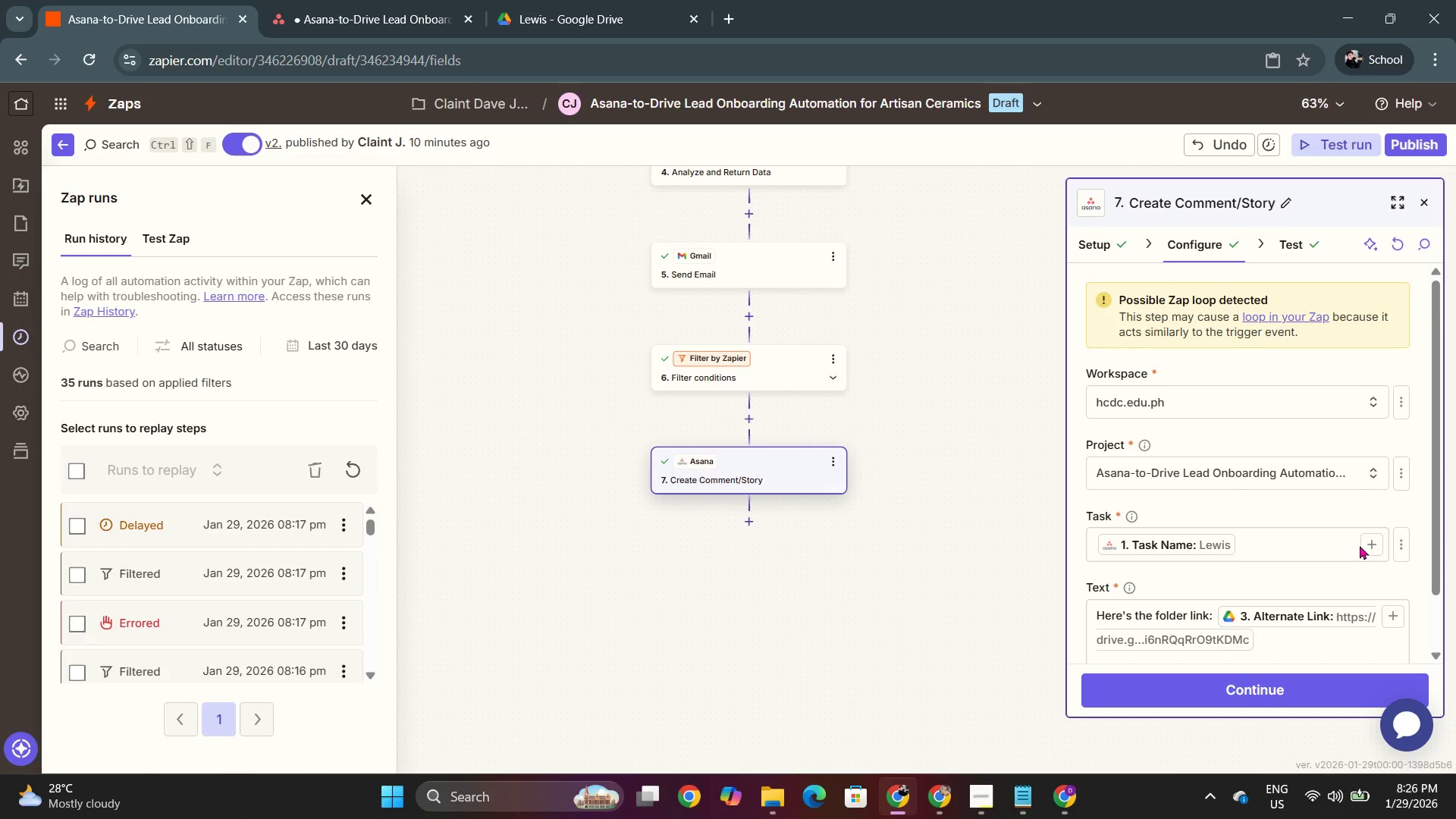 
left_click([1360, 553])
 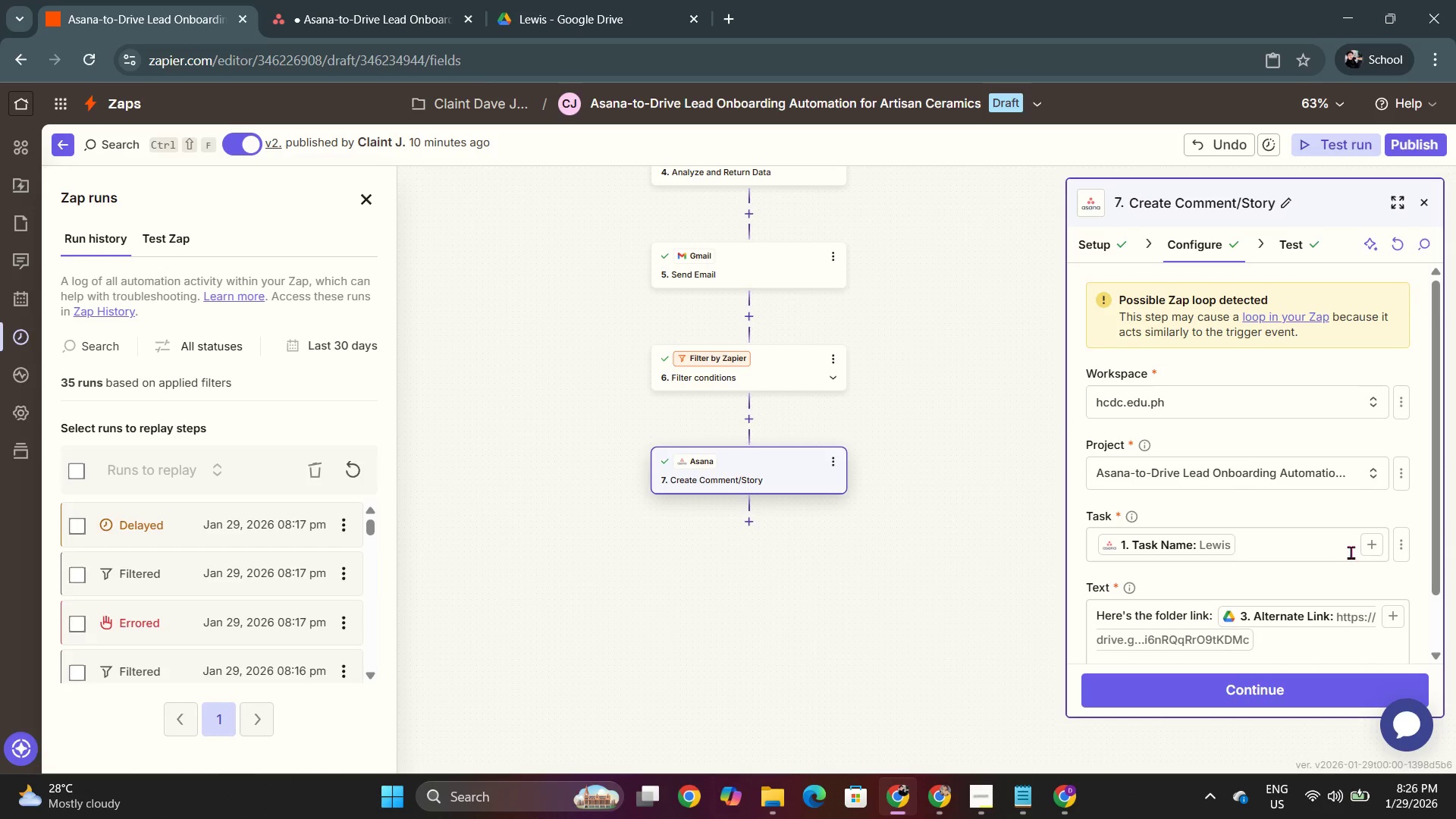 
left_click([1347, 551])
 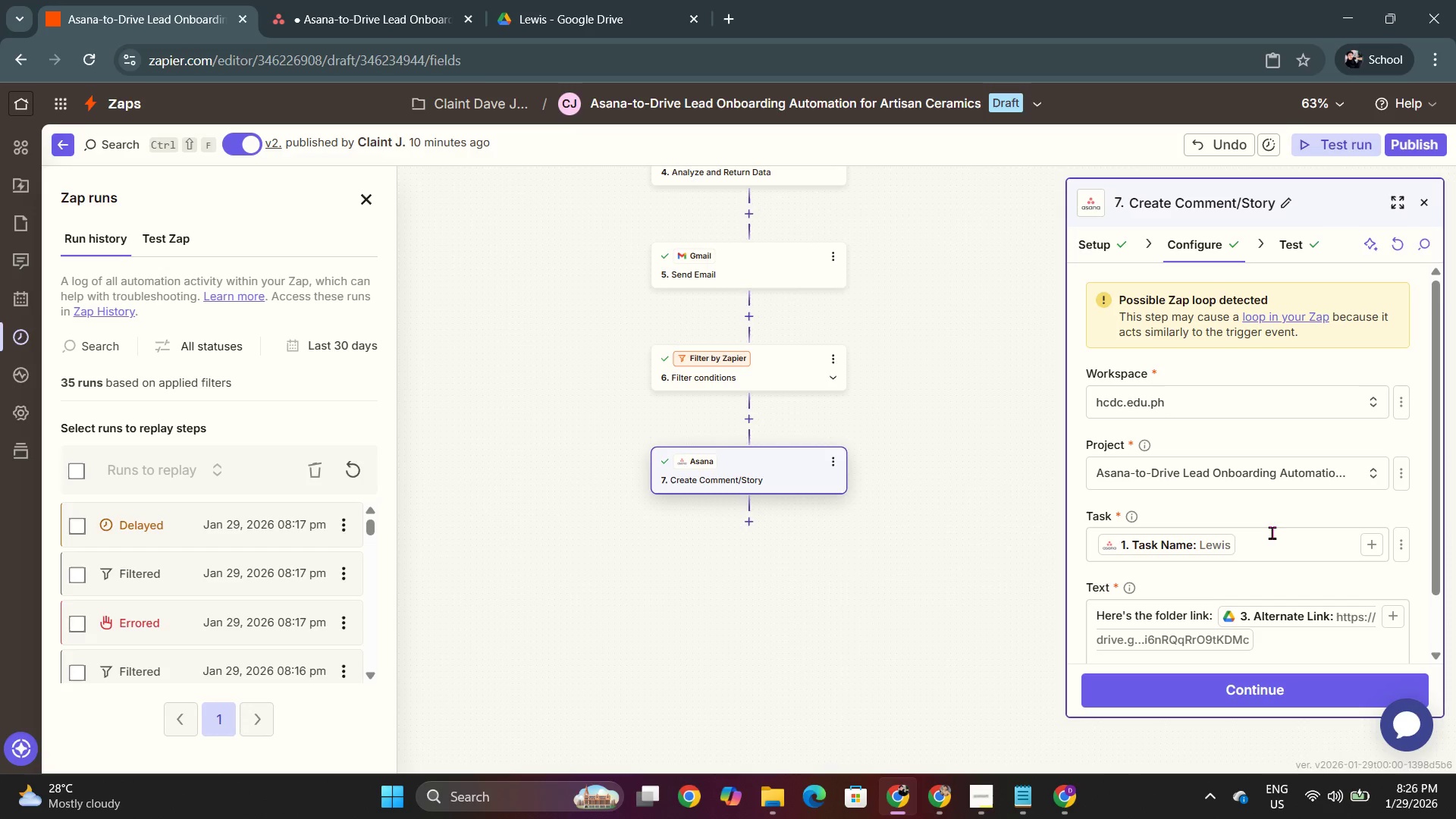 
left_click([1282, 249])
 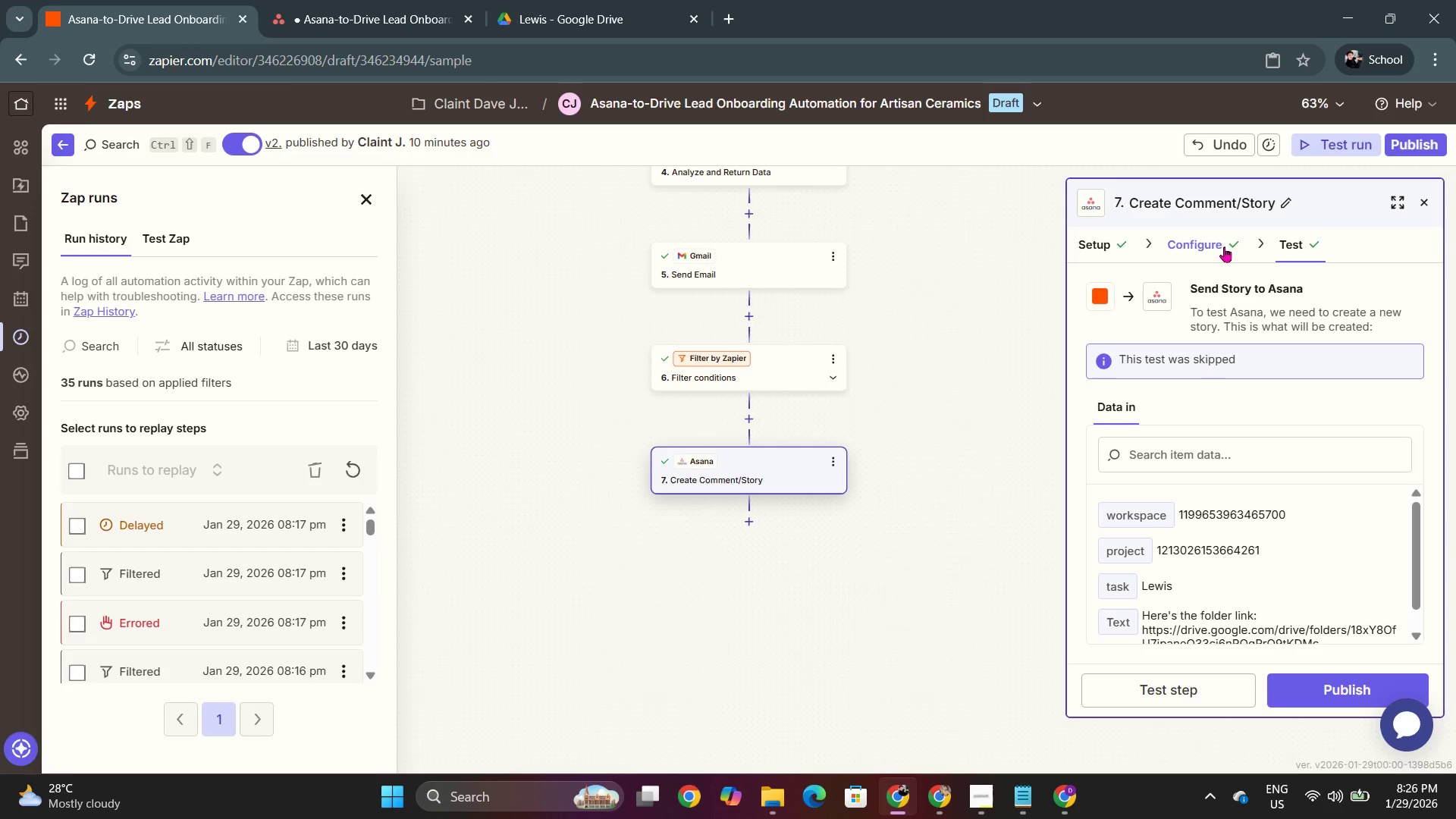 
wait(10.41)
 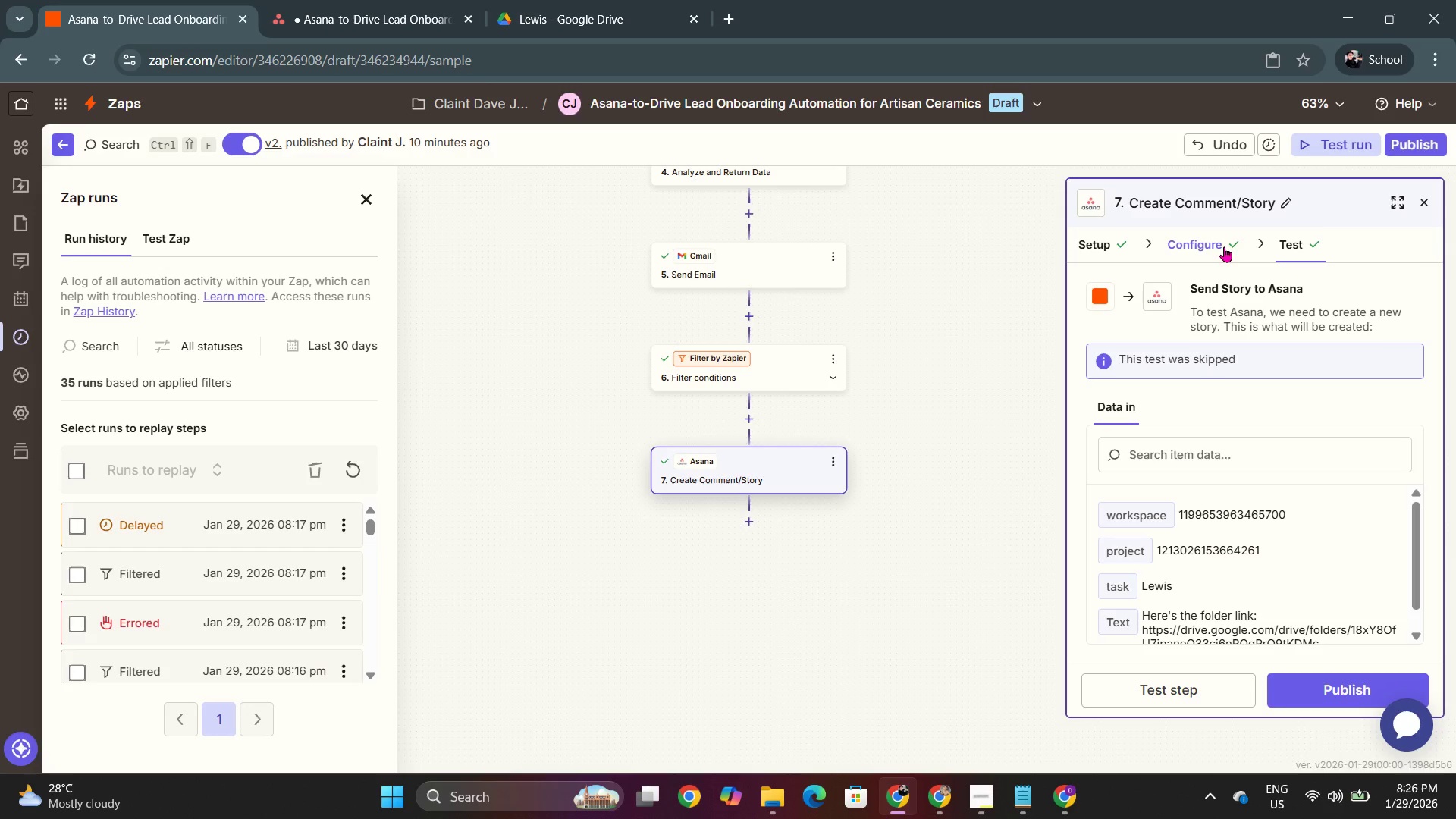 
left_click([1208, 695])
 